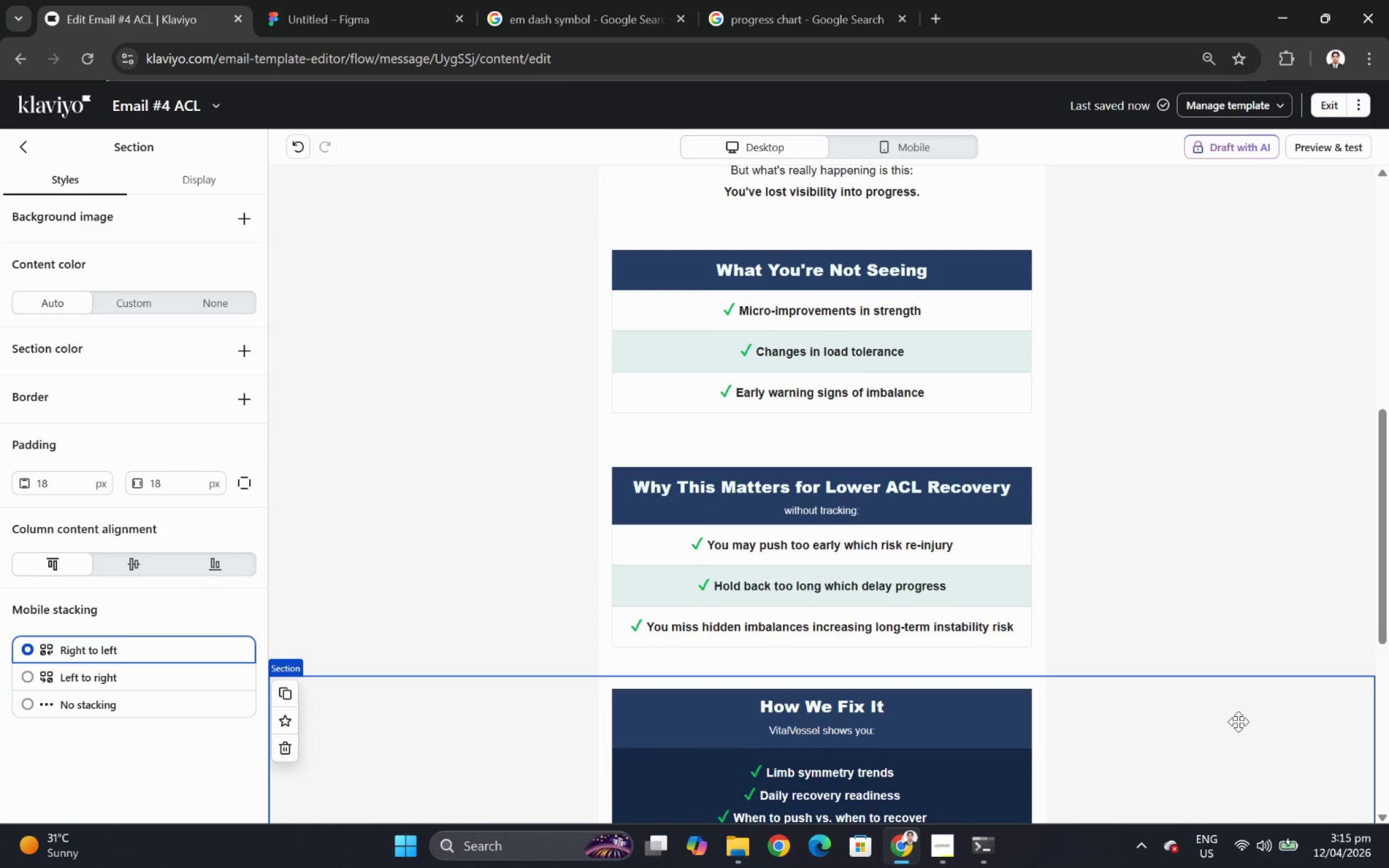 
scroll: coordinate [1238, 721], scroll_direction: down, amount: 1.0
 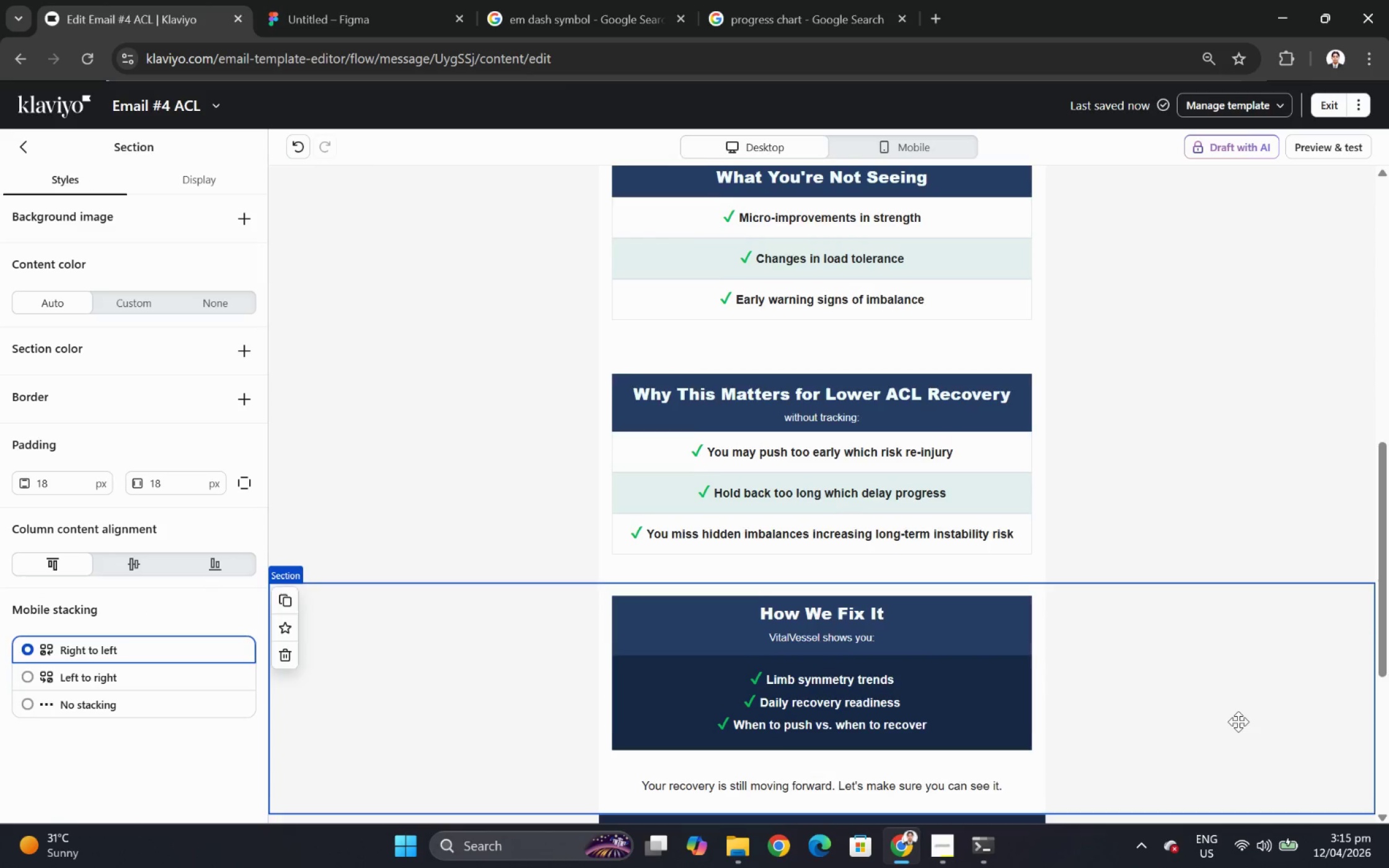 
scroll: coordinate [1238, 721], scroll_direction: up, amount: 1.0
 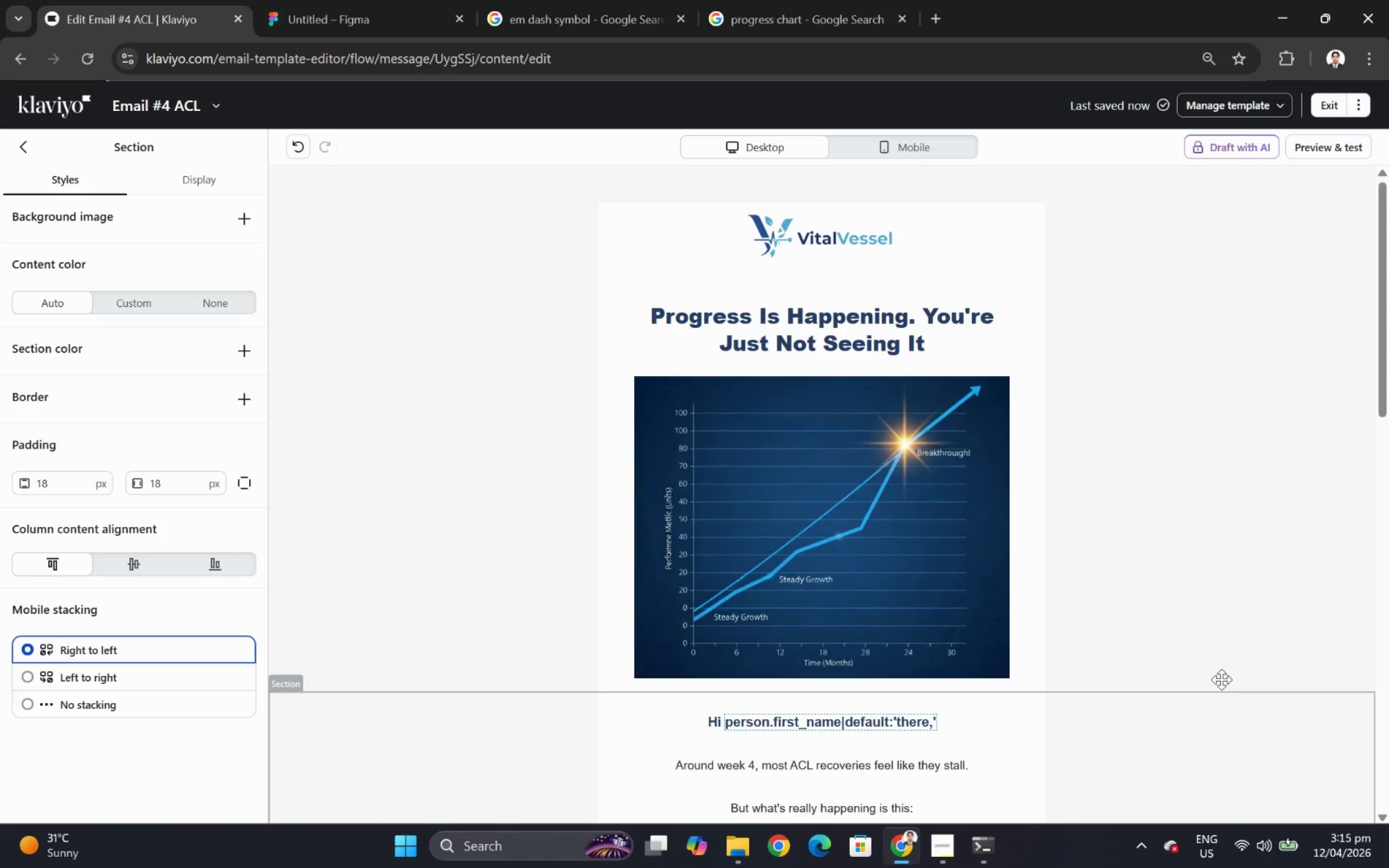 
scroll: coordinate [887, 673], scroll_direction: down, amount: 12.0
 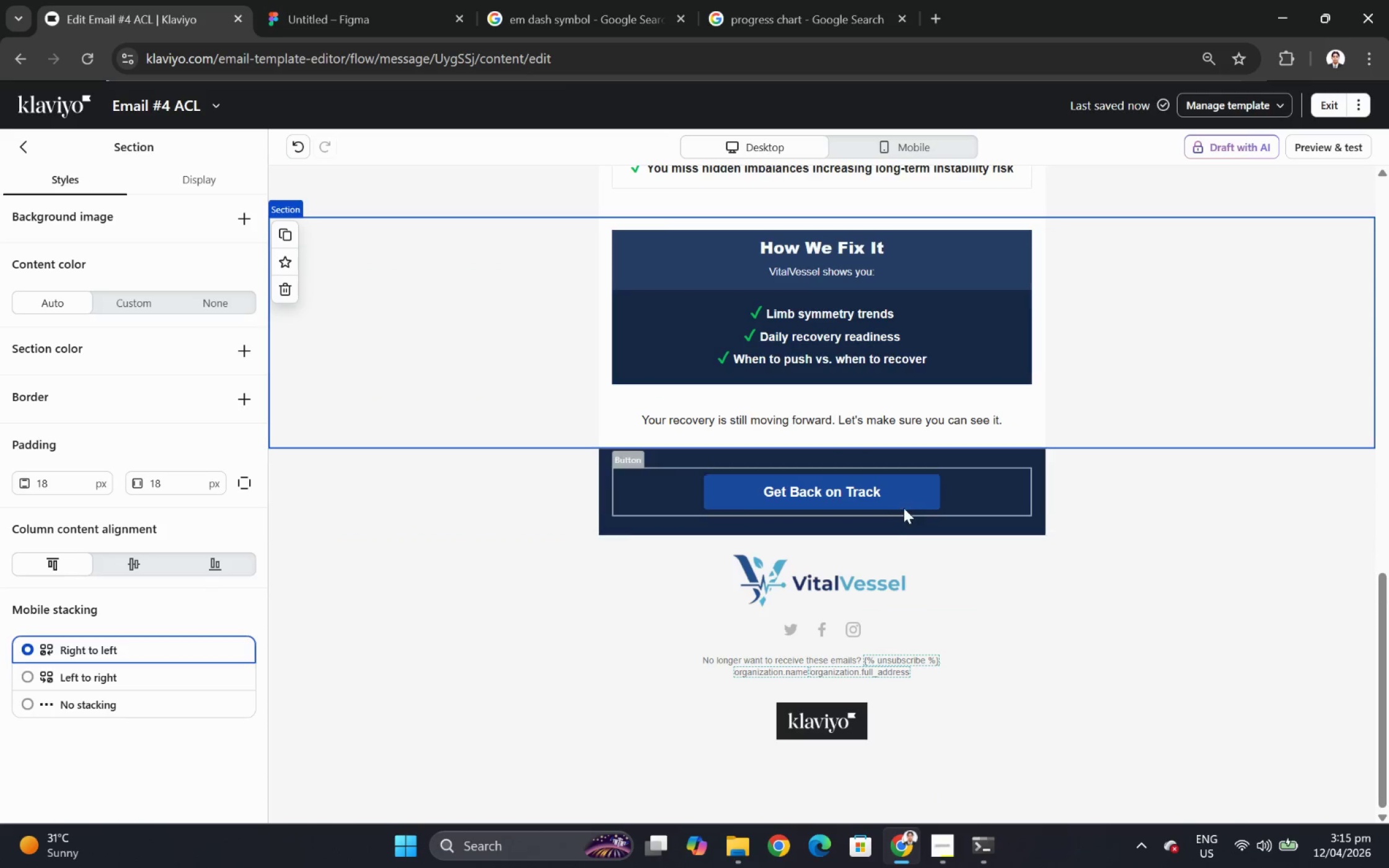 
left_click([904, 500])
 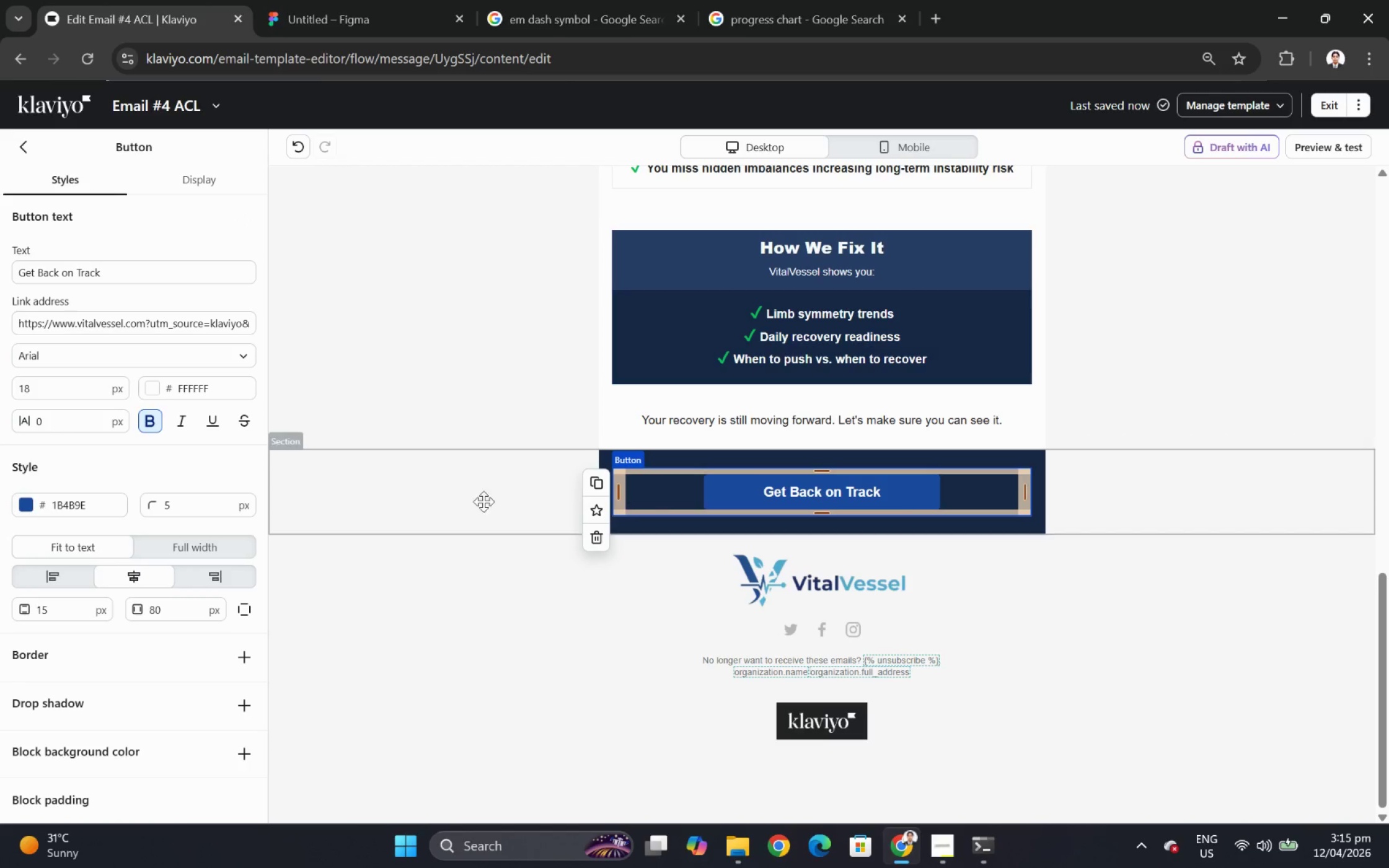 
left_click([466, 498])
 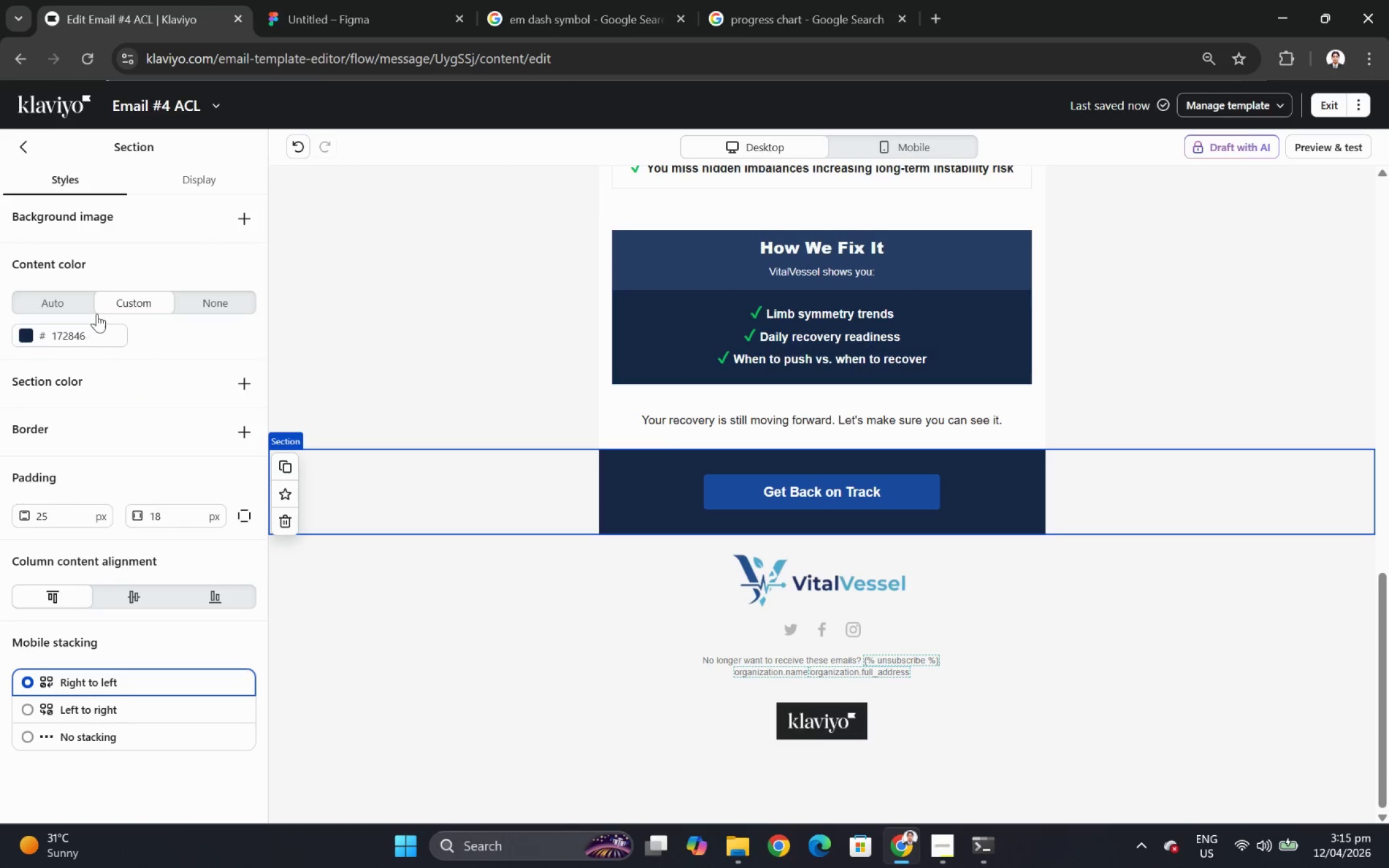 
double_click([97, 333])
 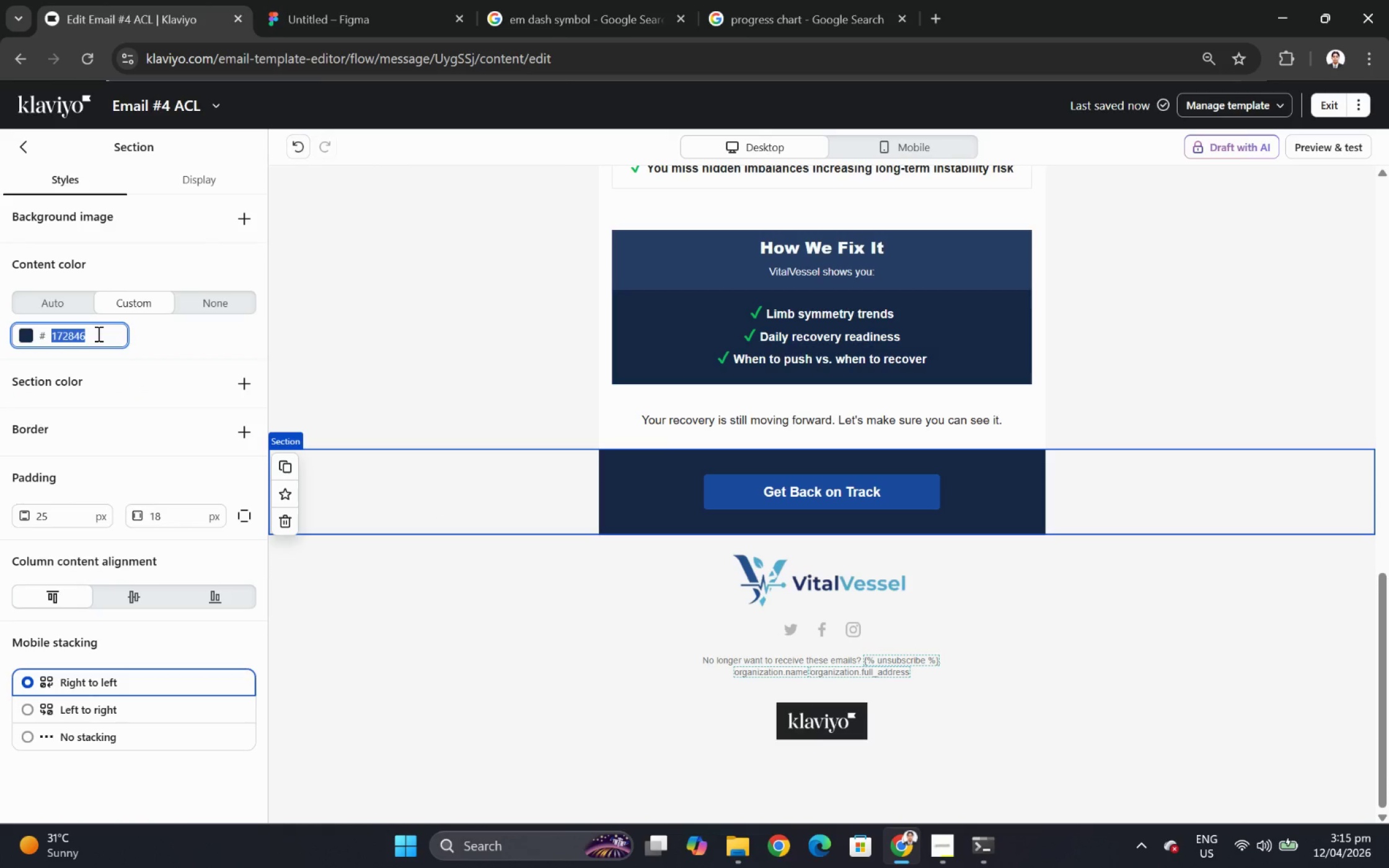 
key(Control+C)
 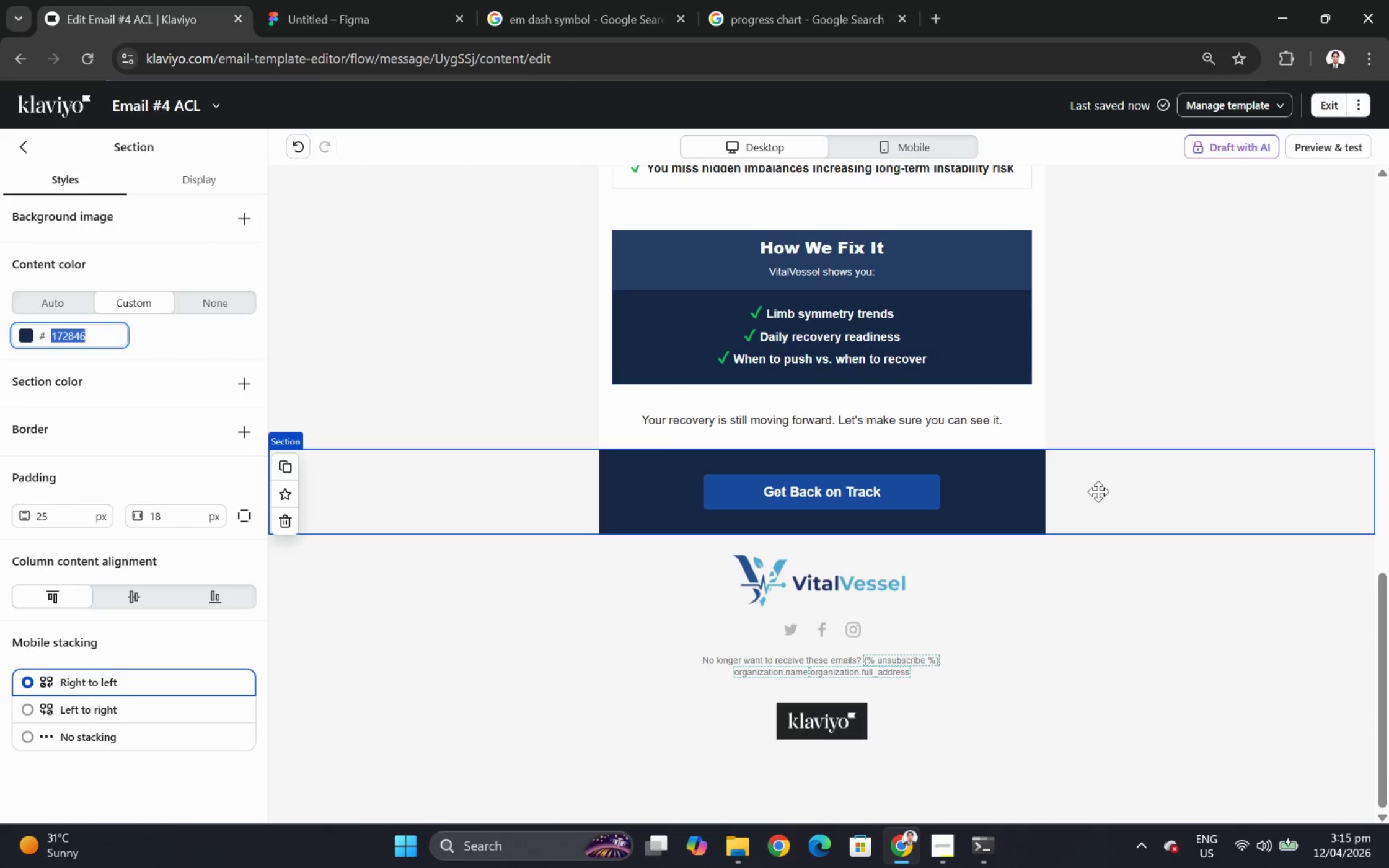 
left_click([1098, 491])
 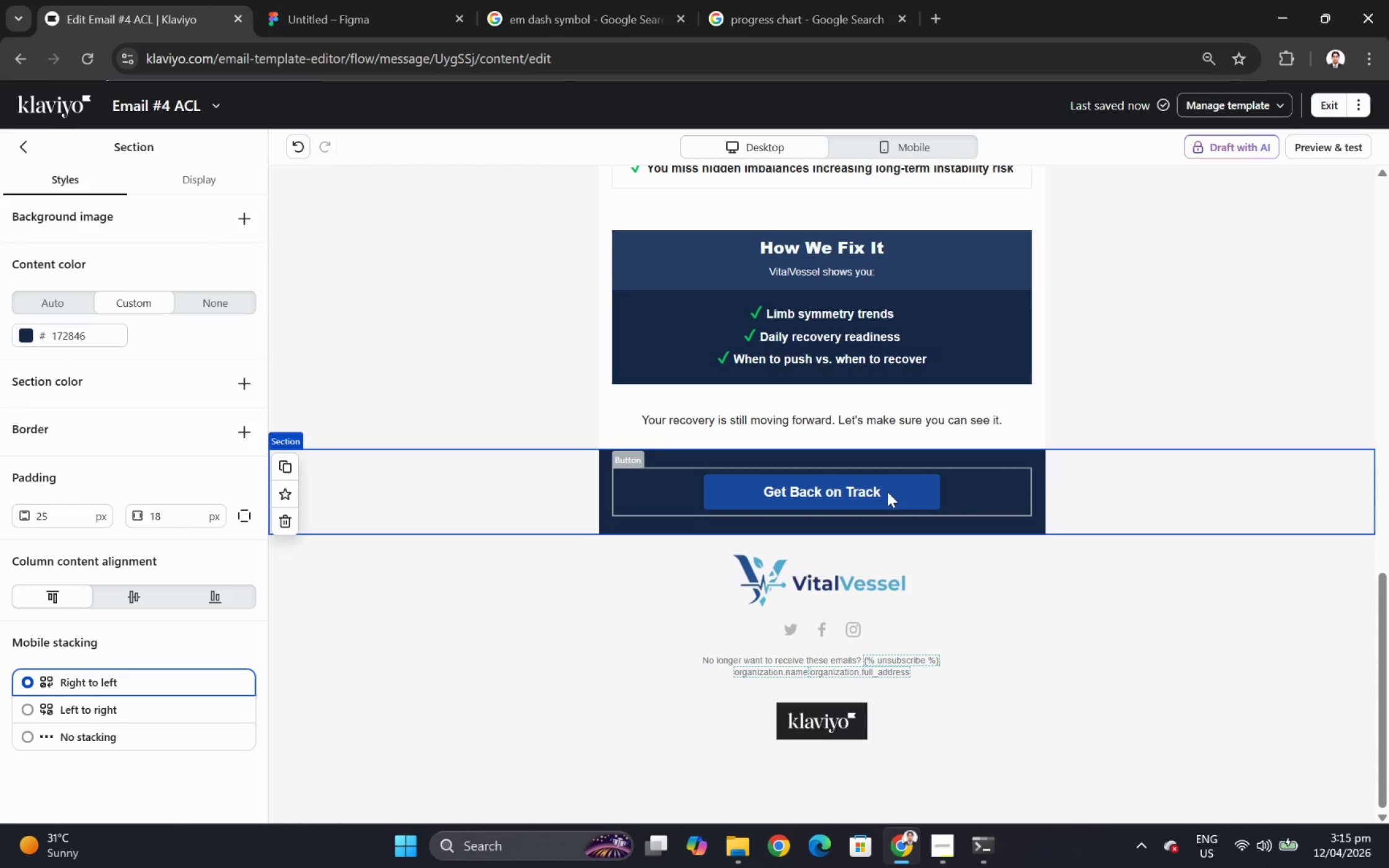 
left_click([887, 491])
 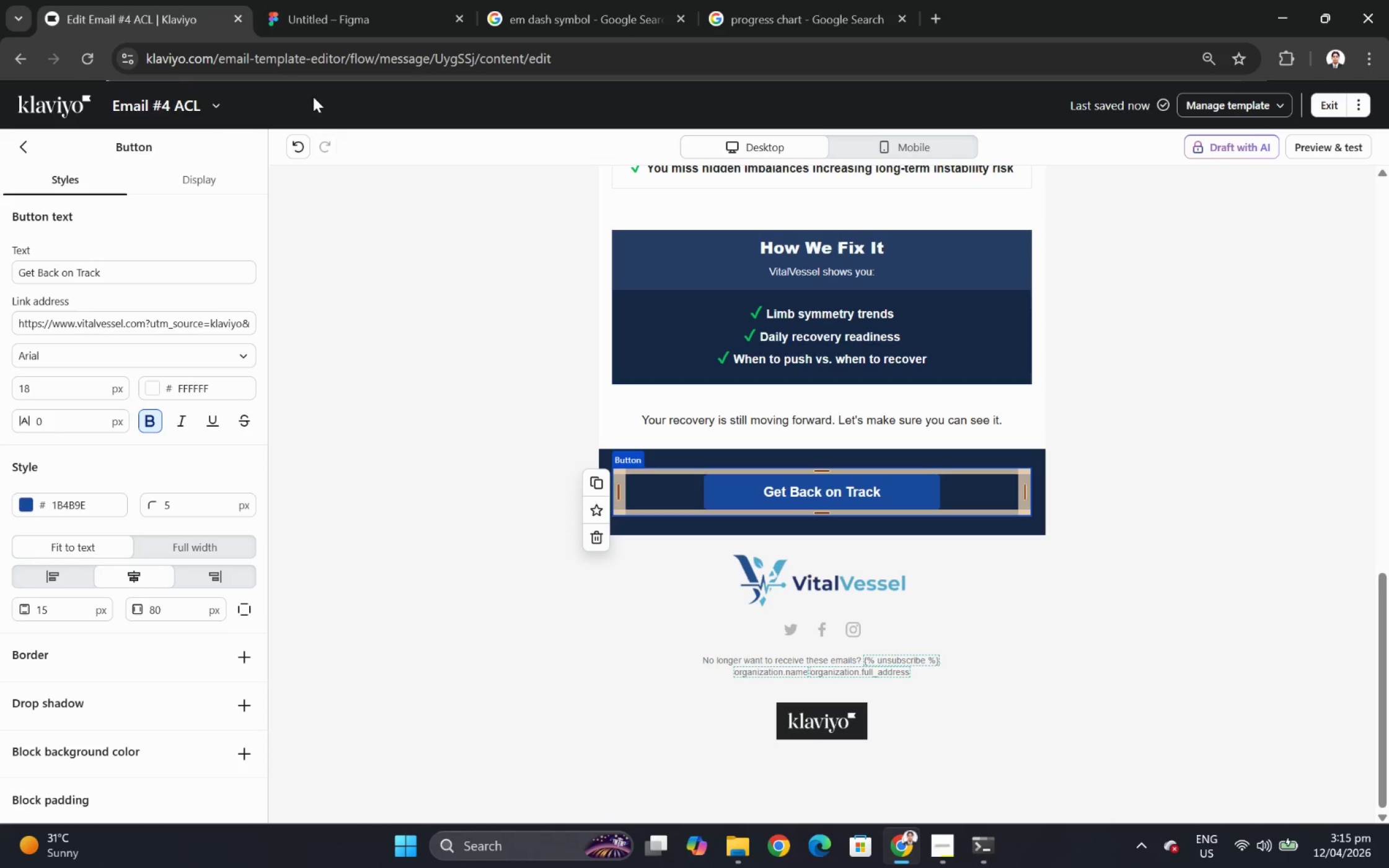 
left_click([218, 104])
 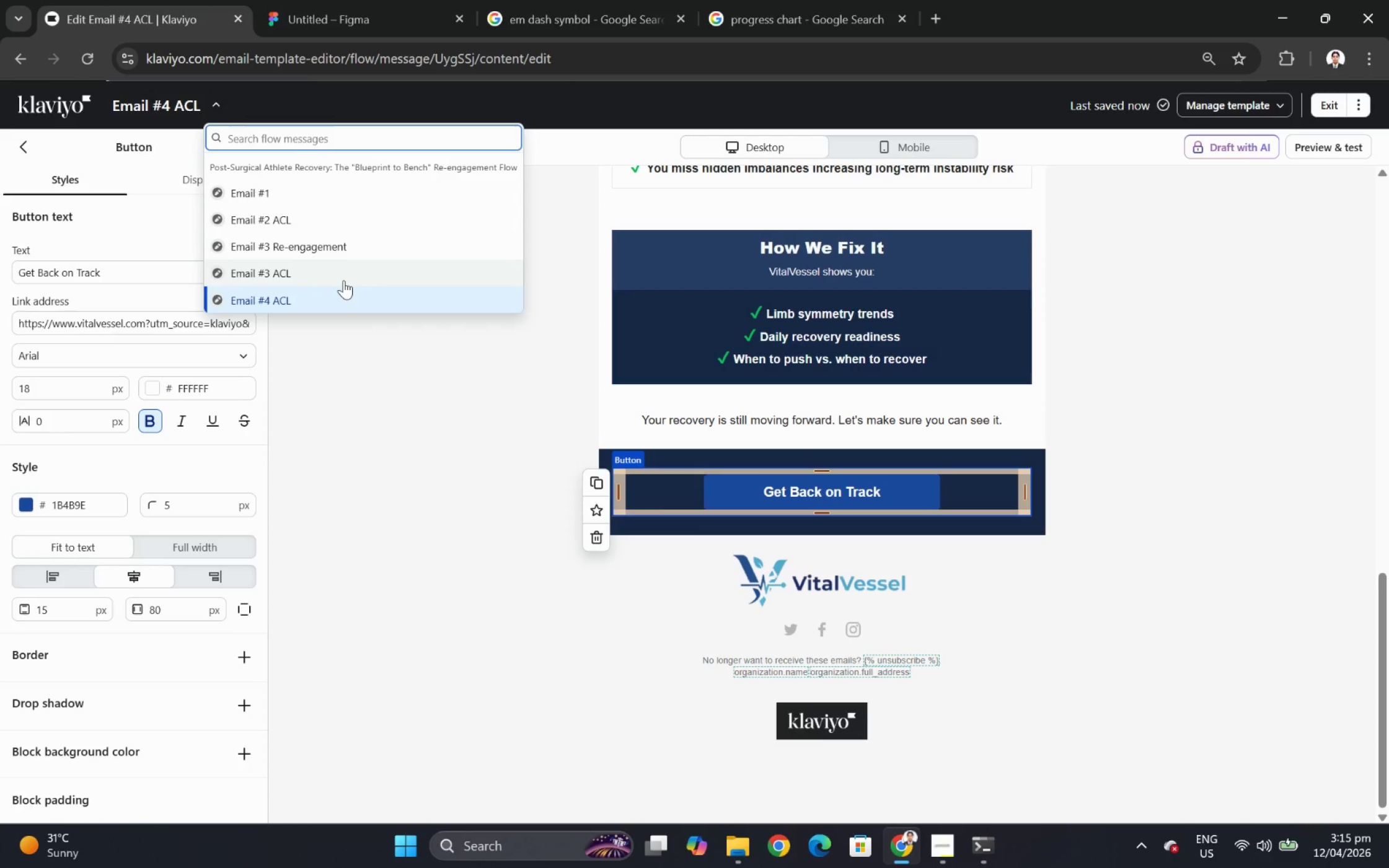 
left_click([343, 280])
 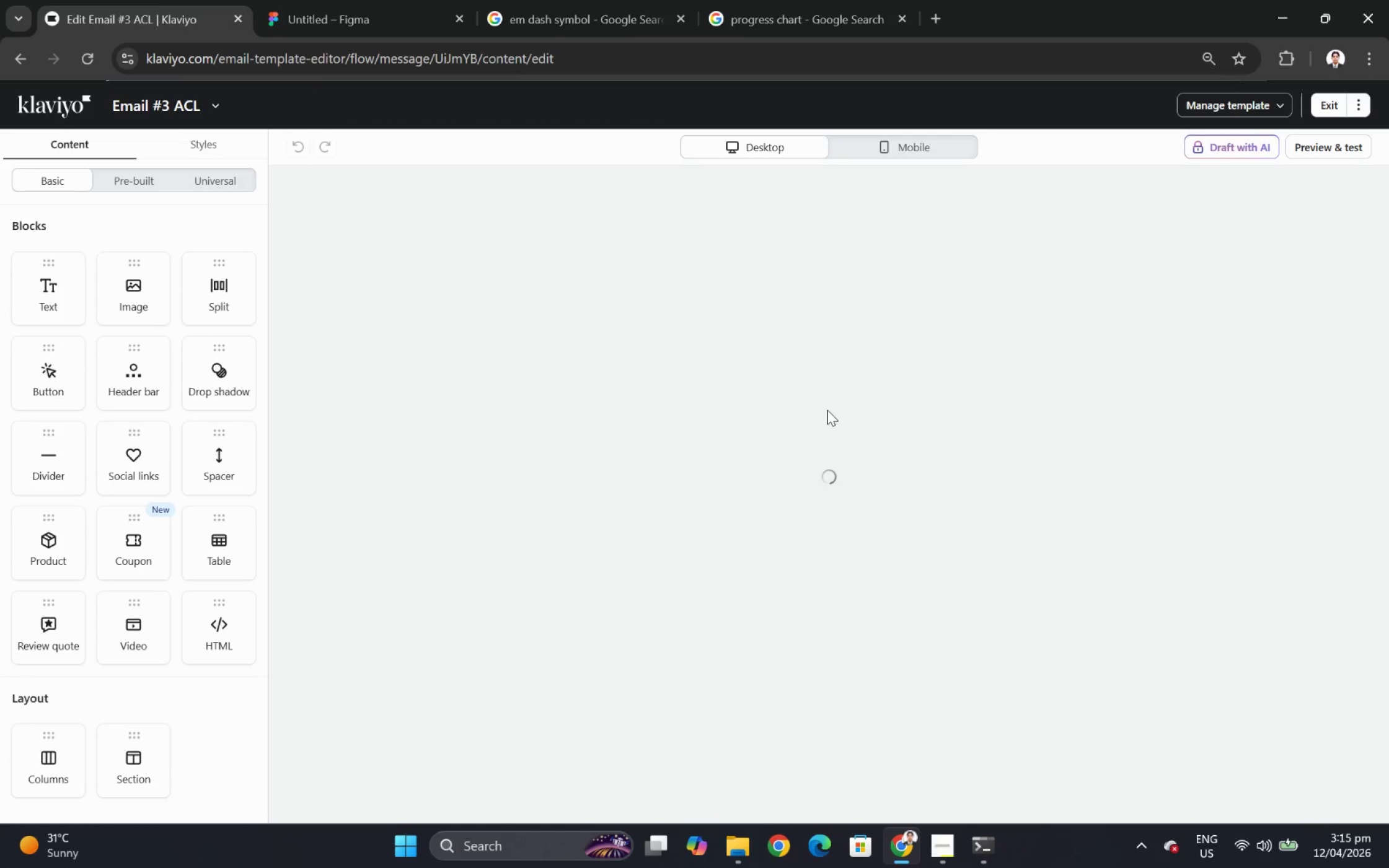 
wait(14.44)
 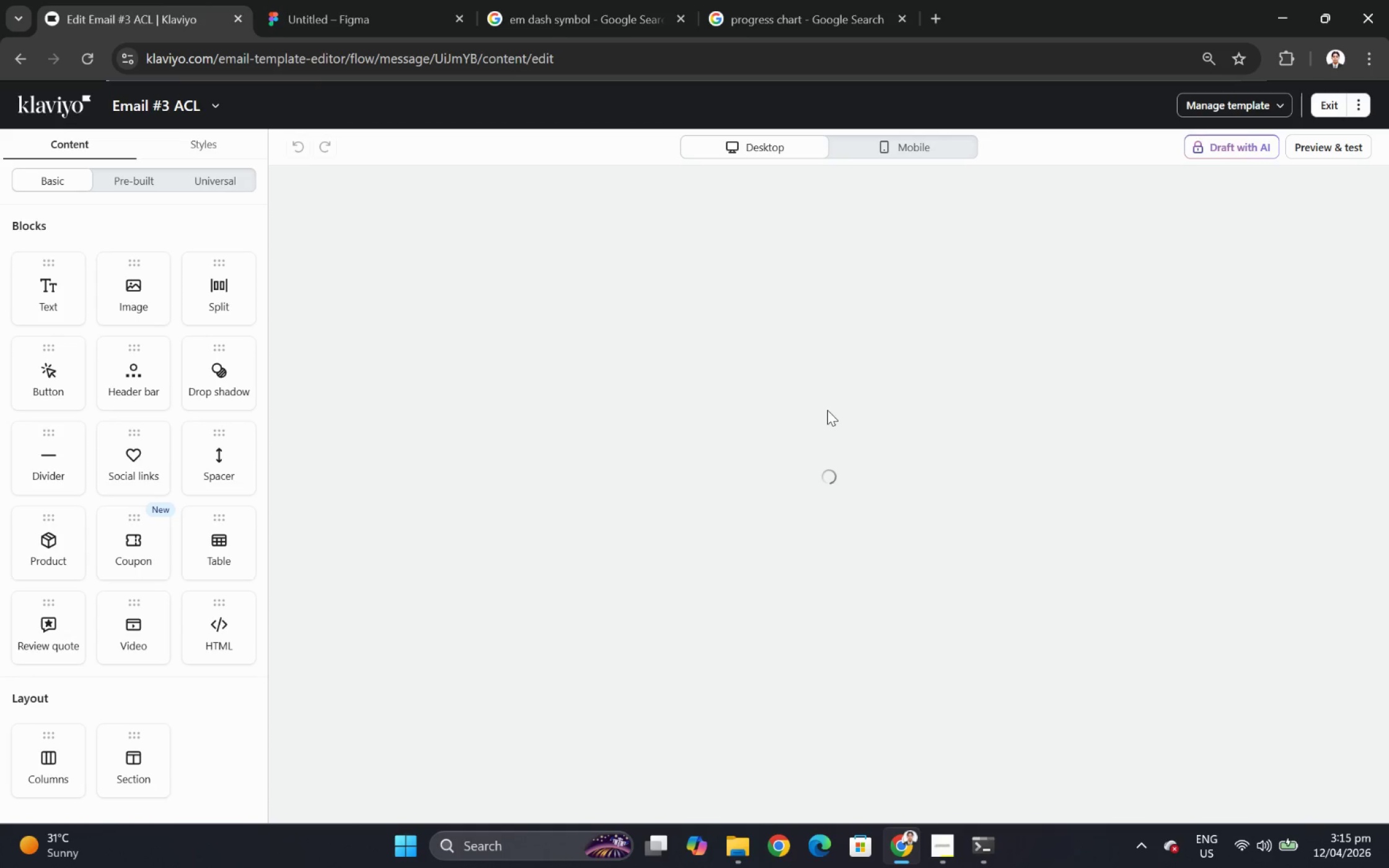 
scroll: coordinate [914, 383], scroll_direction: down, amount: 13.0
 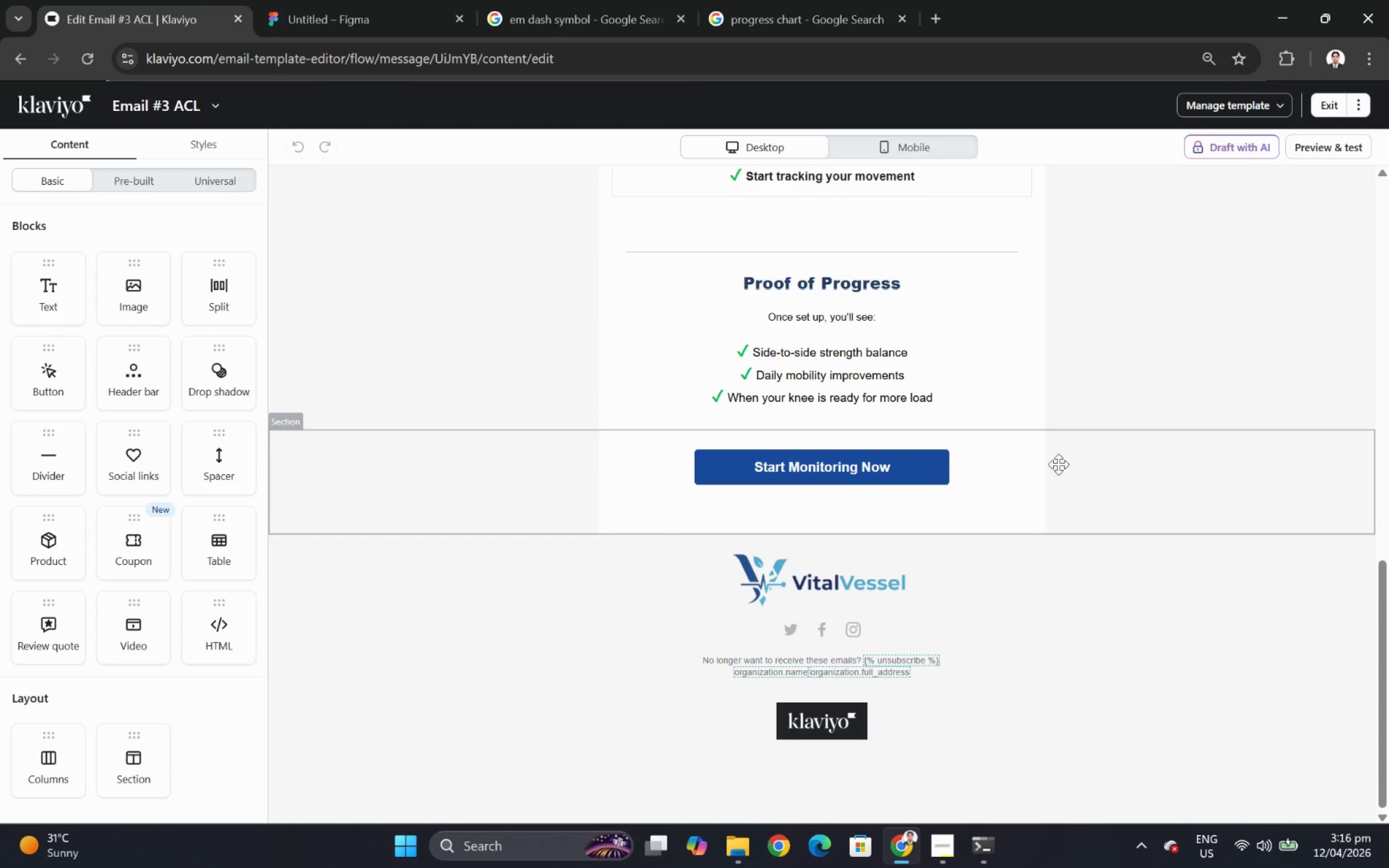 
left_click([1047, 473])
 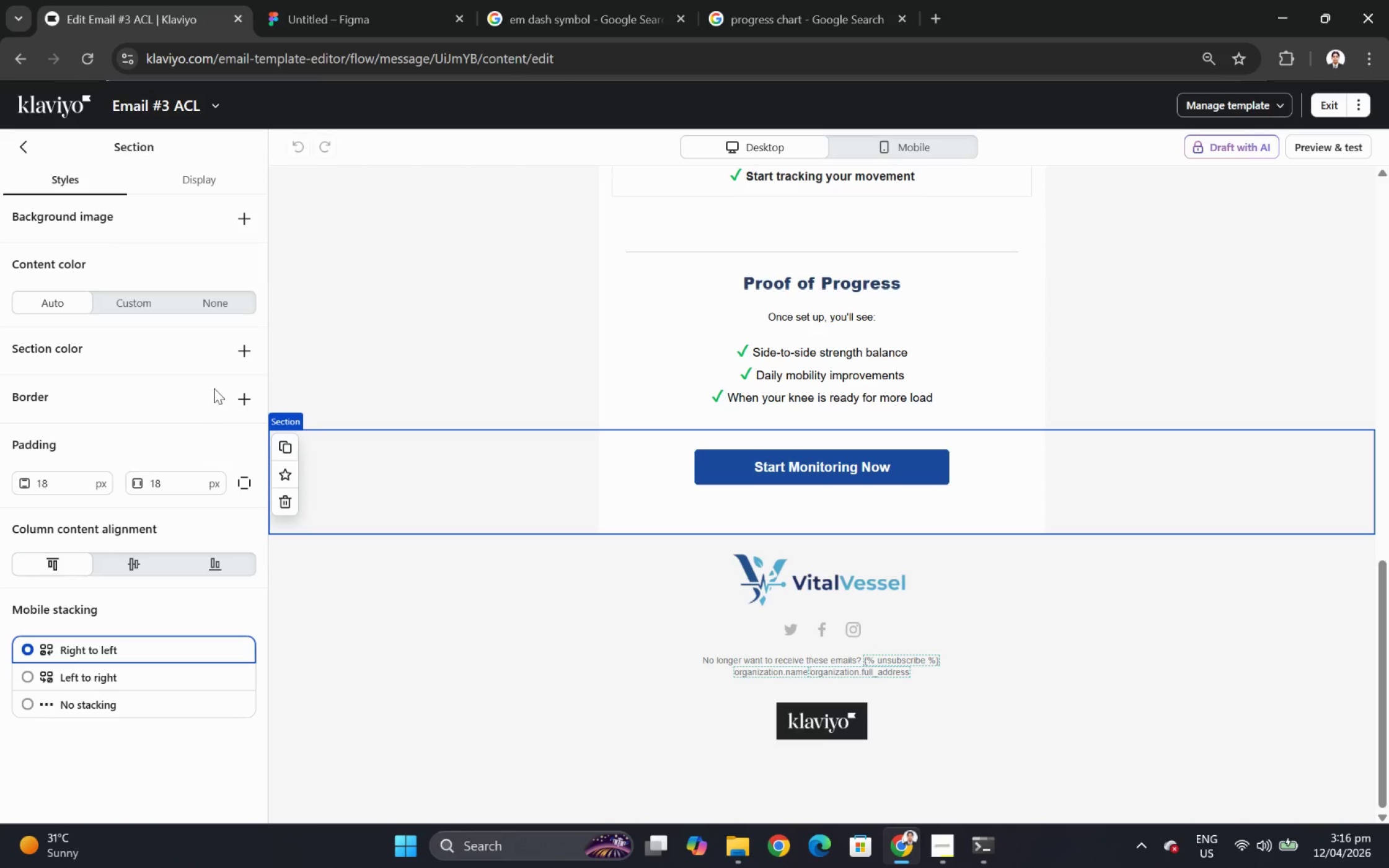 
wait(6.16)
 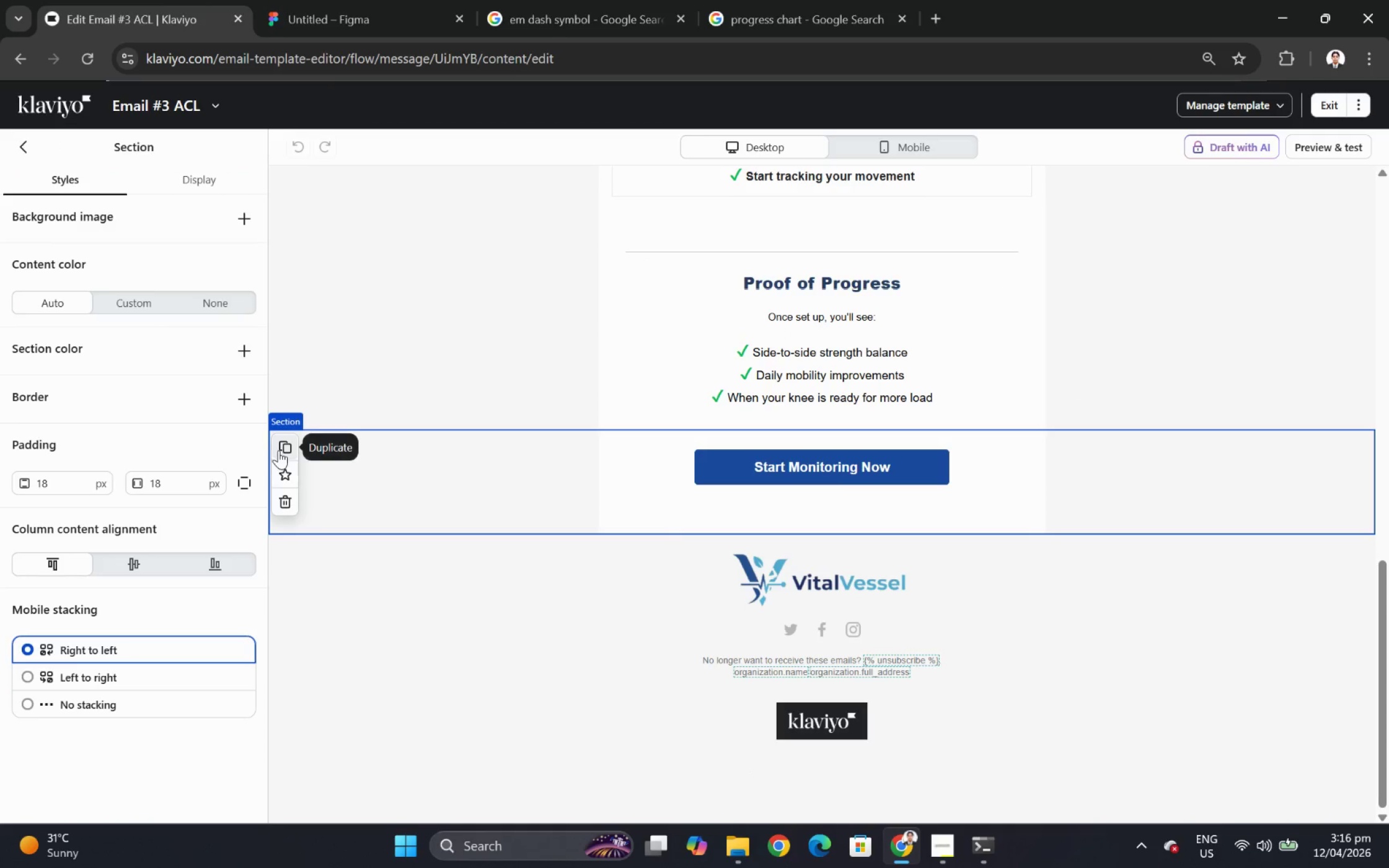 
left_click([146, 305])
 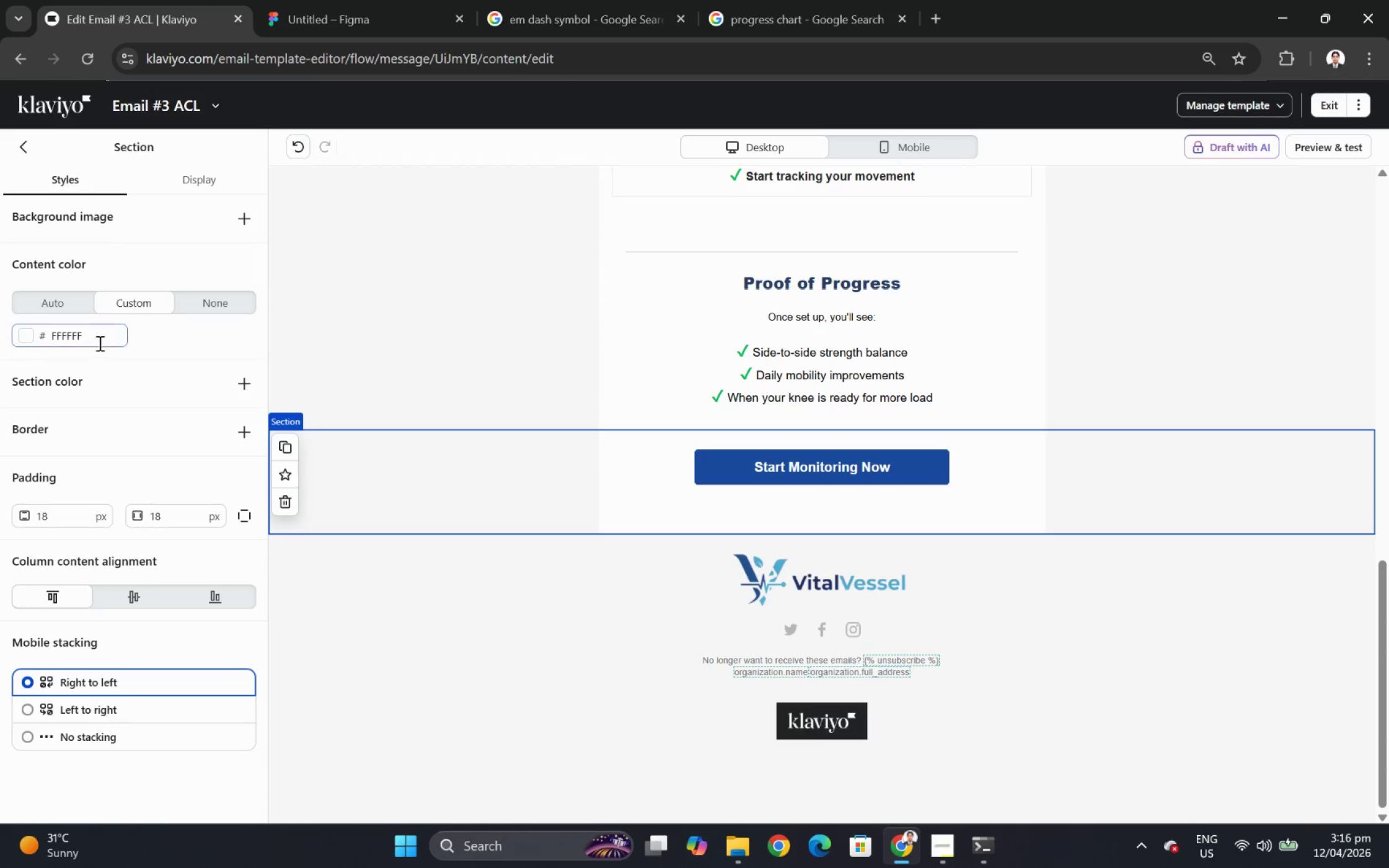 
double_click([99, 341])
 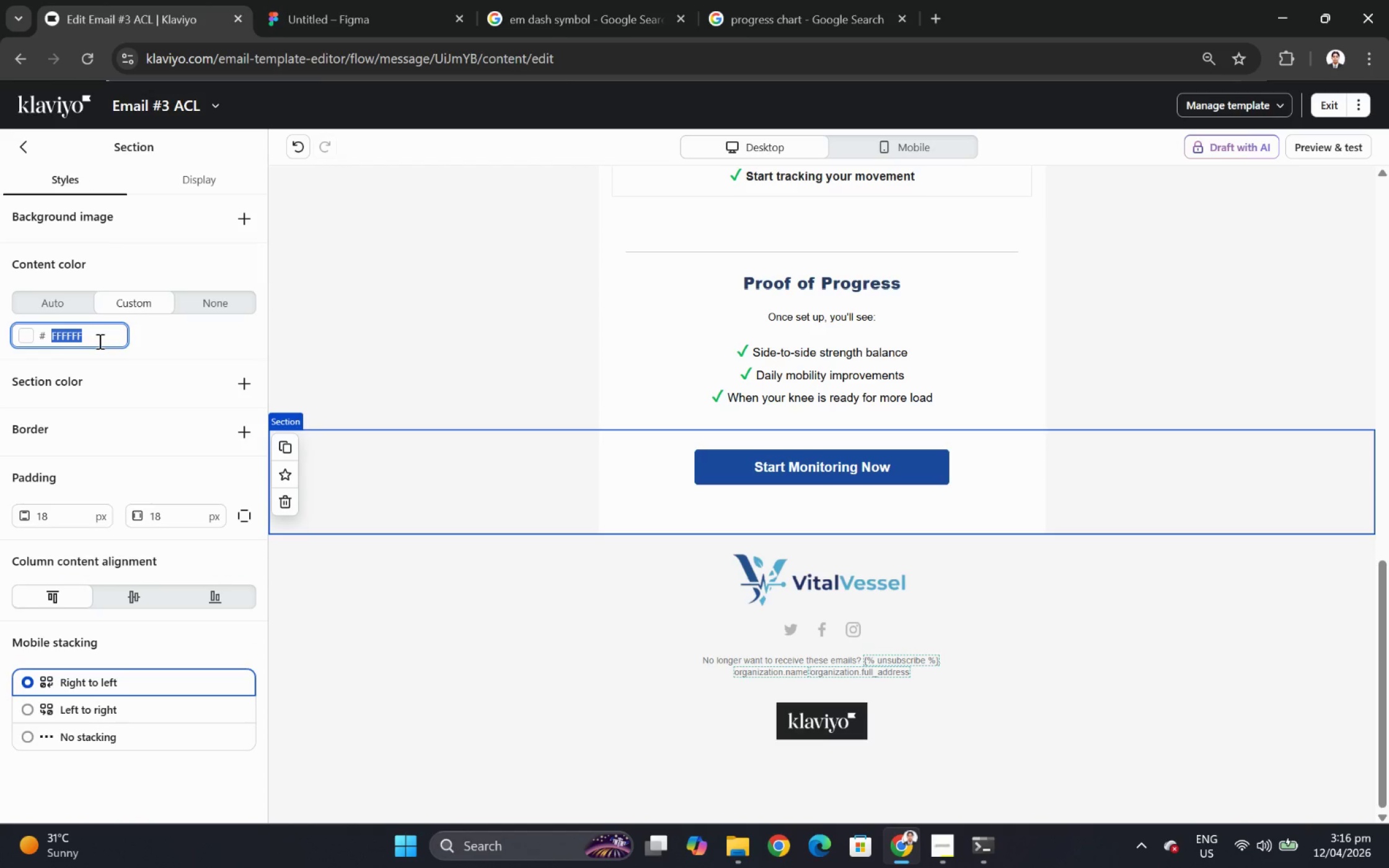 
key(Control+V)
 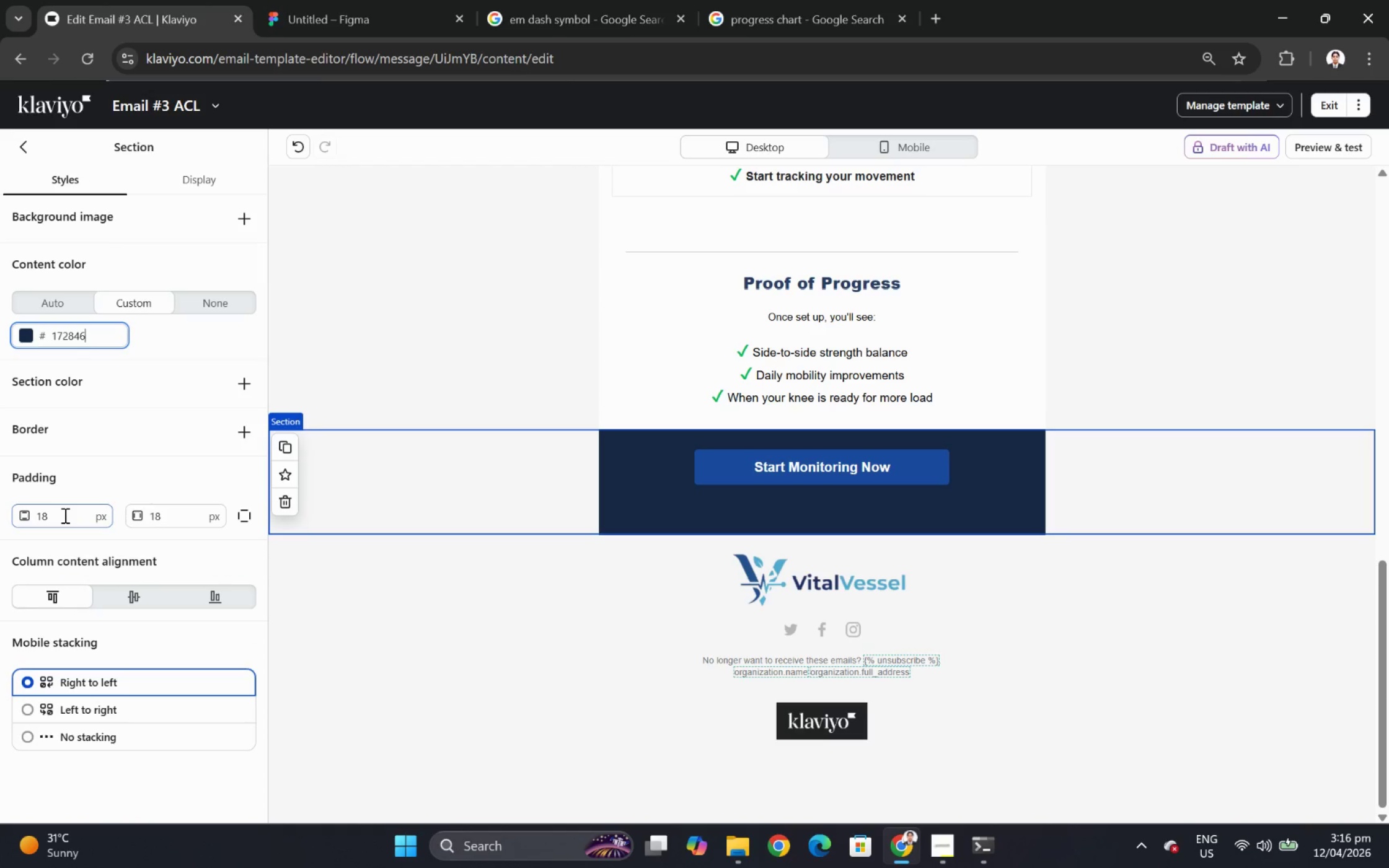 
double_click([64, 515])
 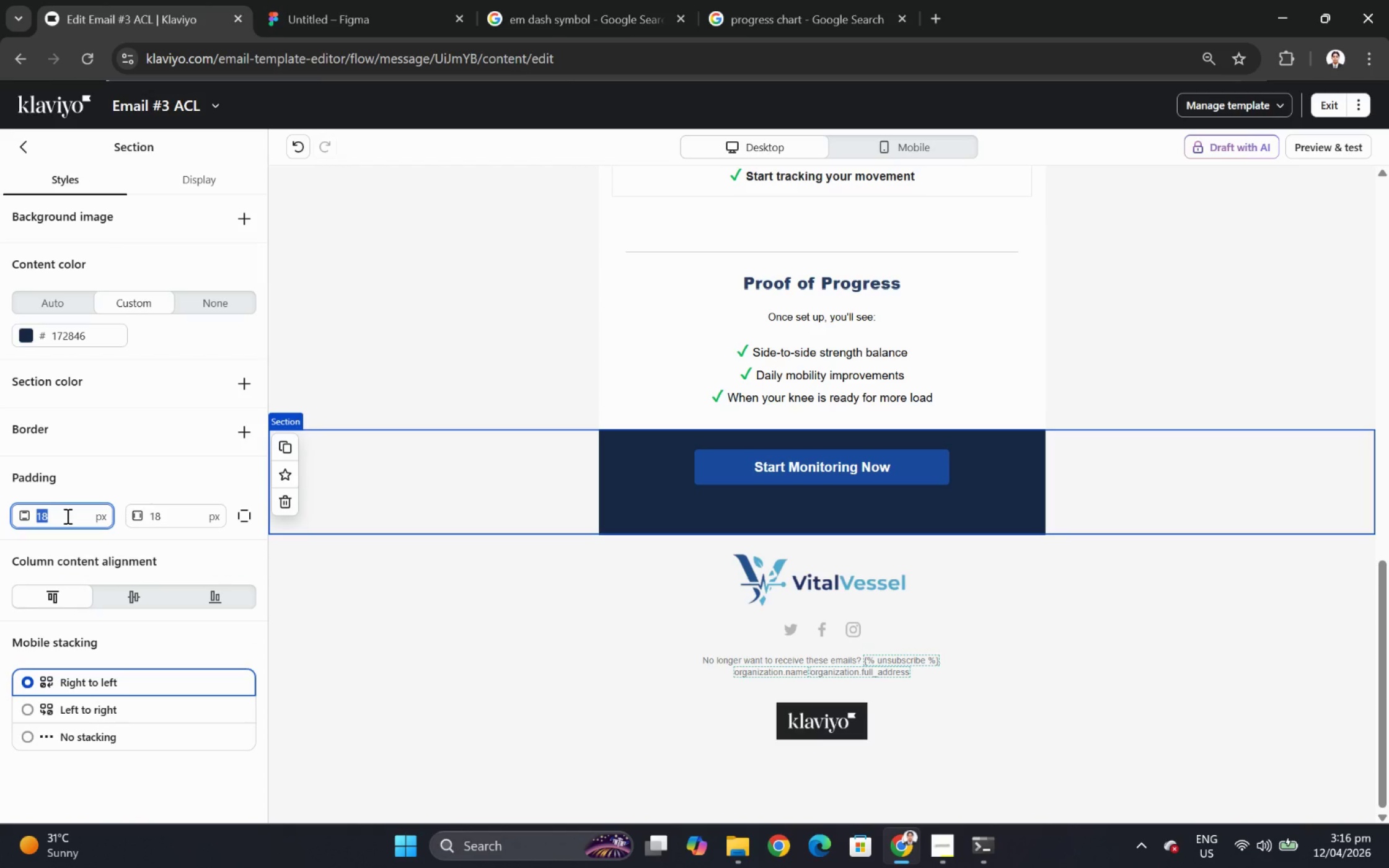 
key(Numpad2)
 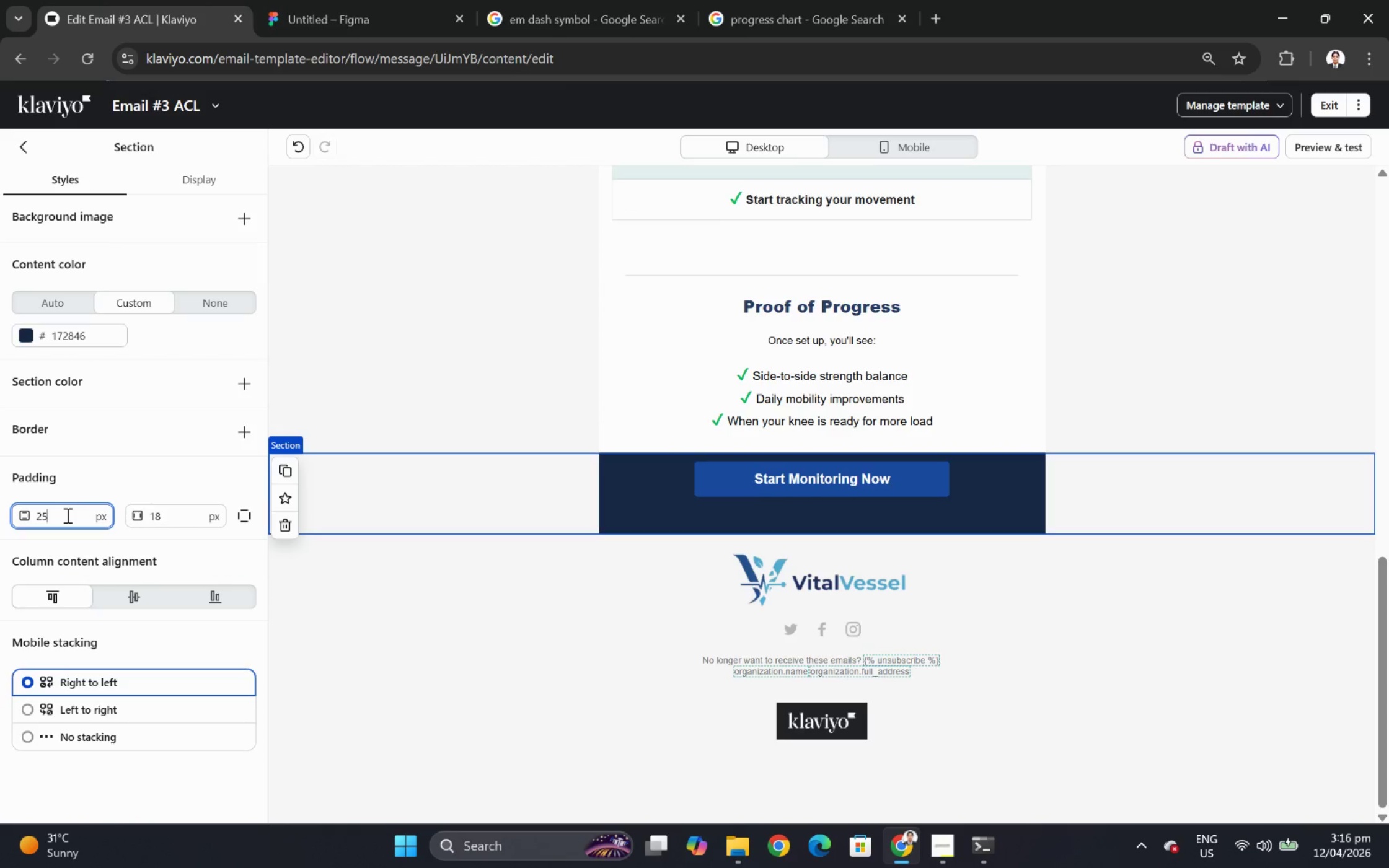 
key(Numpad5)
 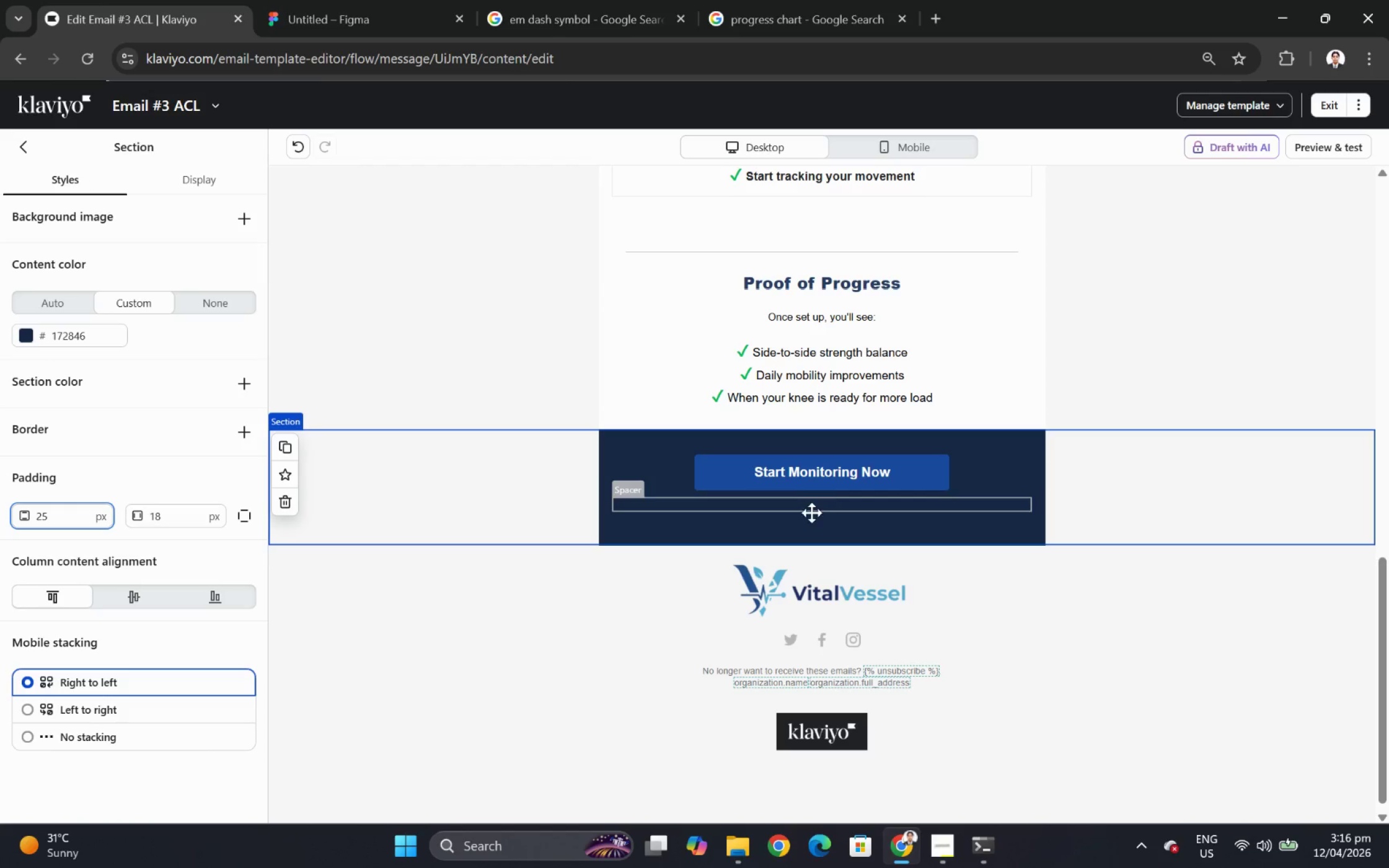 
left_click([811, 507])
 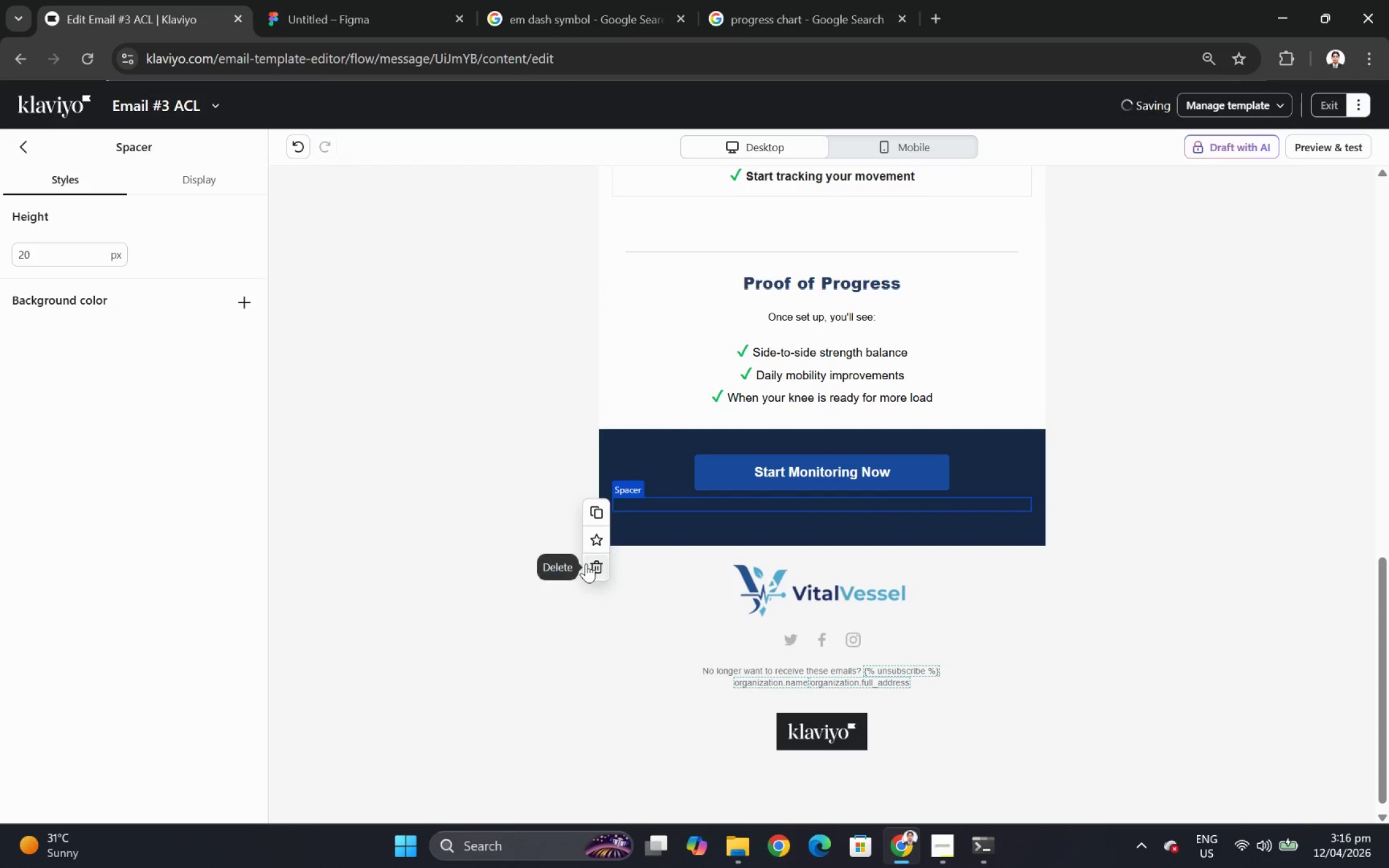 
left_click([597, 561])
 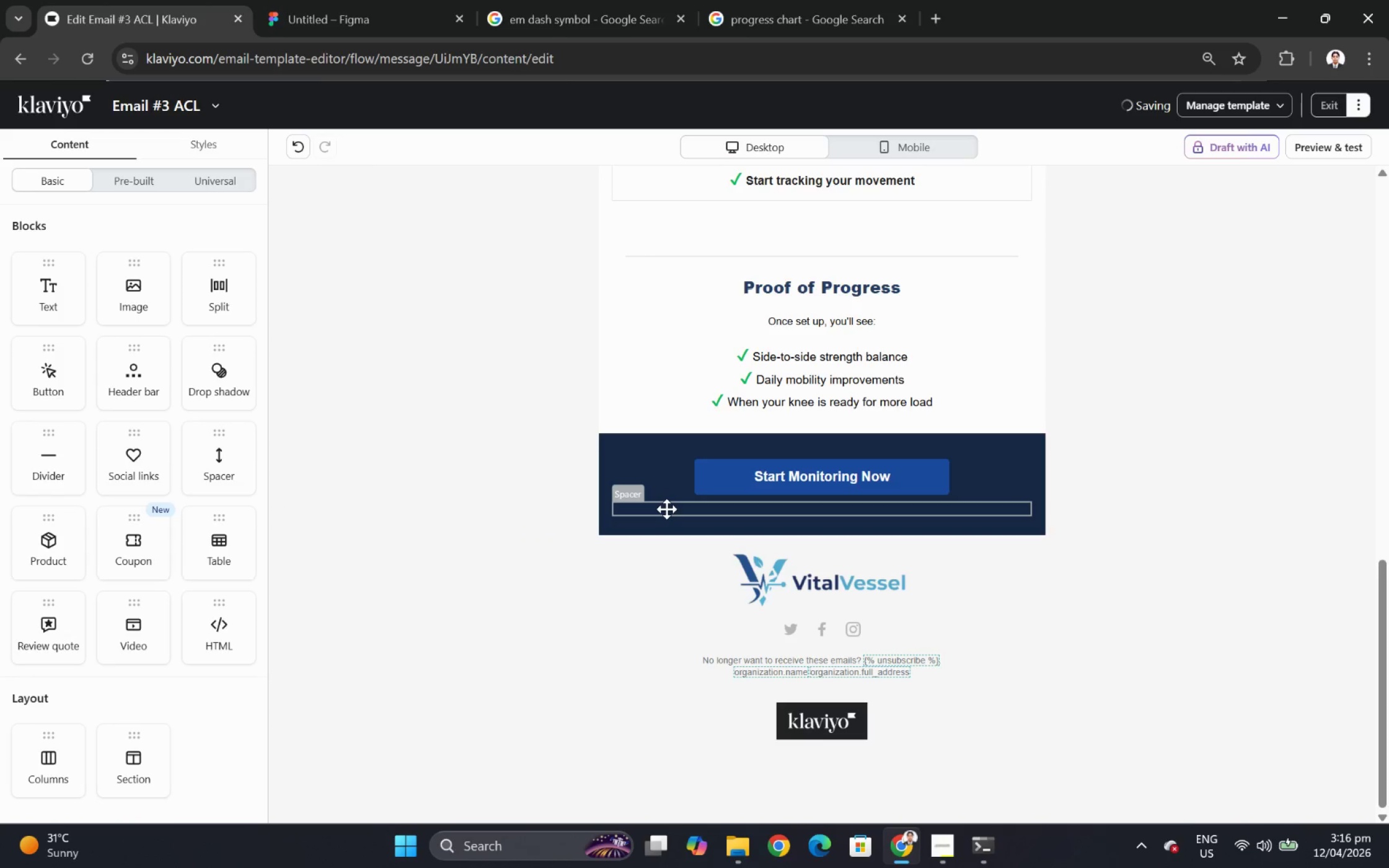 
left_click([666, 509])
 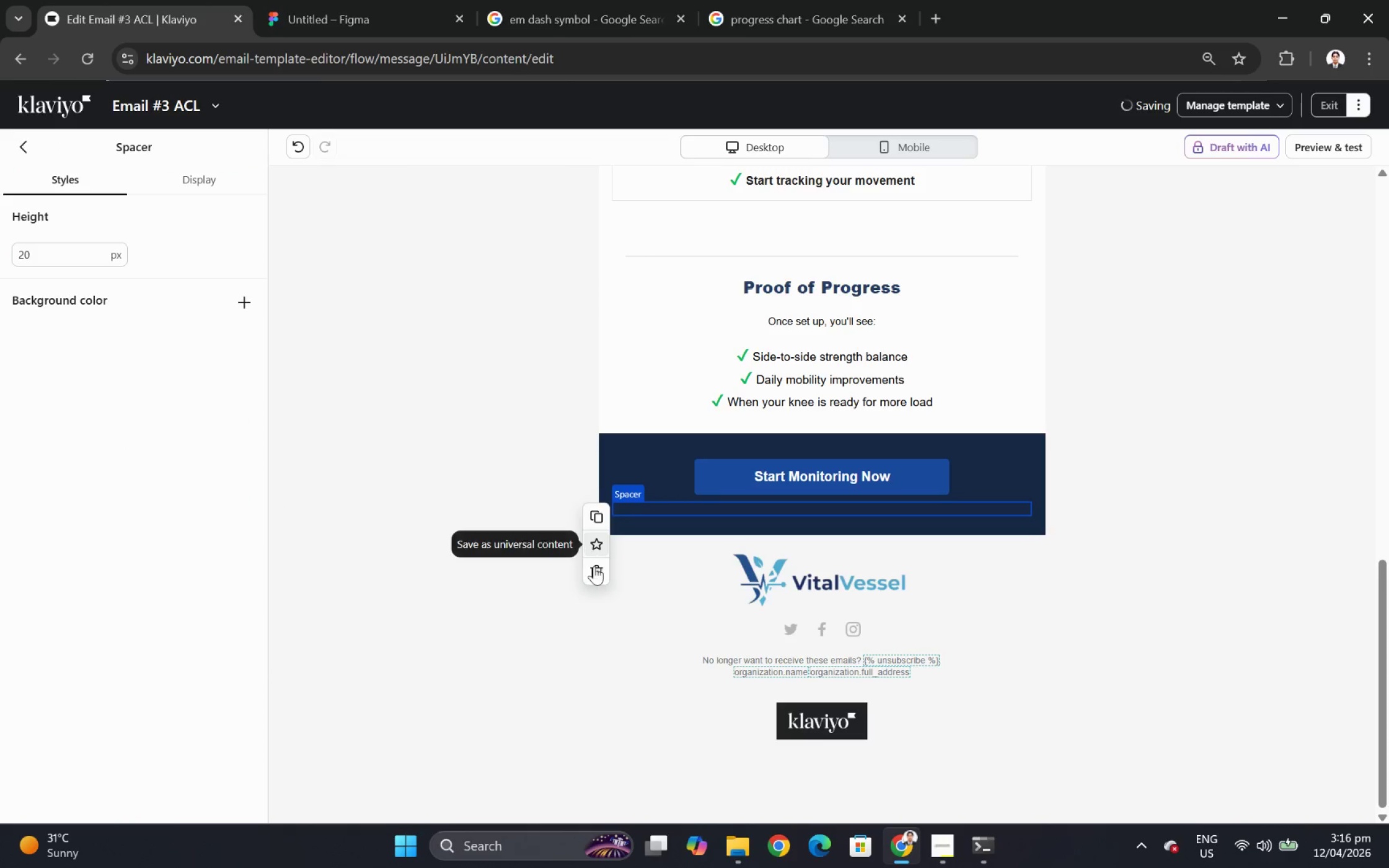 
left_click([594, 568])
 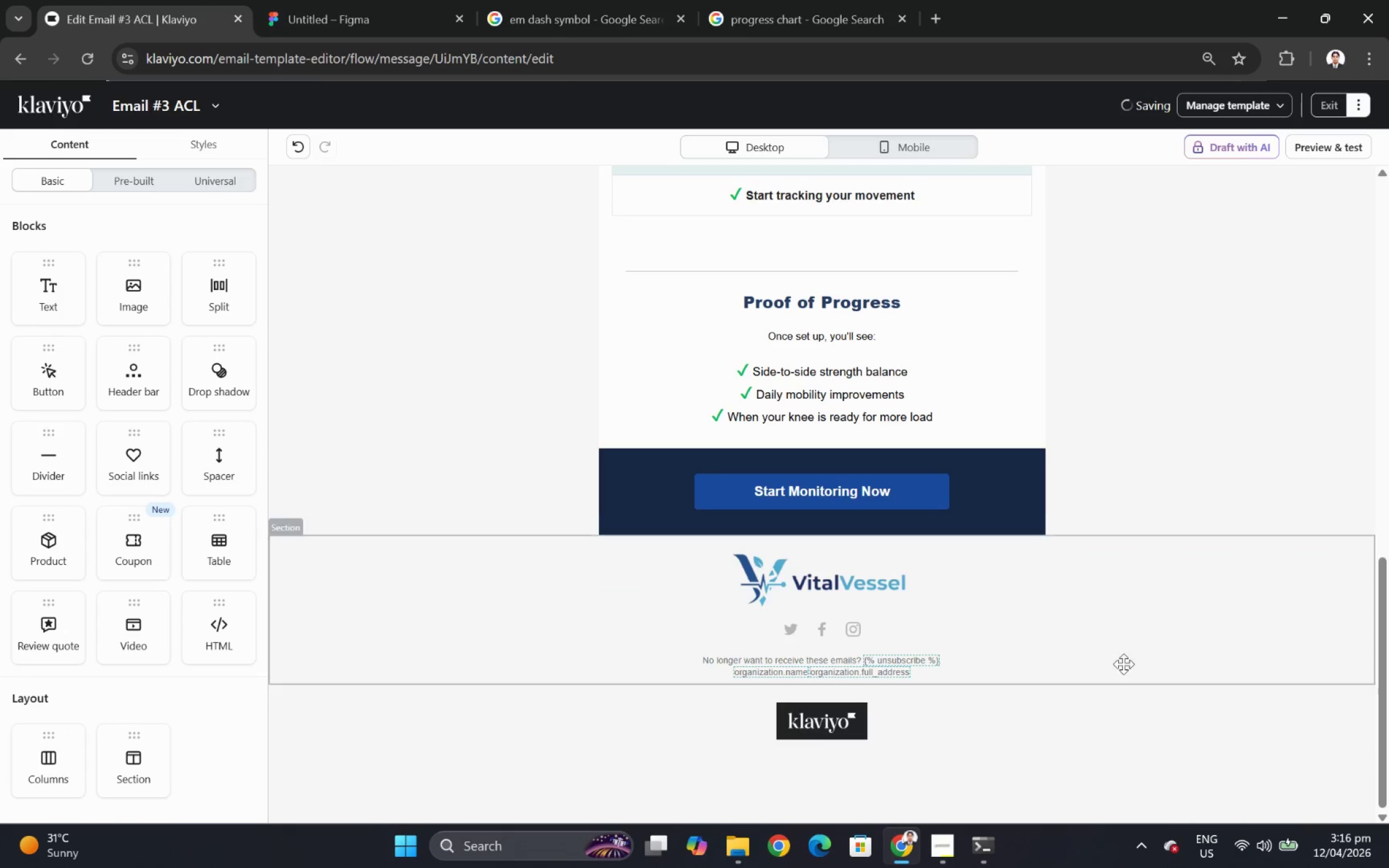 
left_click([1225, 670])
 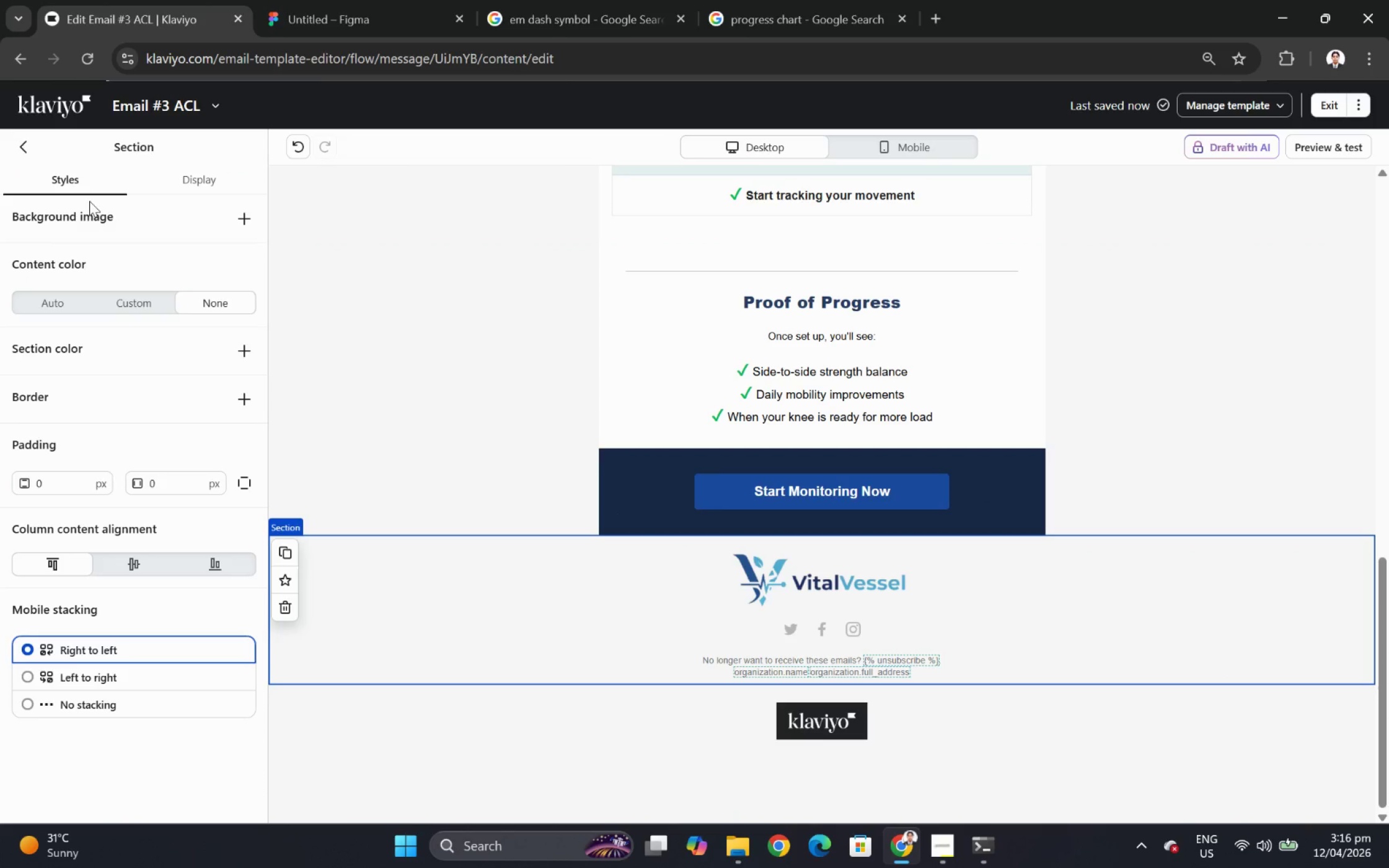 
left_click([30, 147])
 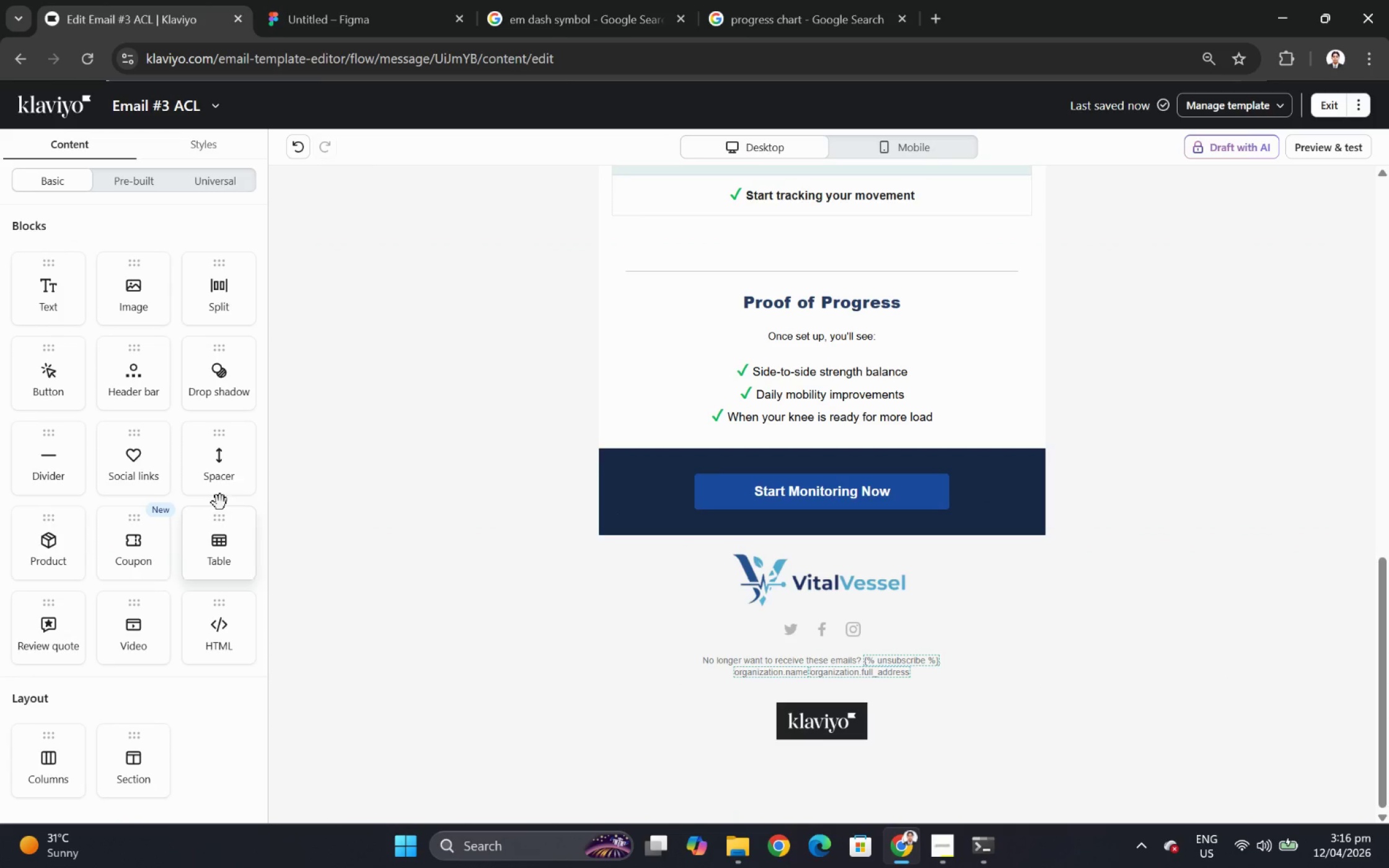 
left_click_drag(start_coordinate=[230, 473], to_coordinate=[912, 431])
 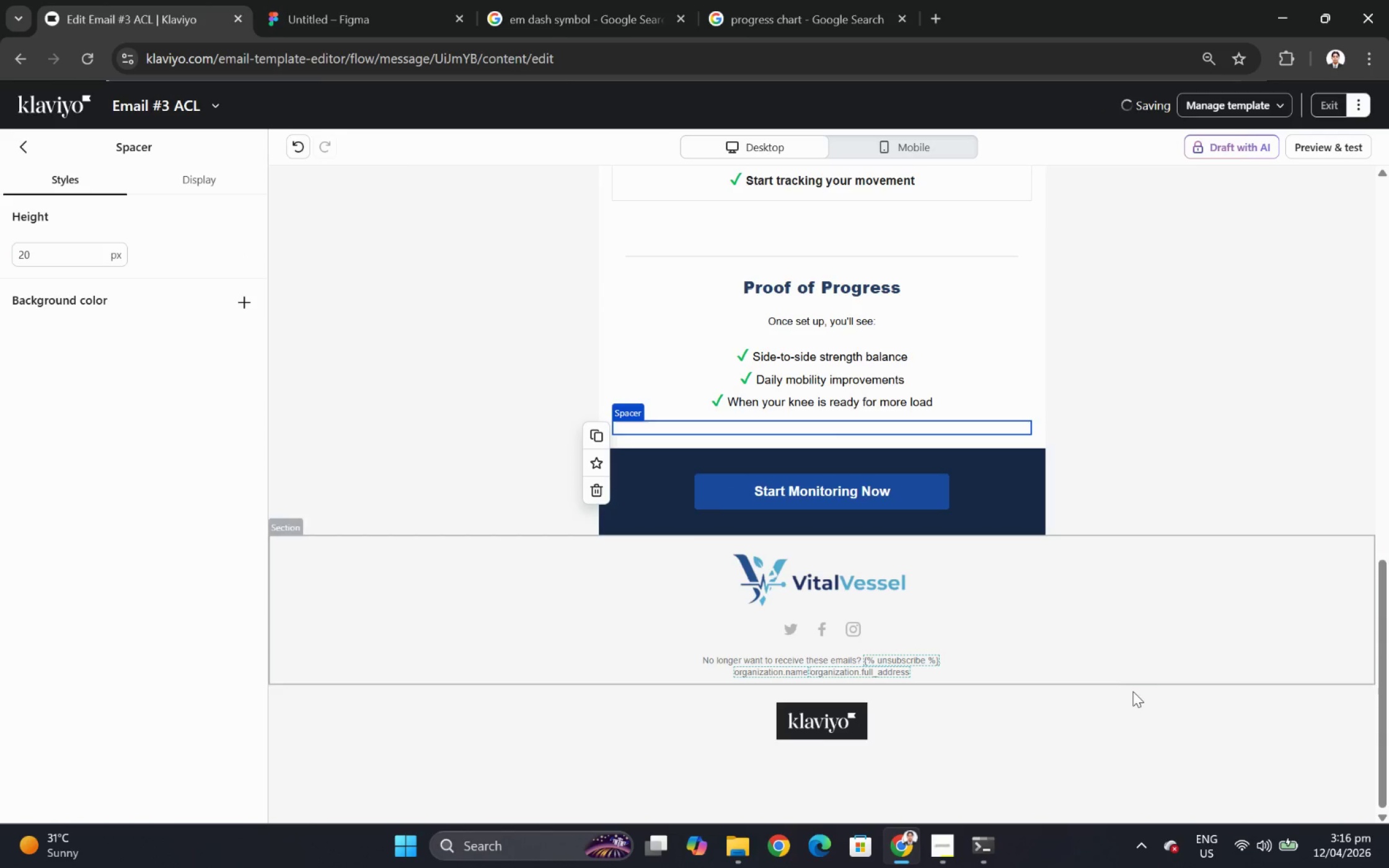 
left_click([1133, 698])
 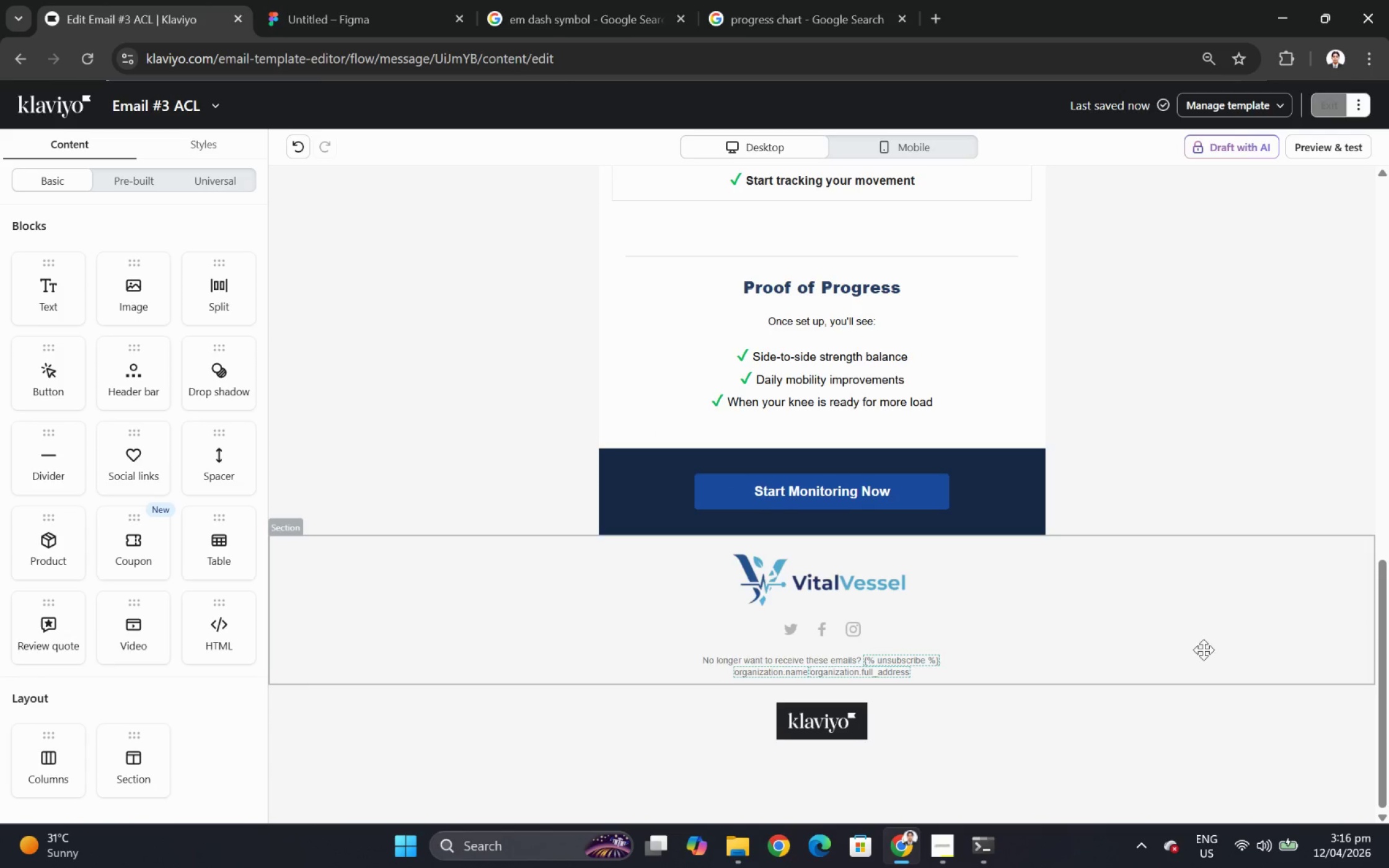 
scroll: coordinate [1134, 556], scroll_direction: up, amount: 7.0
 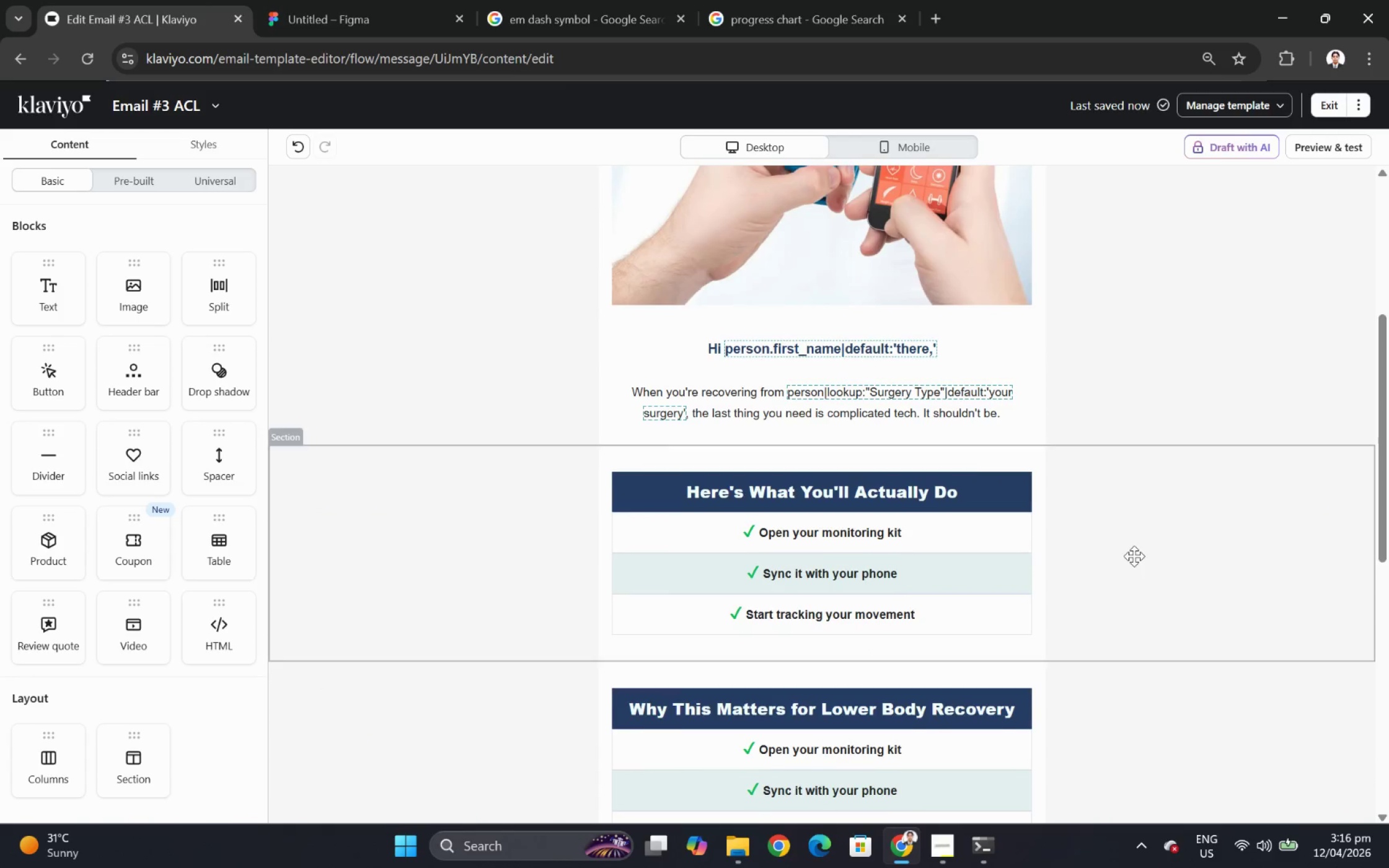 
scroll: coordinate [1134, 556], scroll_direction: down, amount: 4.0
 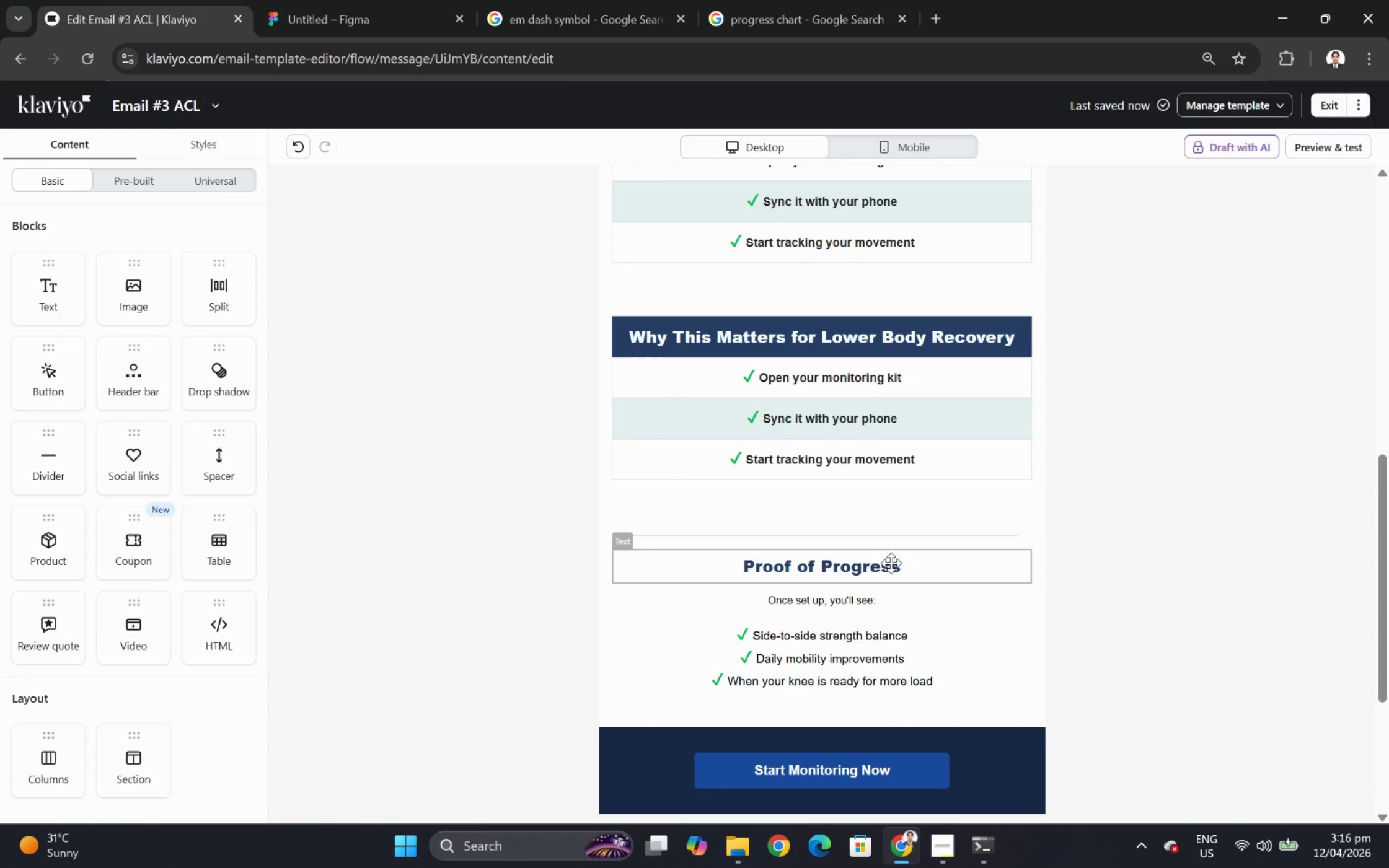 
double_click([889, 563])
 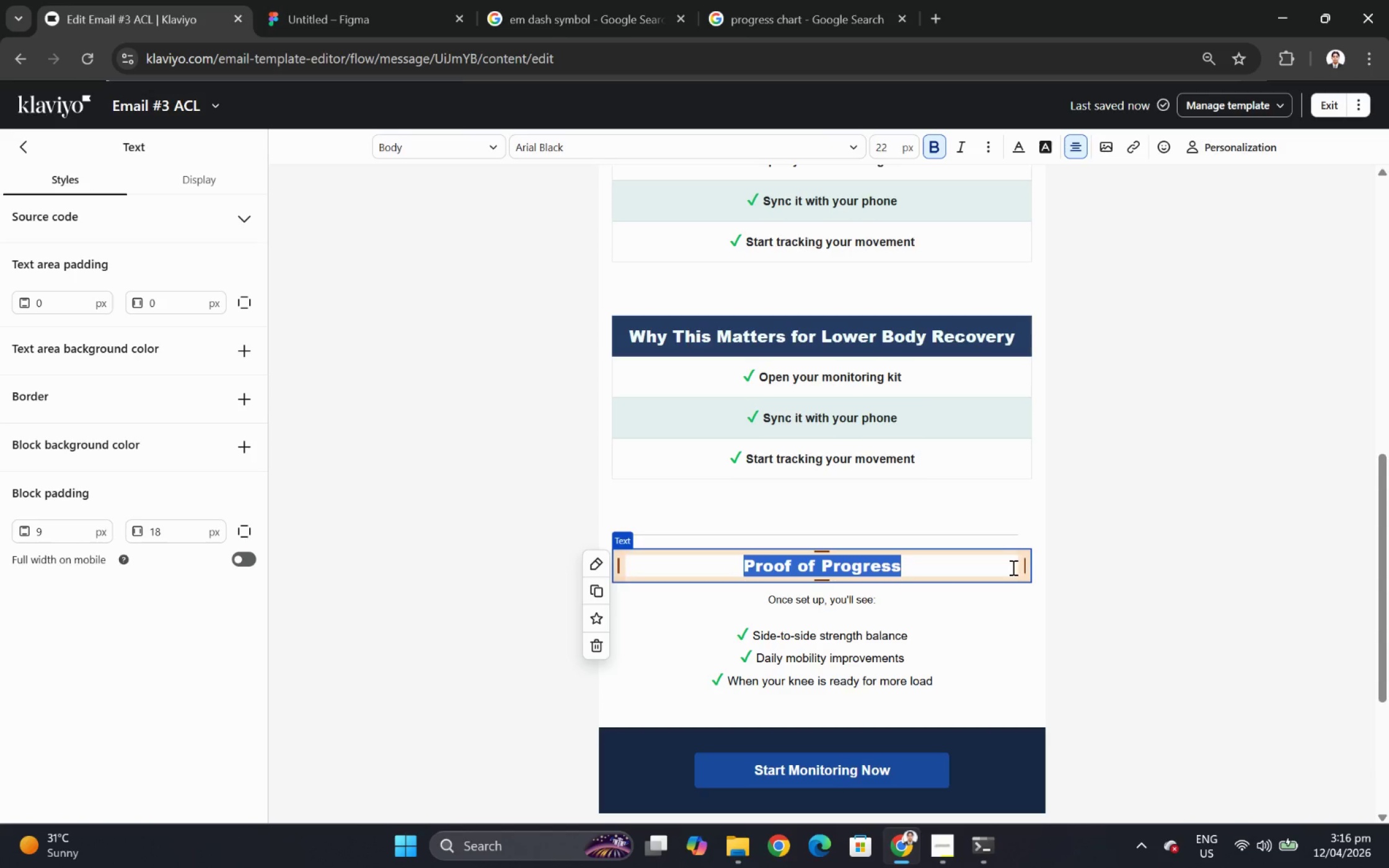 
wait(5.8)
 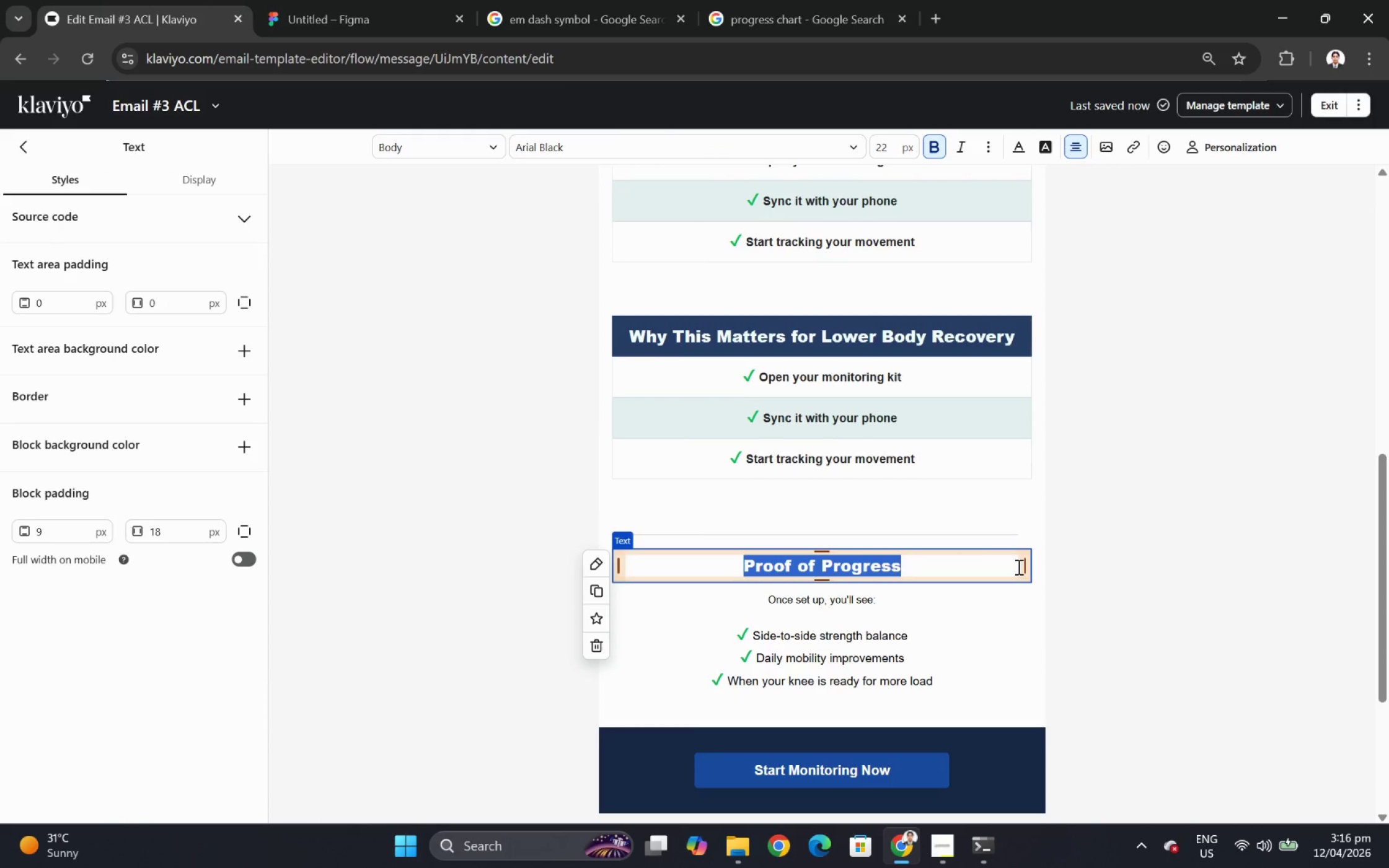 
scroll: coordinate [1147, 544], scroll_direction: up, amount: 4.0
 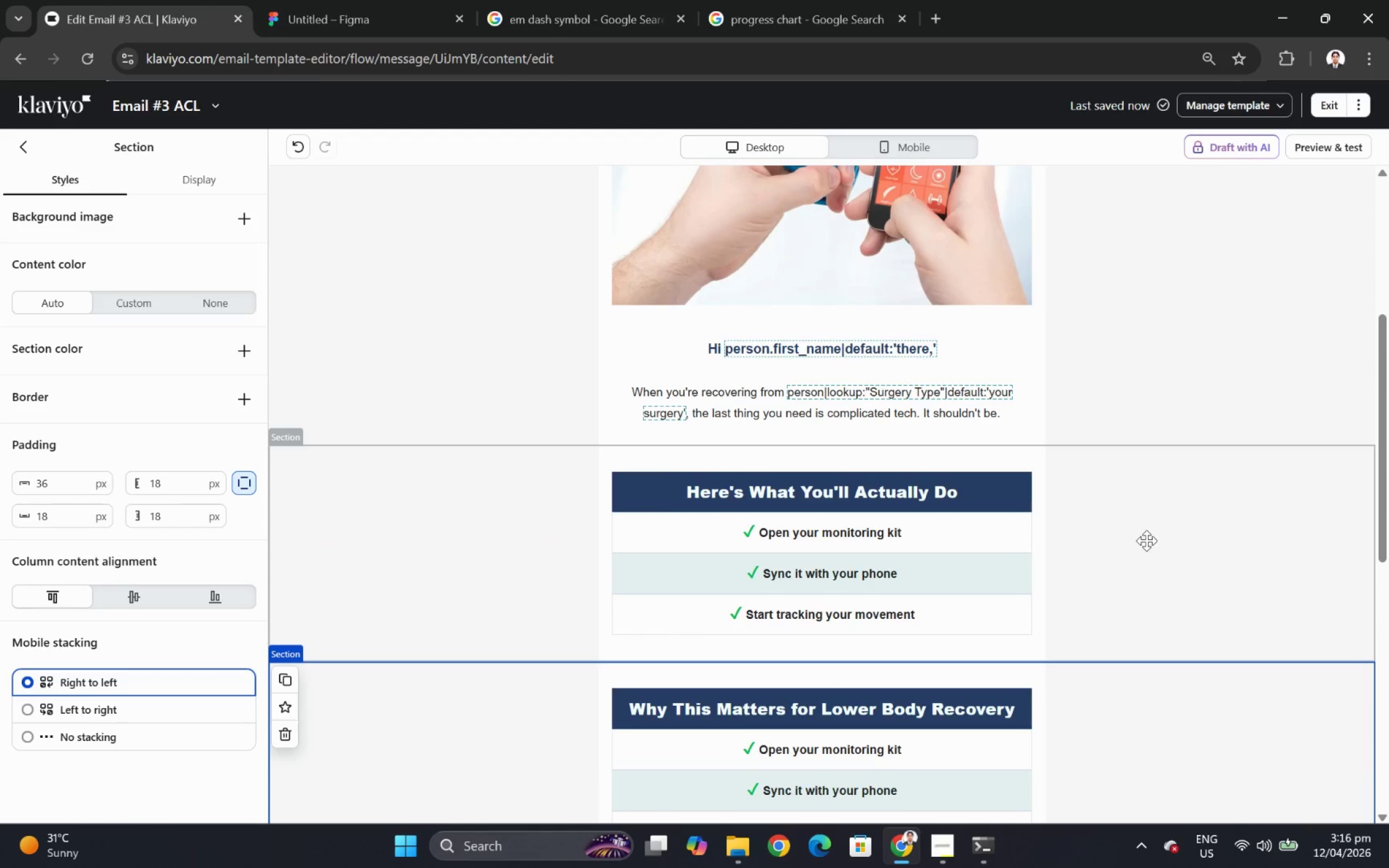 
scroll: coordinate [1145, 539], scroll_direction: down, amount: 5.0
 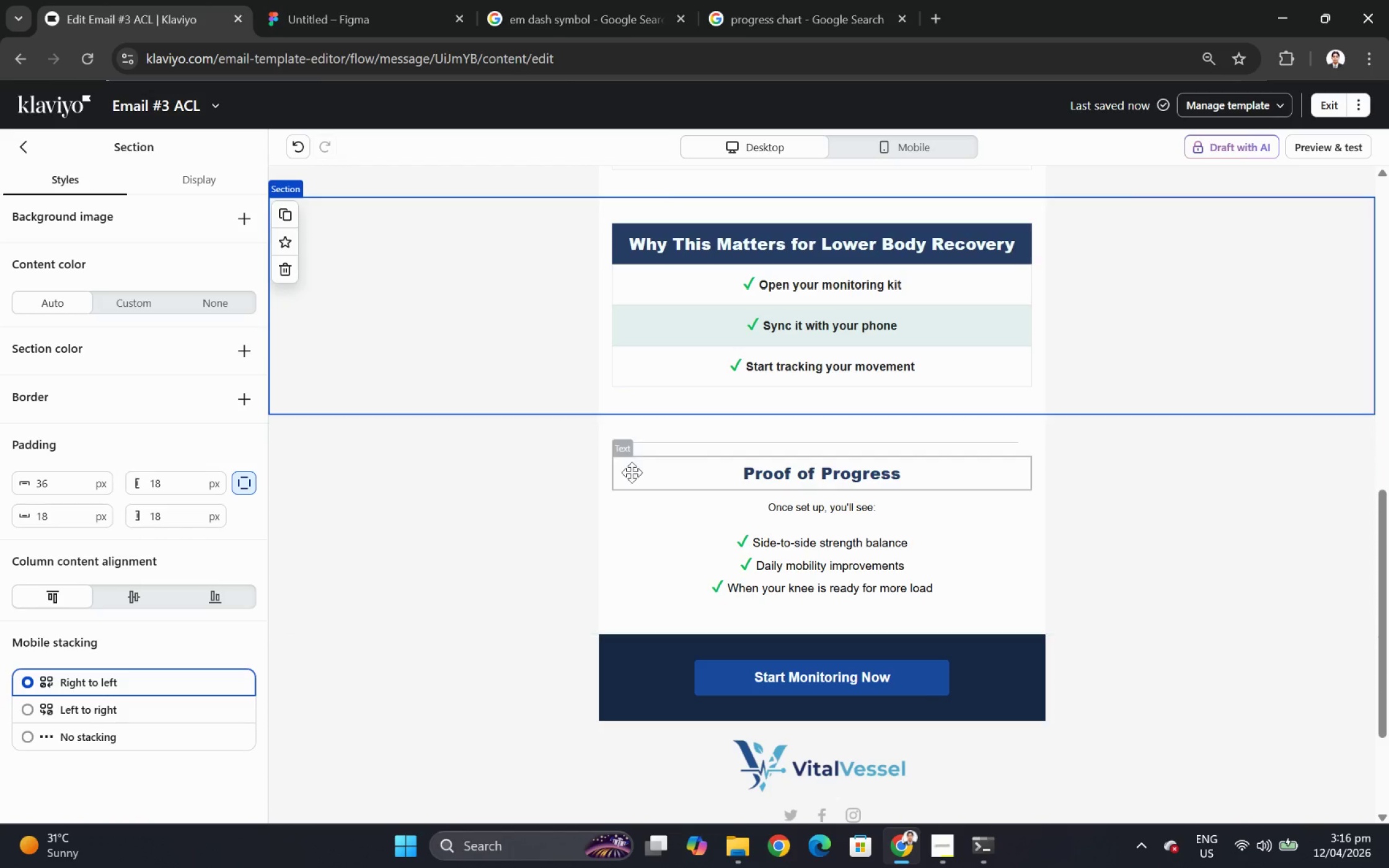 
wait(9.36)
 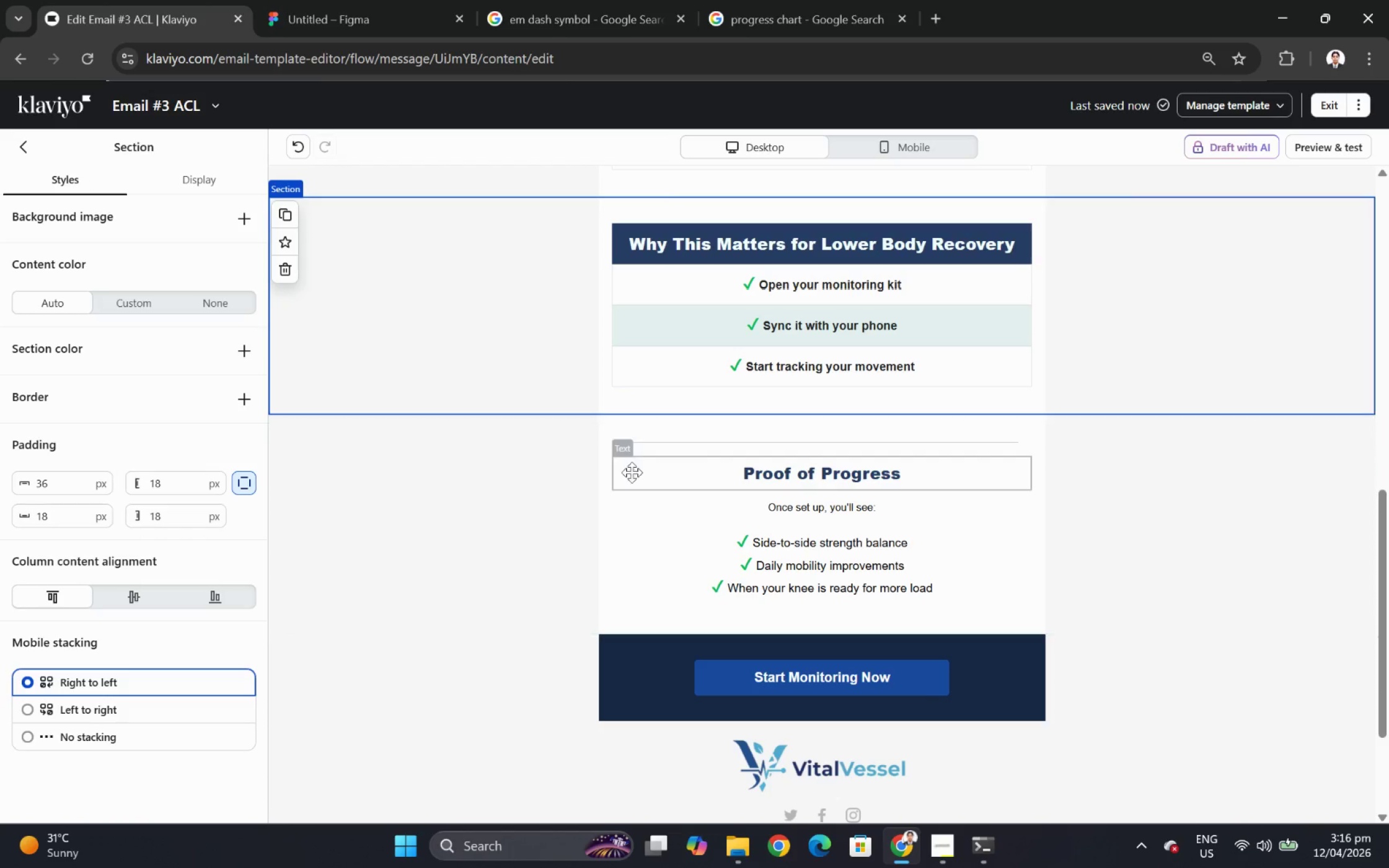 
left_click([1009, 471])
 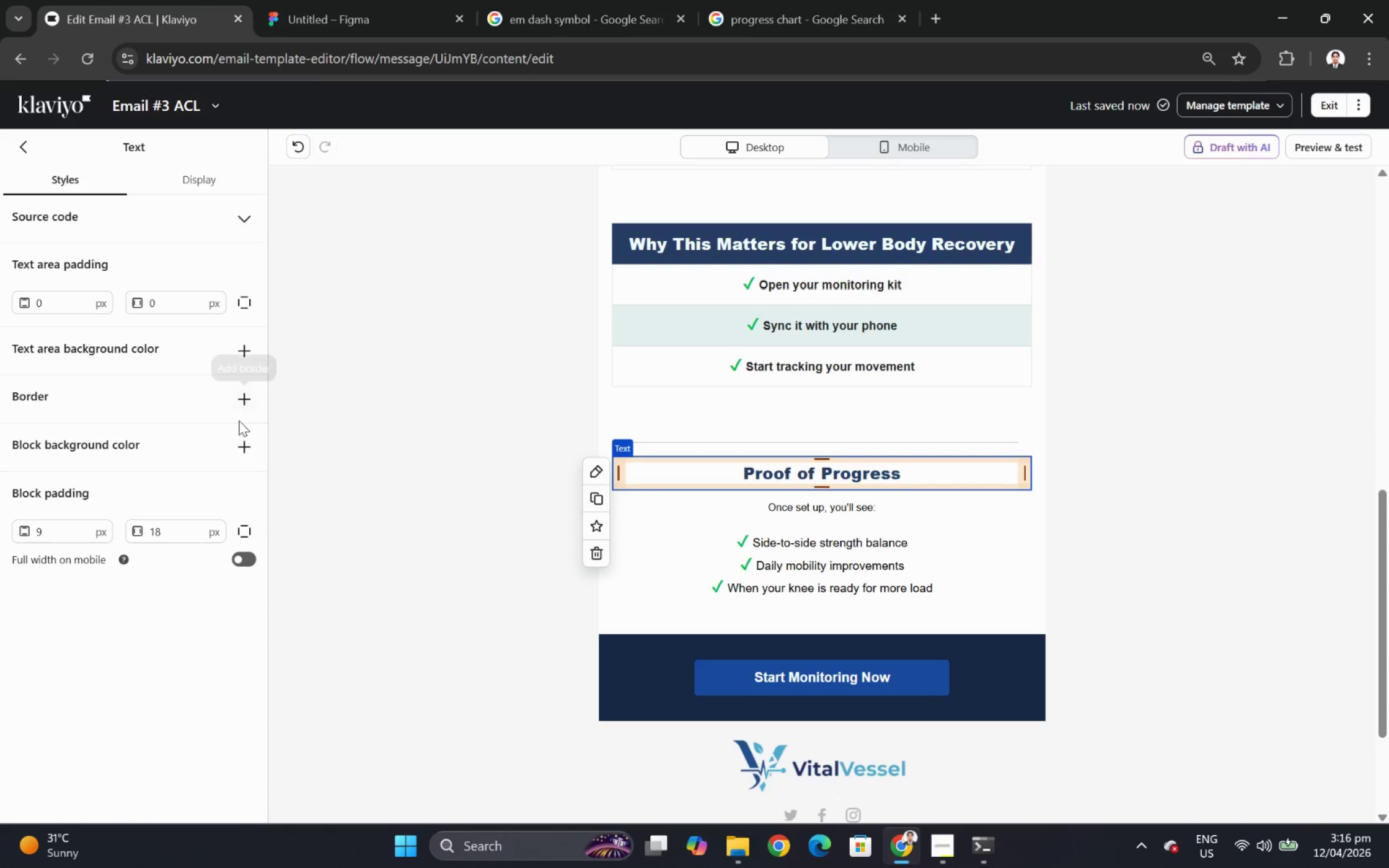 
left_click([242, 444])
 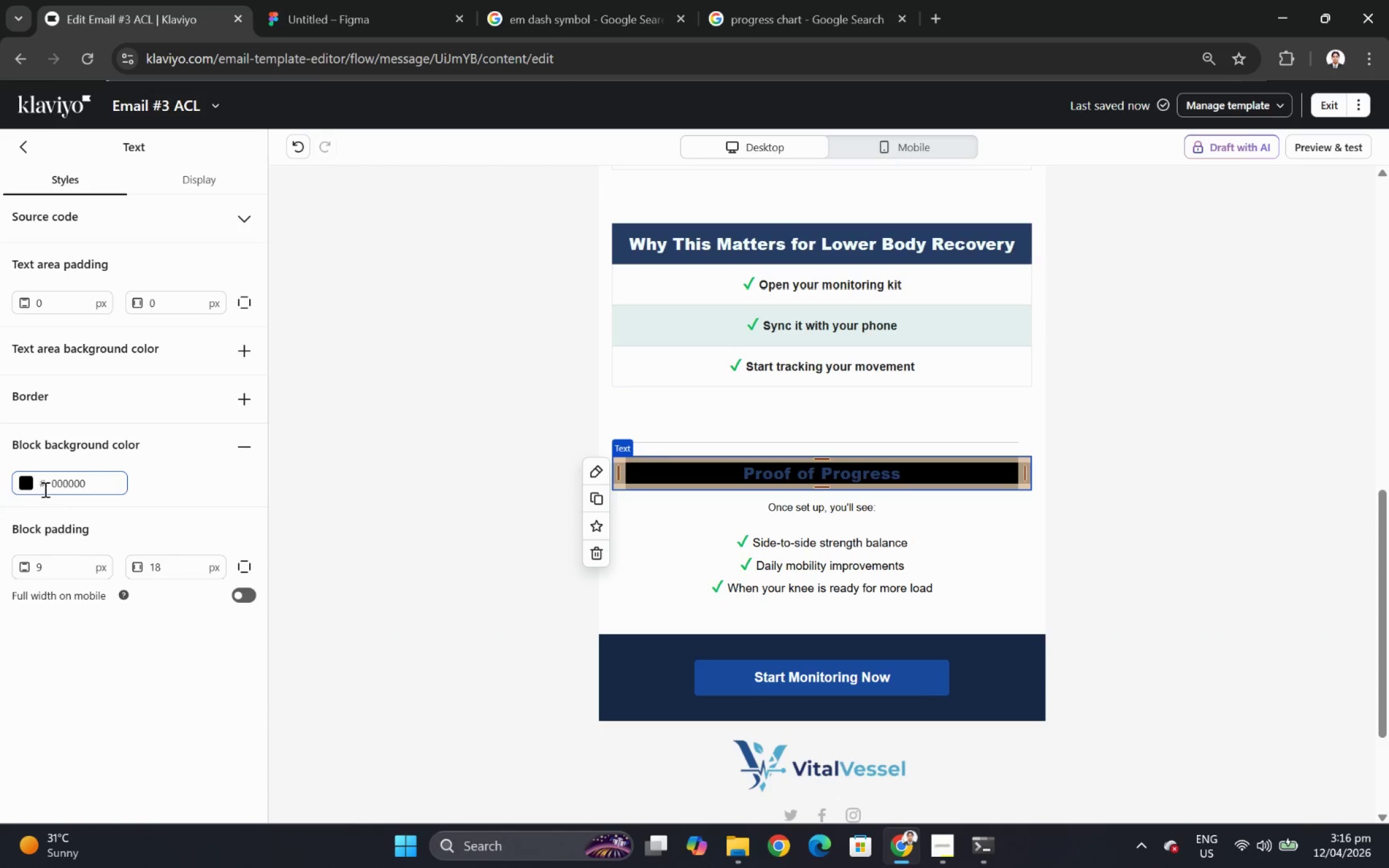 
left_click([30, 485])
 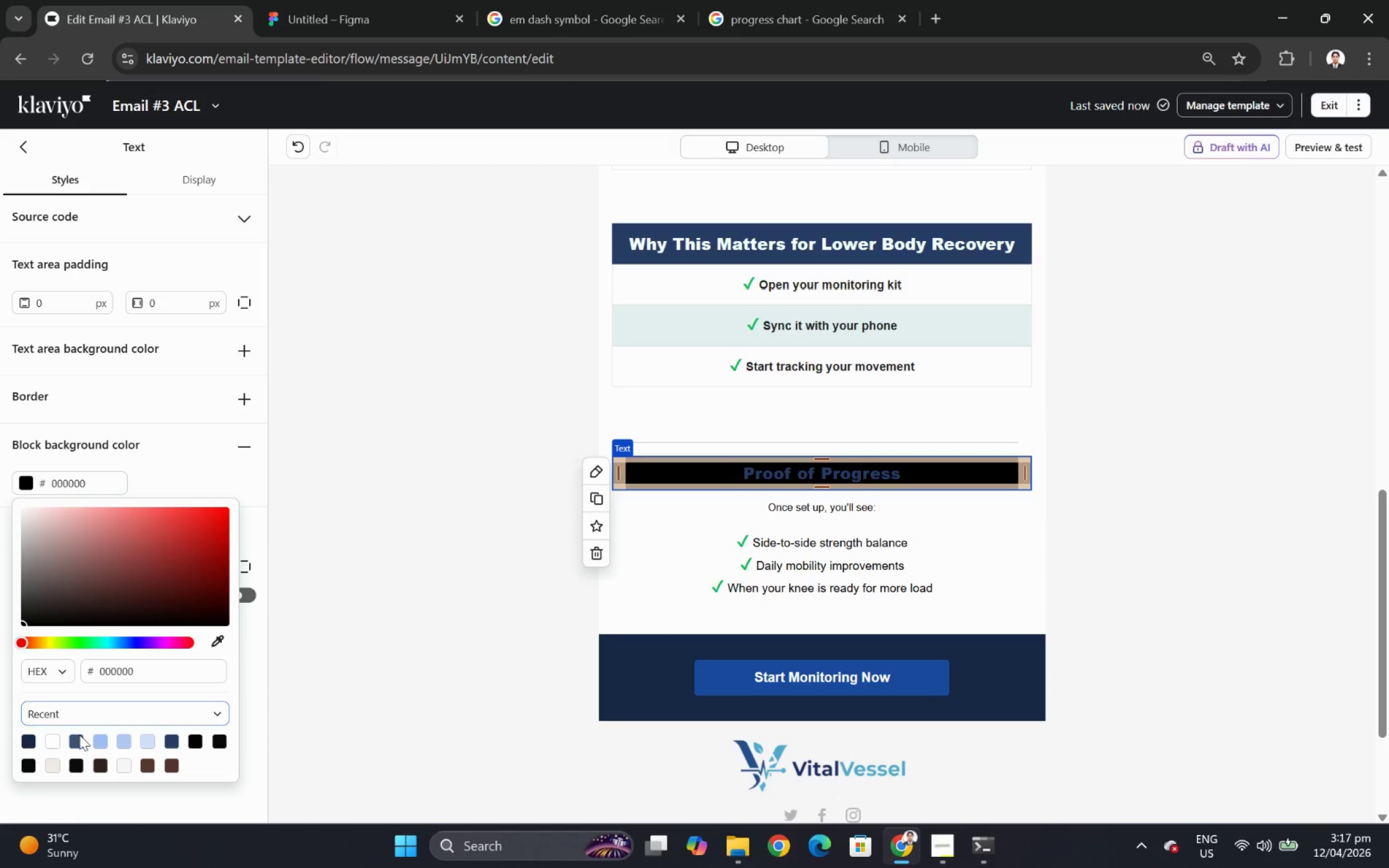 
left_click([76, 742])
 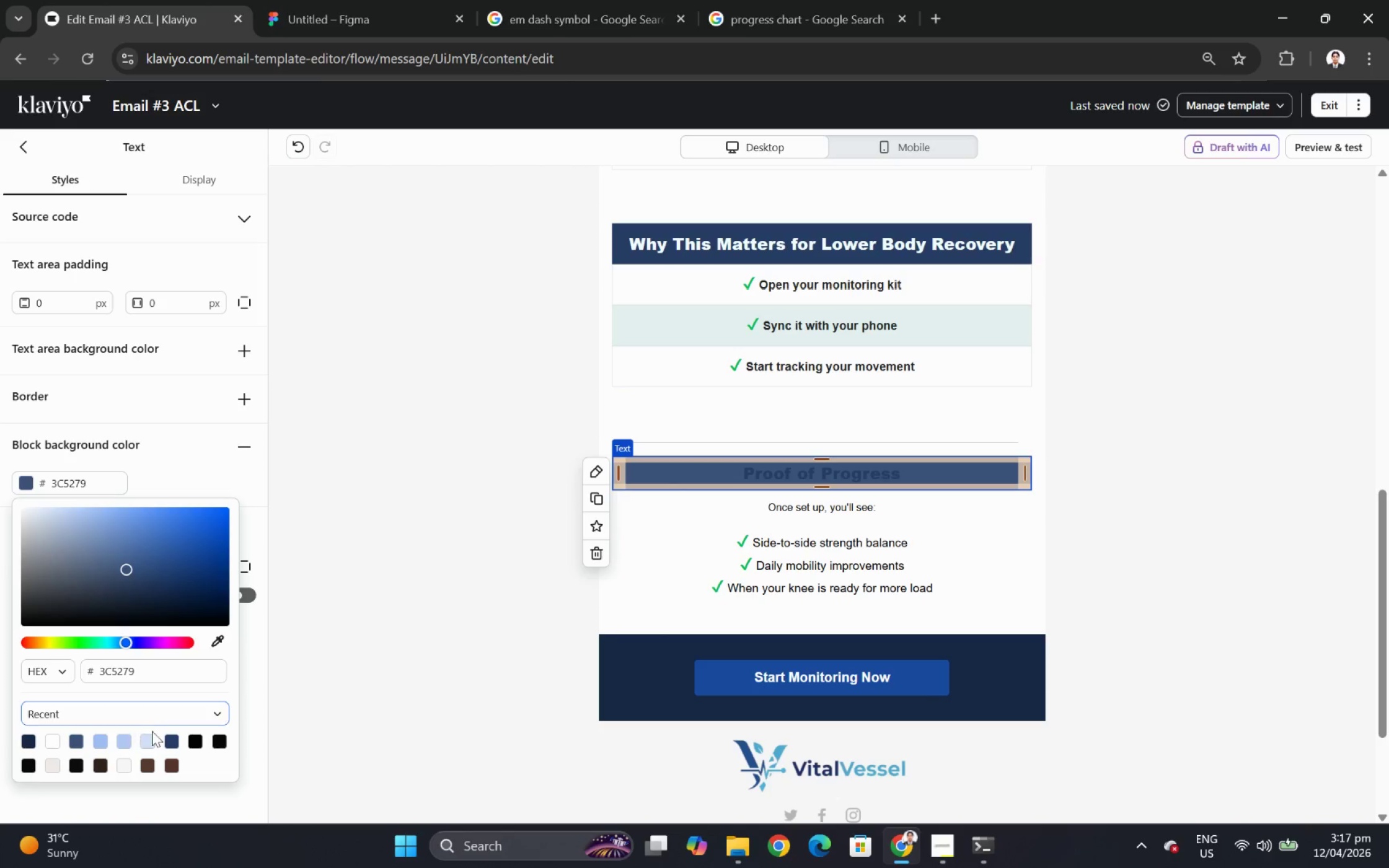 
left_click([174, 747])
 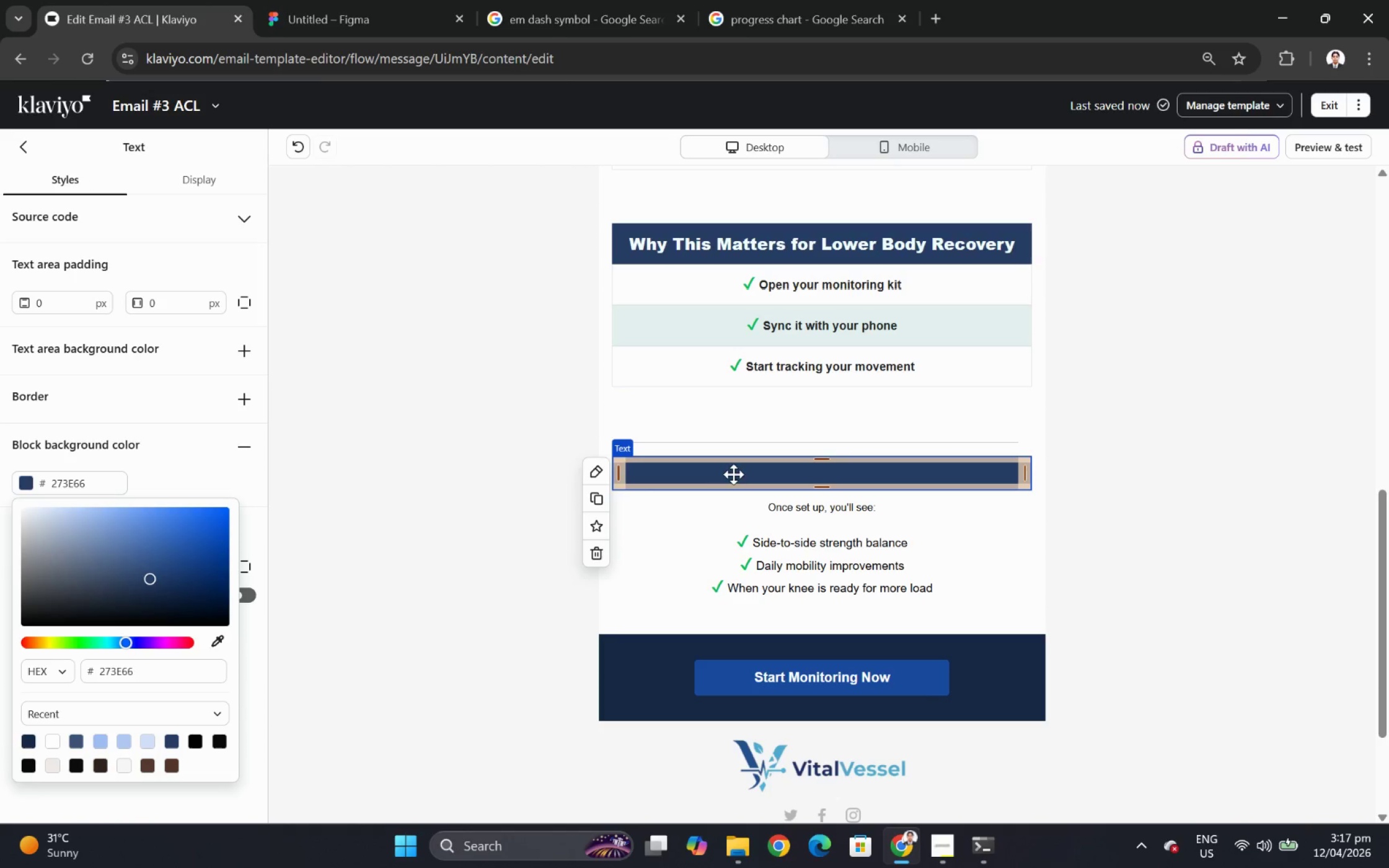 
double_click([739, 470])
 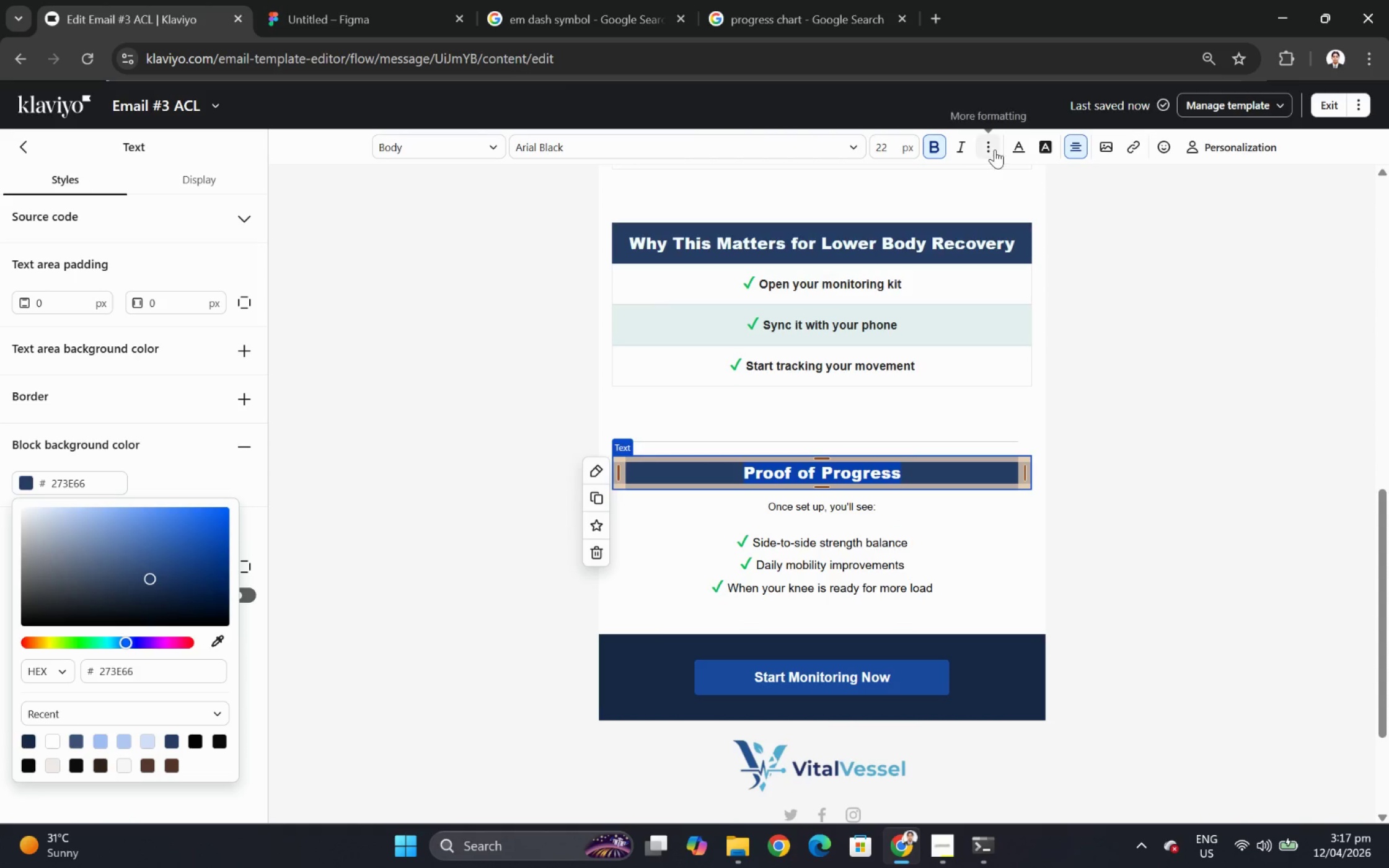 
left_click([1020, 149])
 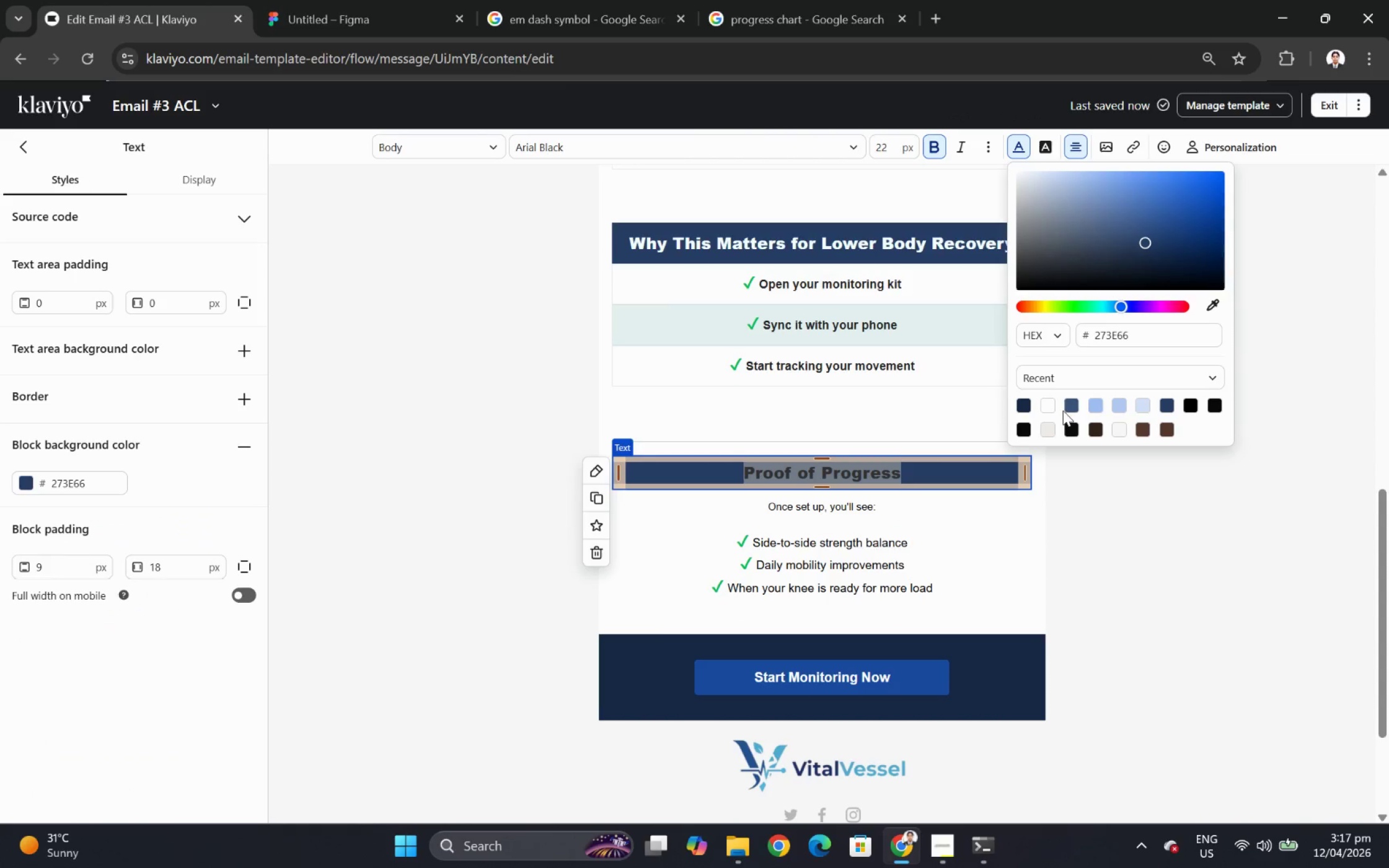 
left_click([1051, 406])
 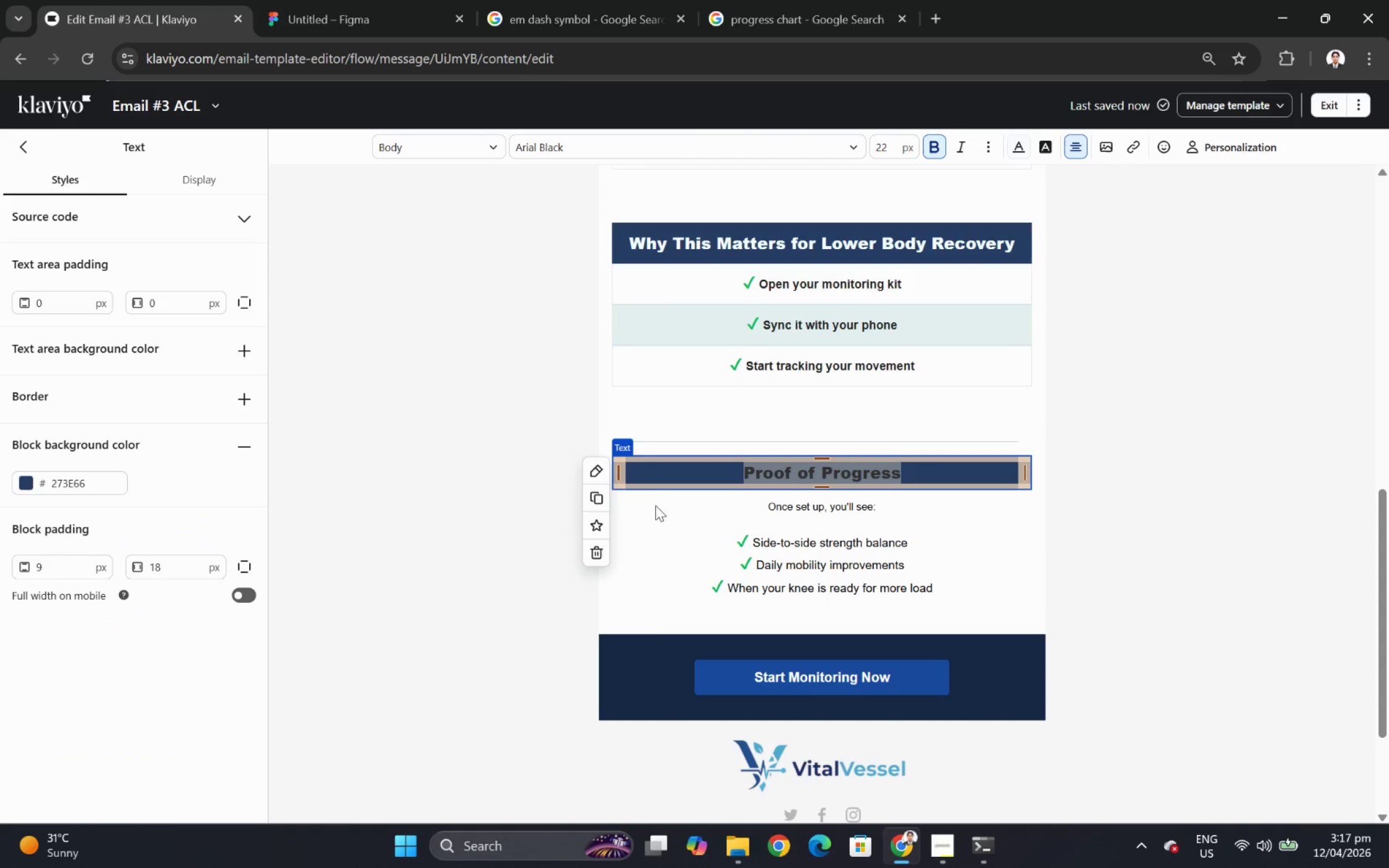 
double_click([658, 501])
 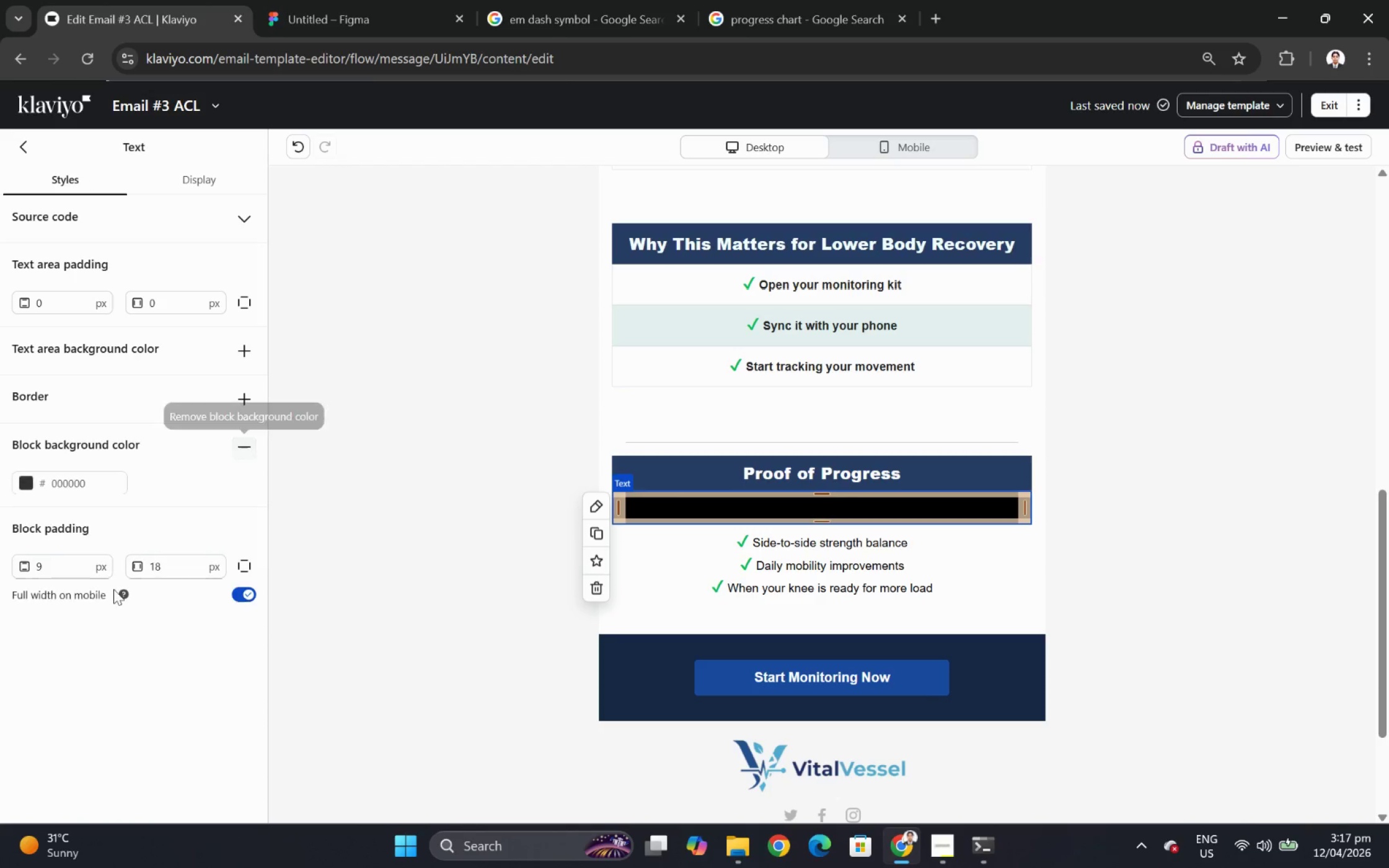 
left_click([29, 484])
 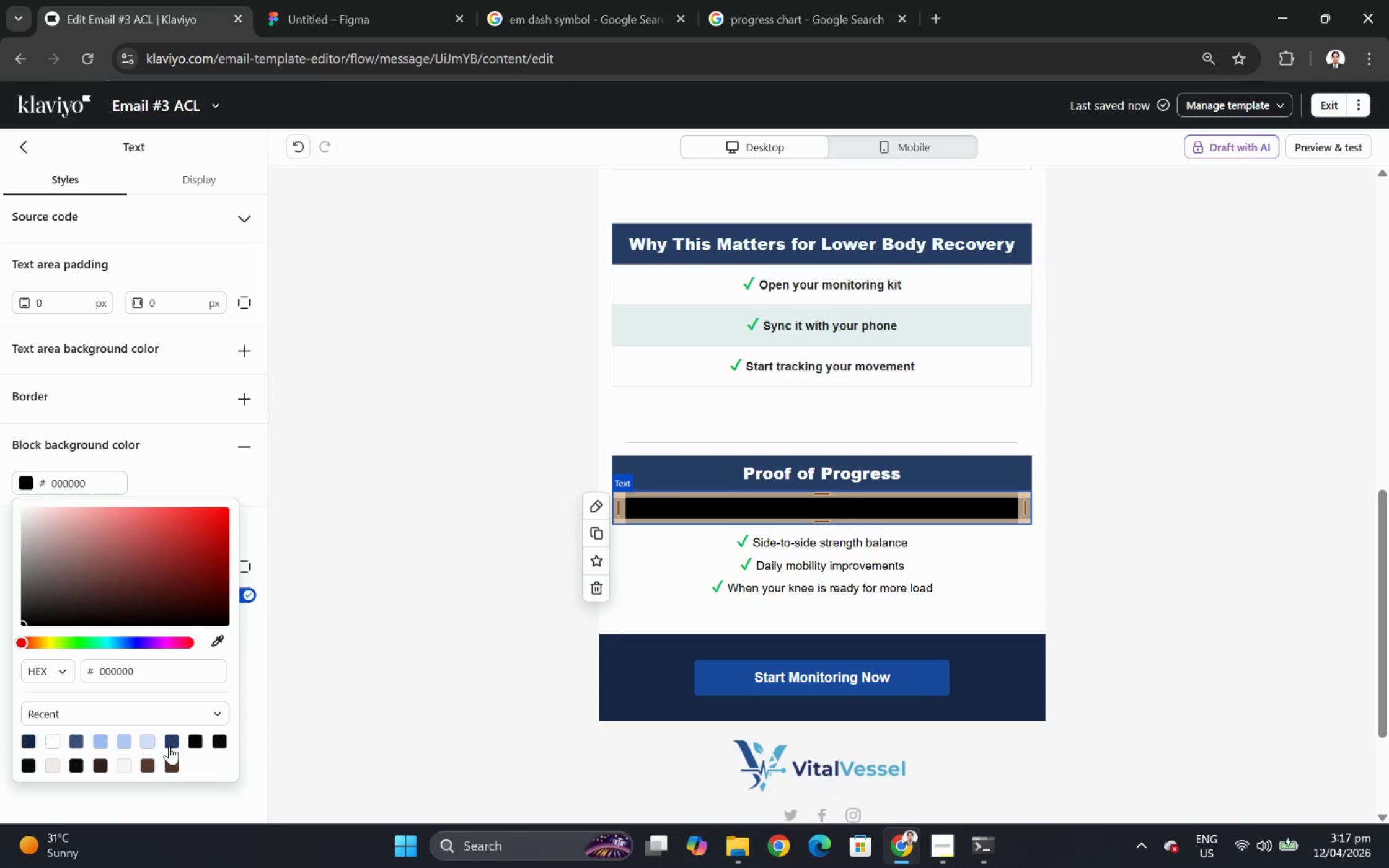 
left_click([175, 740])
 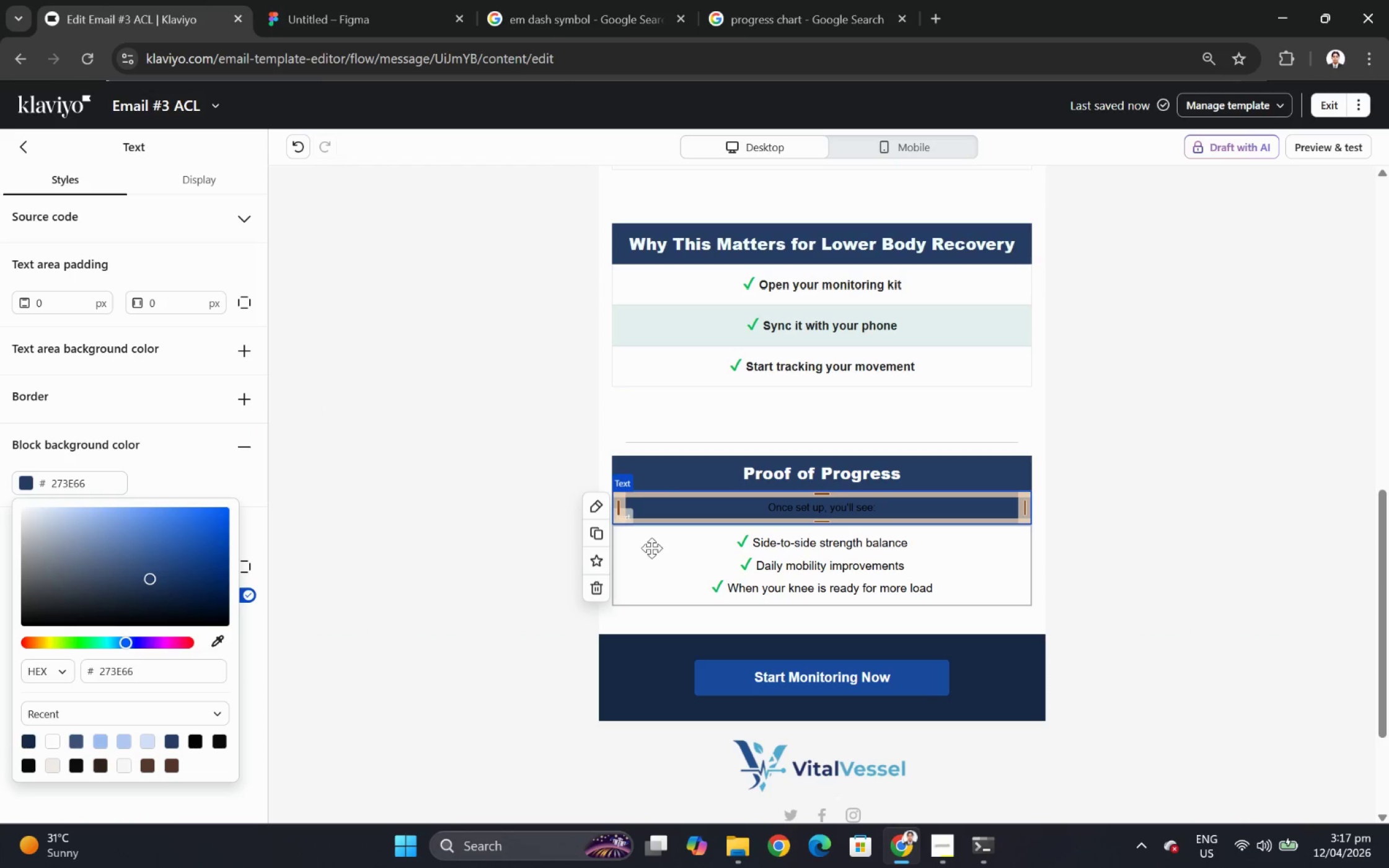 
left_click([655, 541])
 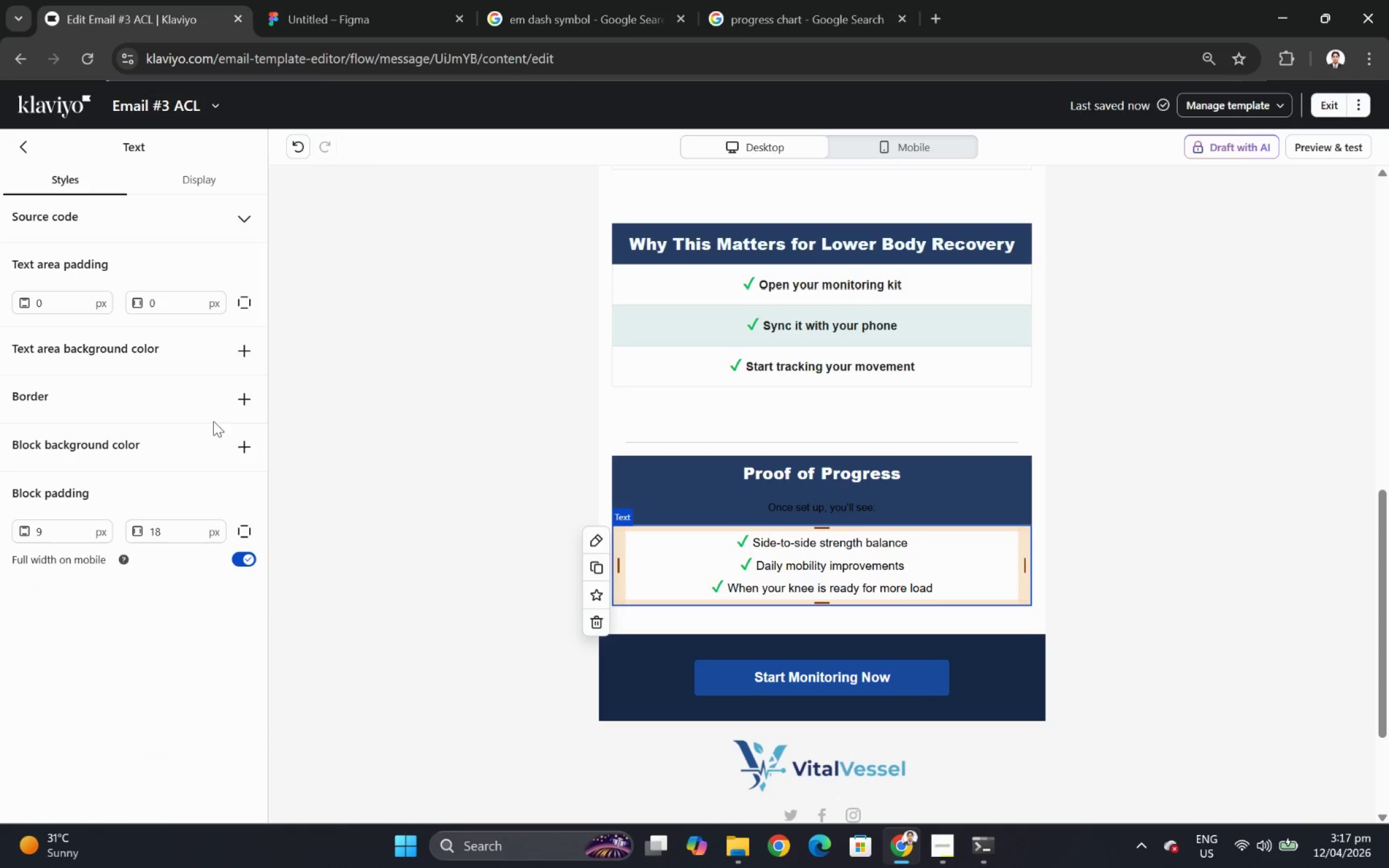 
left_click([243, 447])
 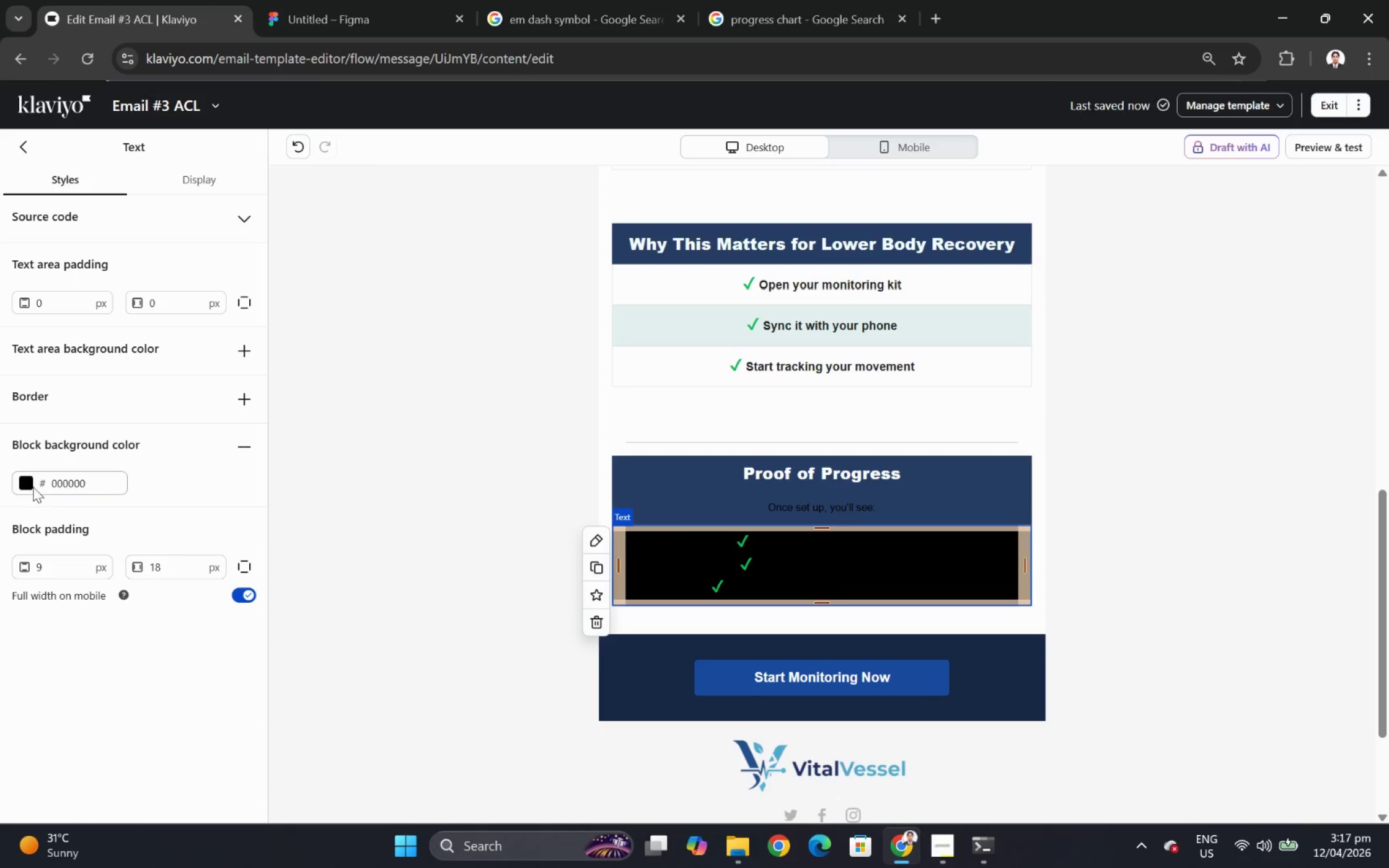 
left_click([31, 485])
 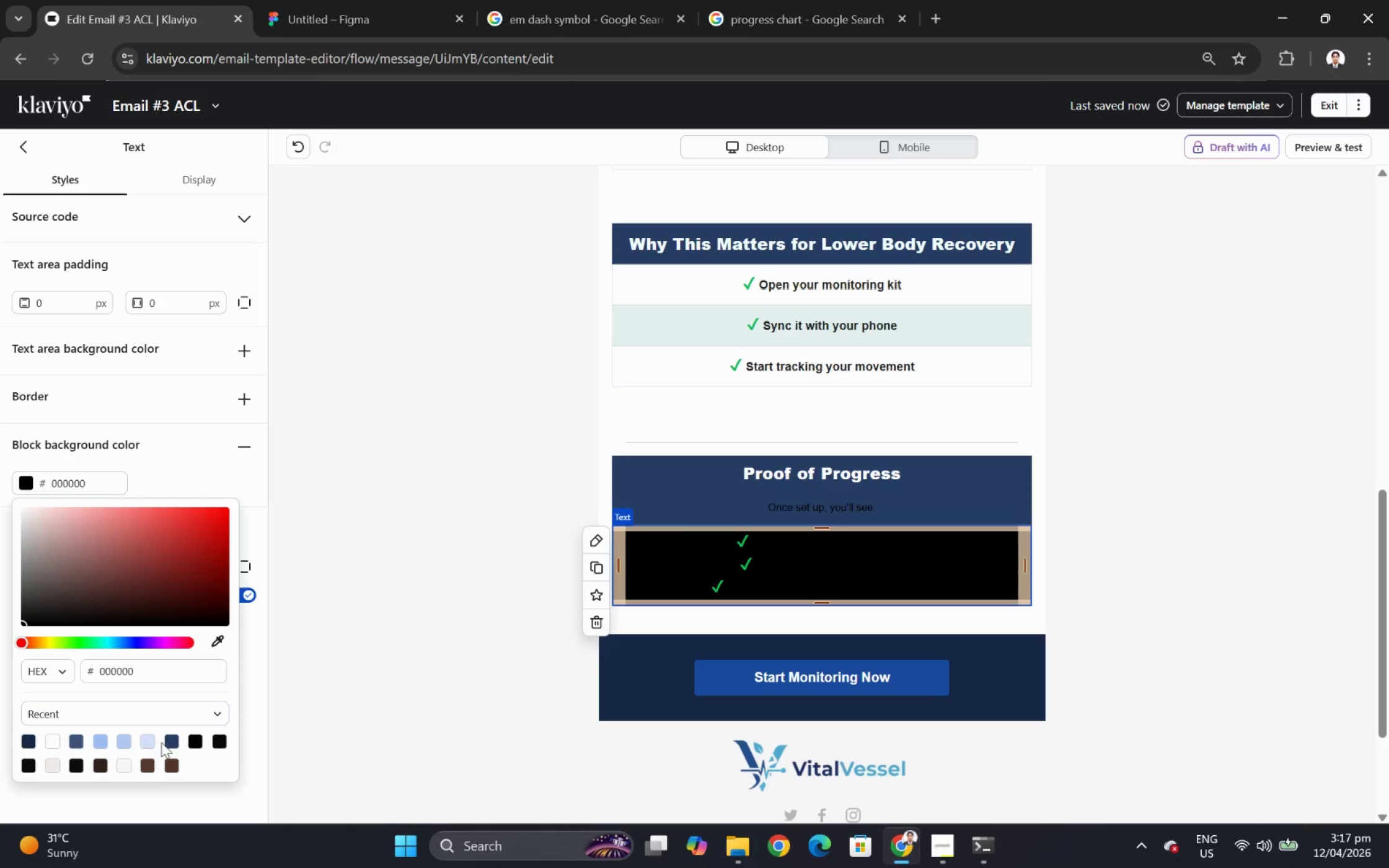 
left_click([170, 742])
 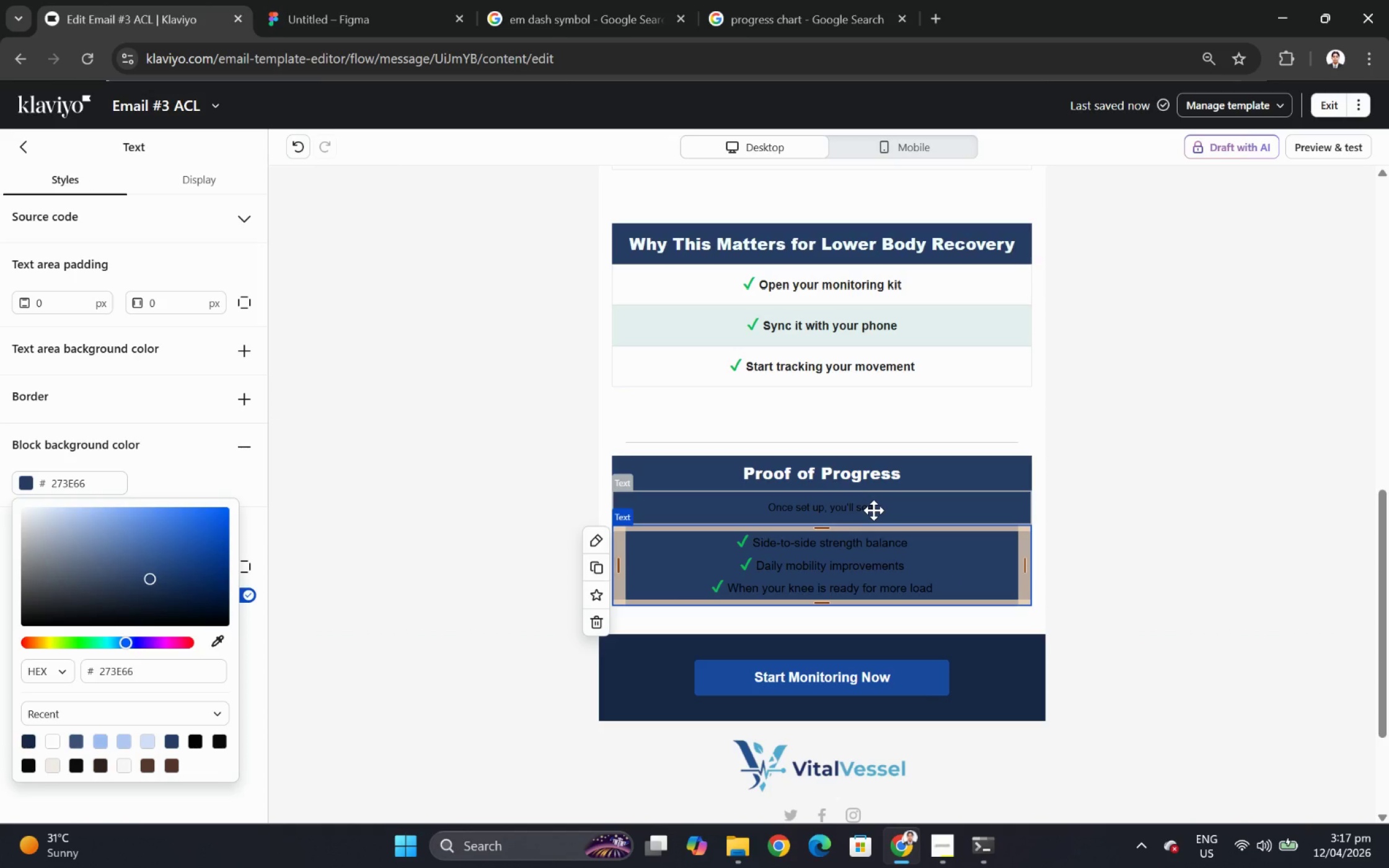 
double_click([871, 504])
 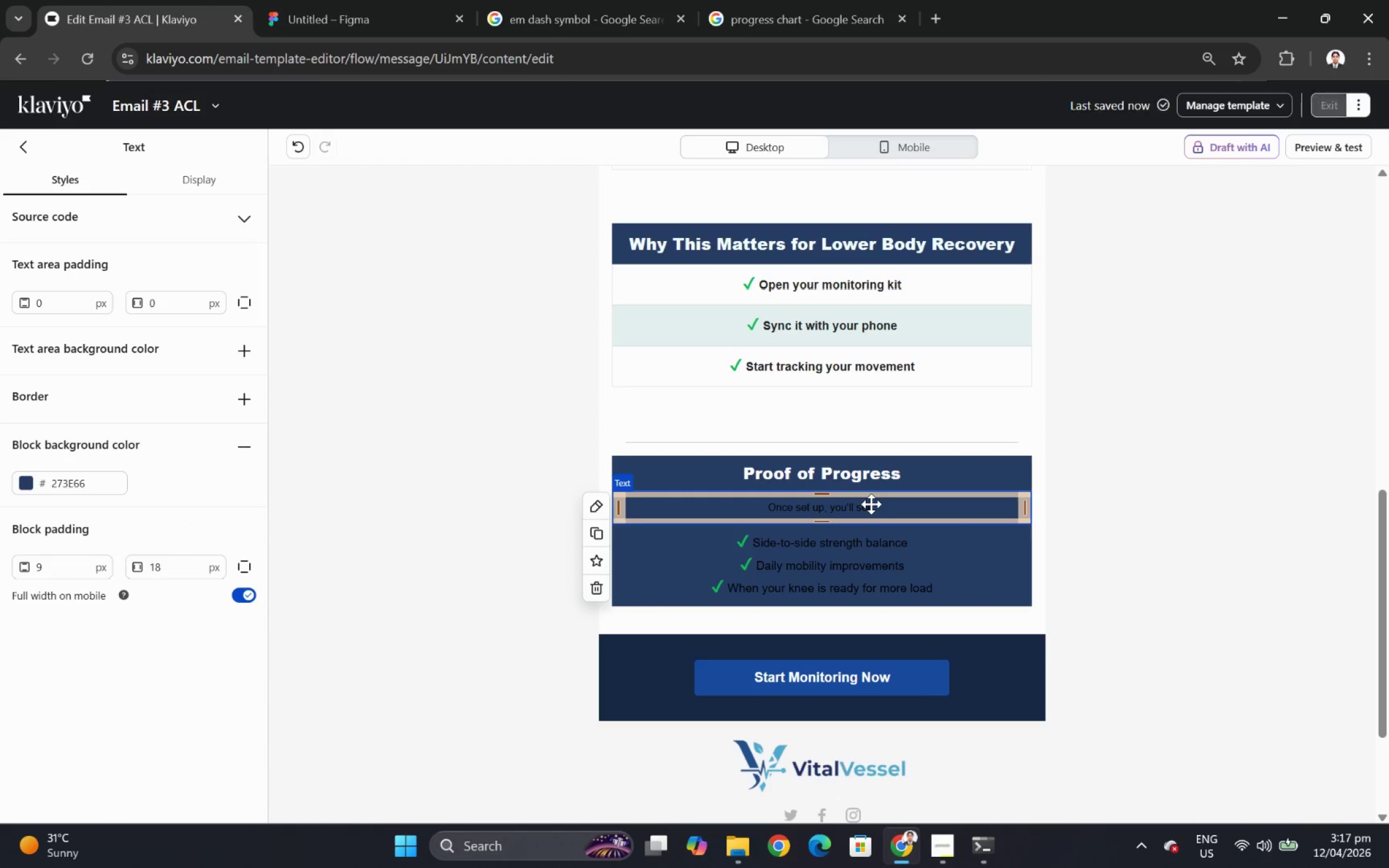 
double_click([871, 504])
 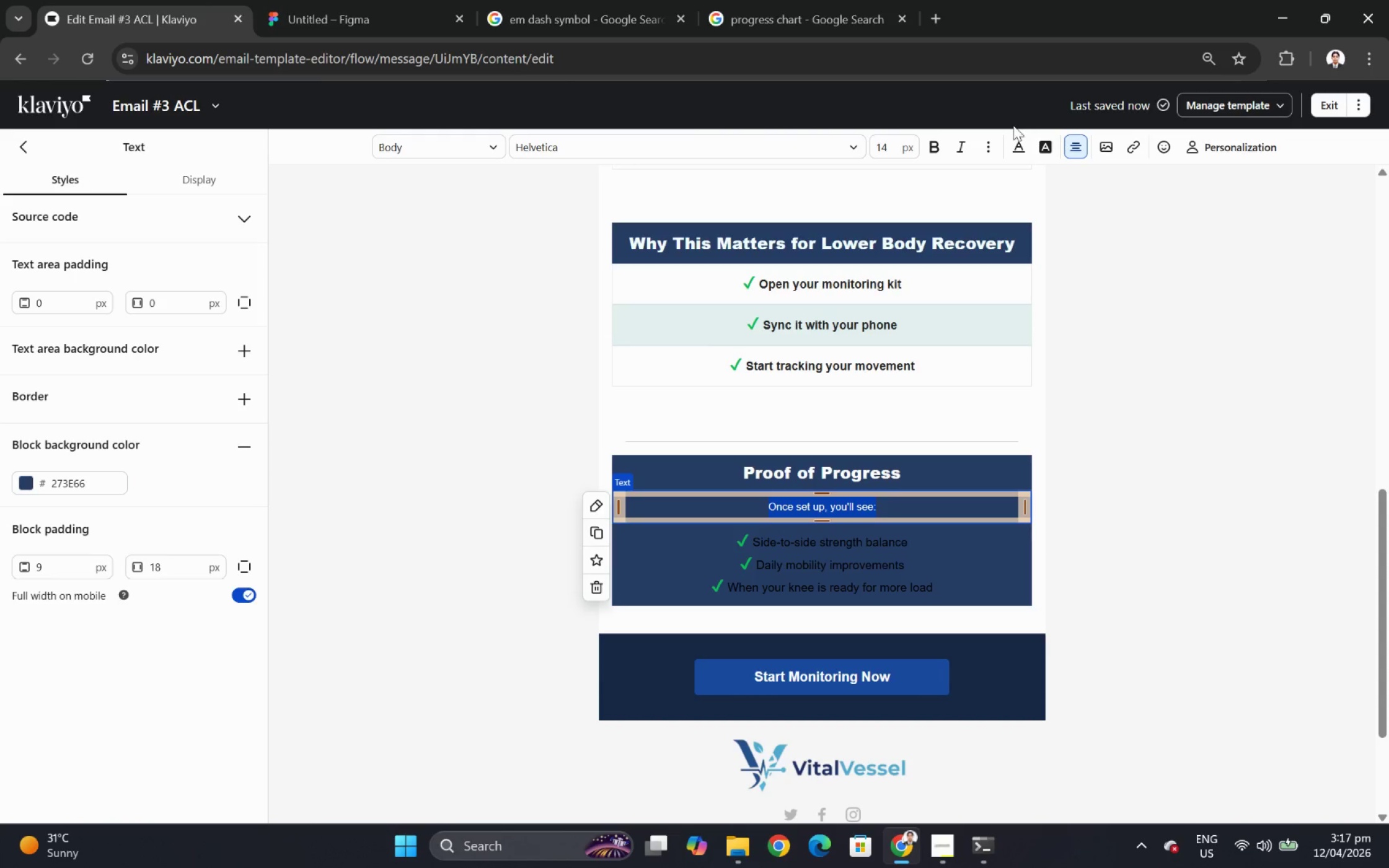 
left_click([1013, 141])
 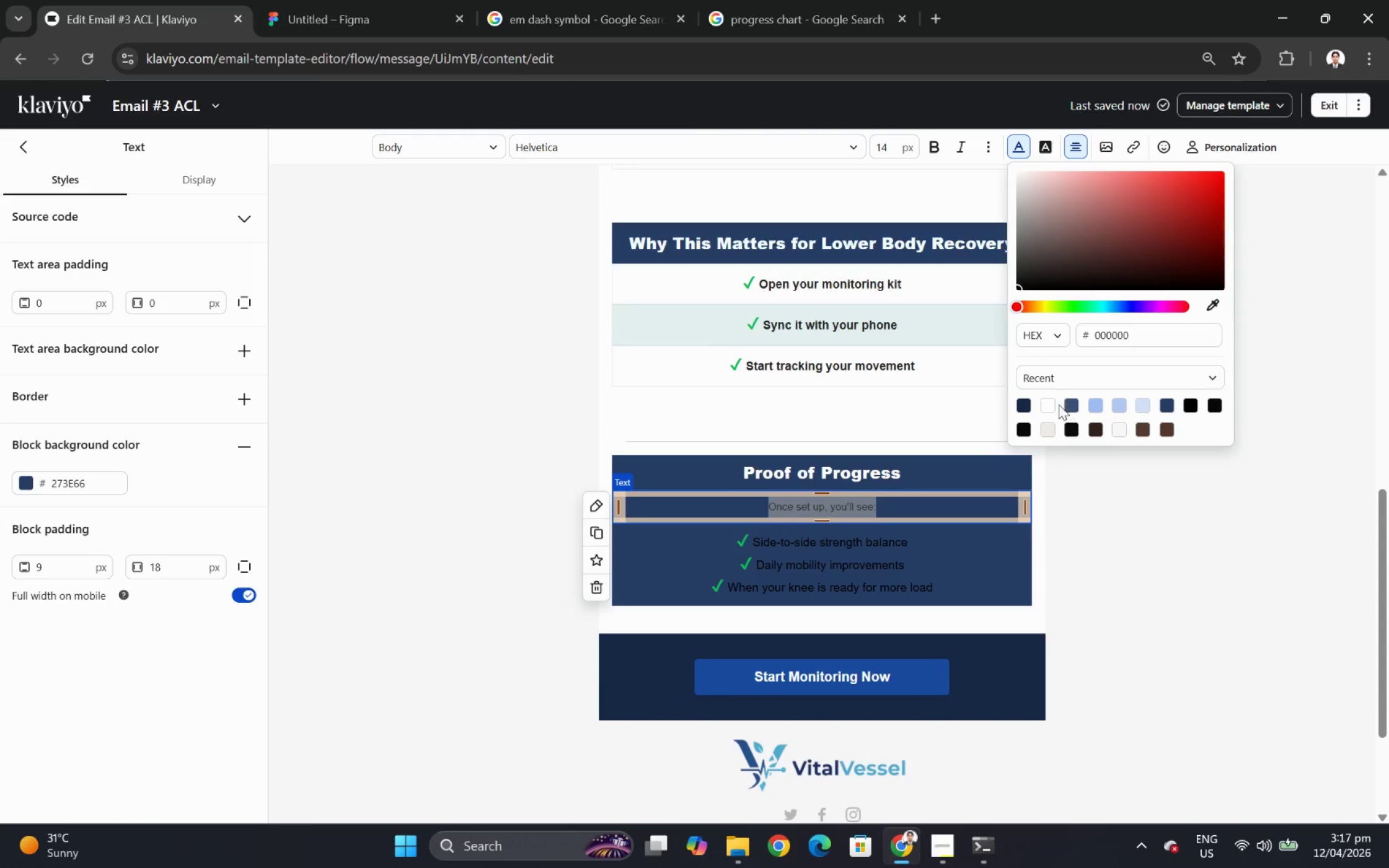 
left_click([1052, 404])
 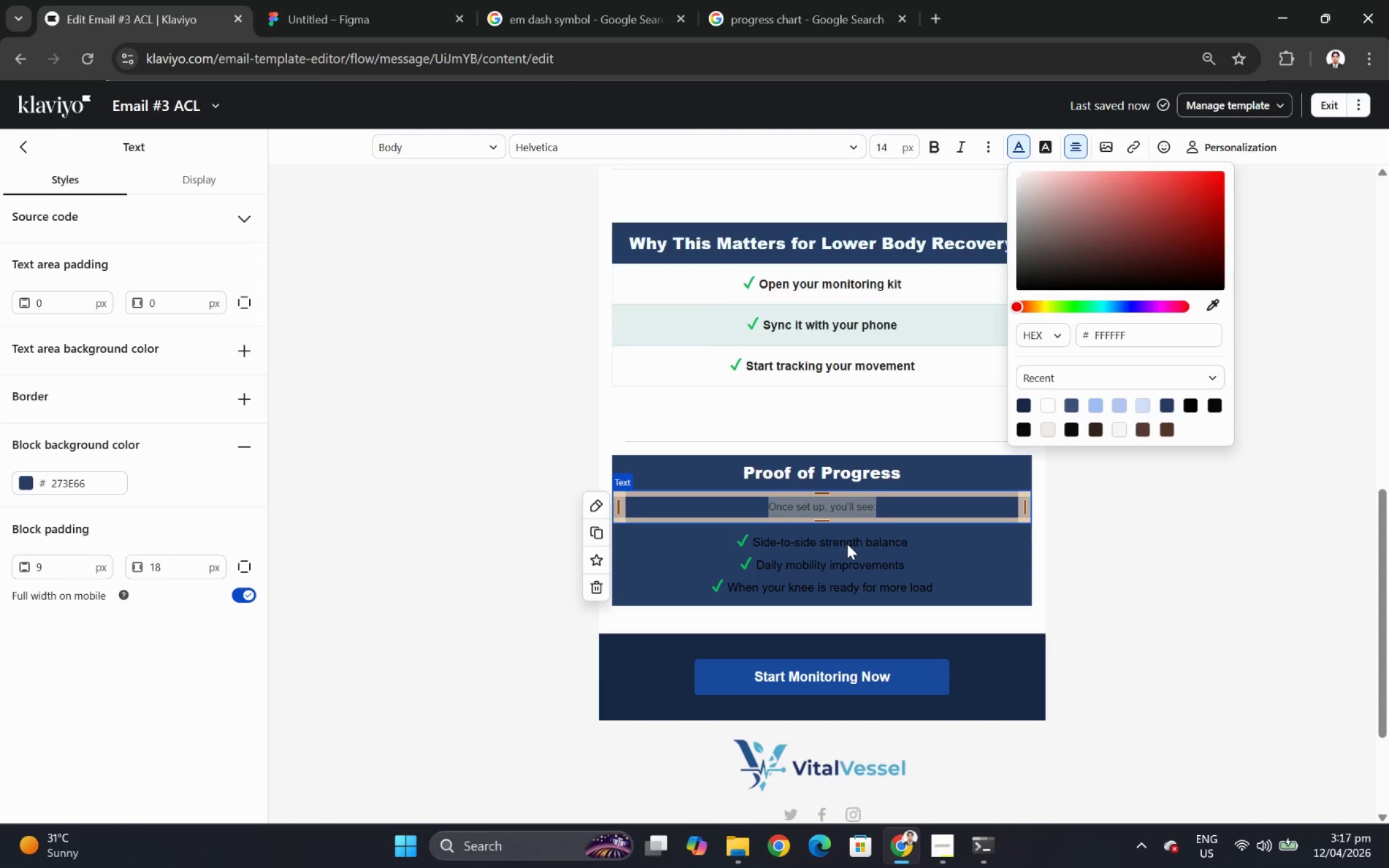 
double_click([847, 543])
 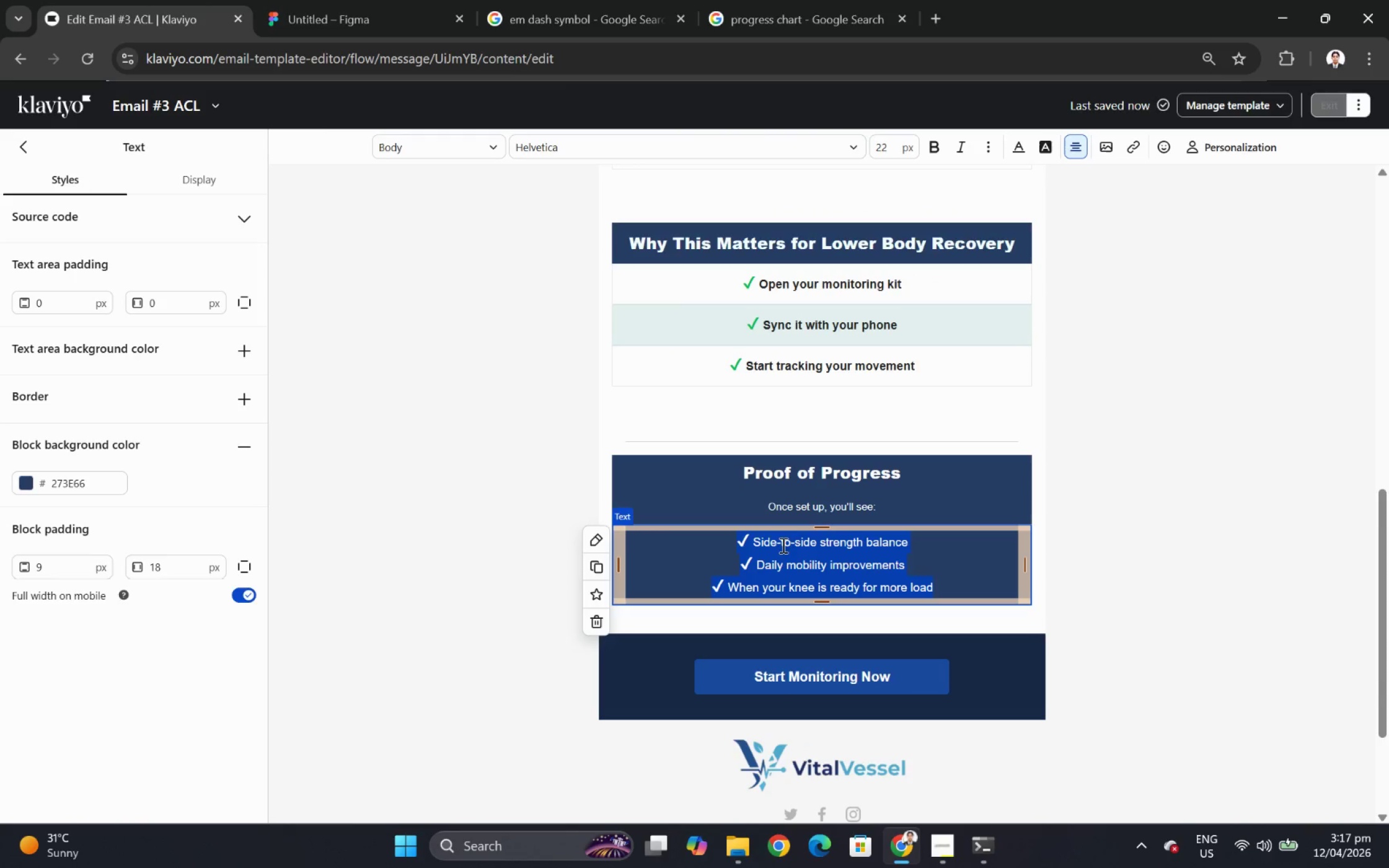 
left_click([772, 546])
 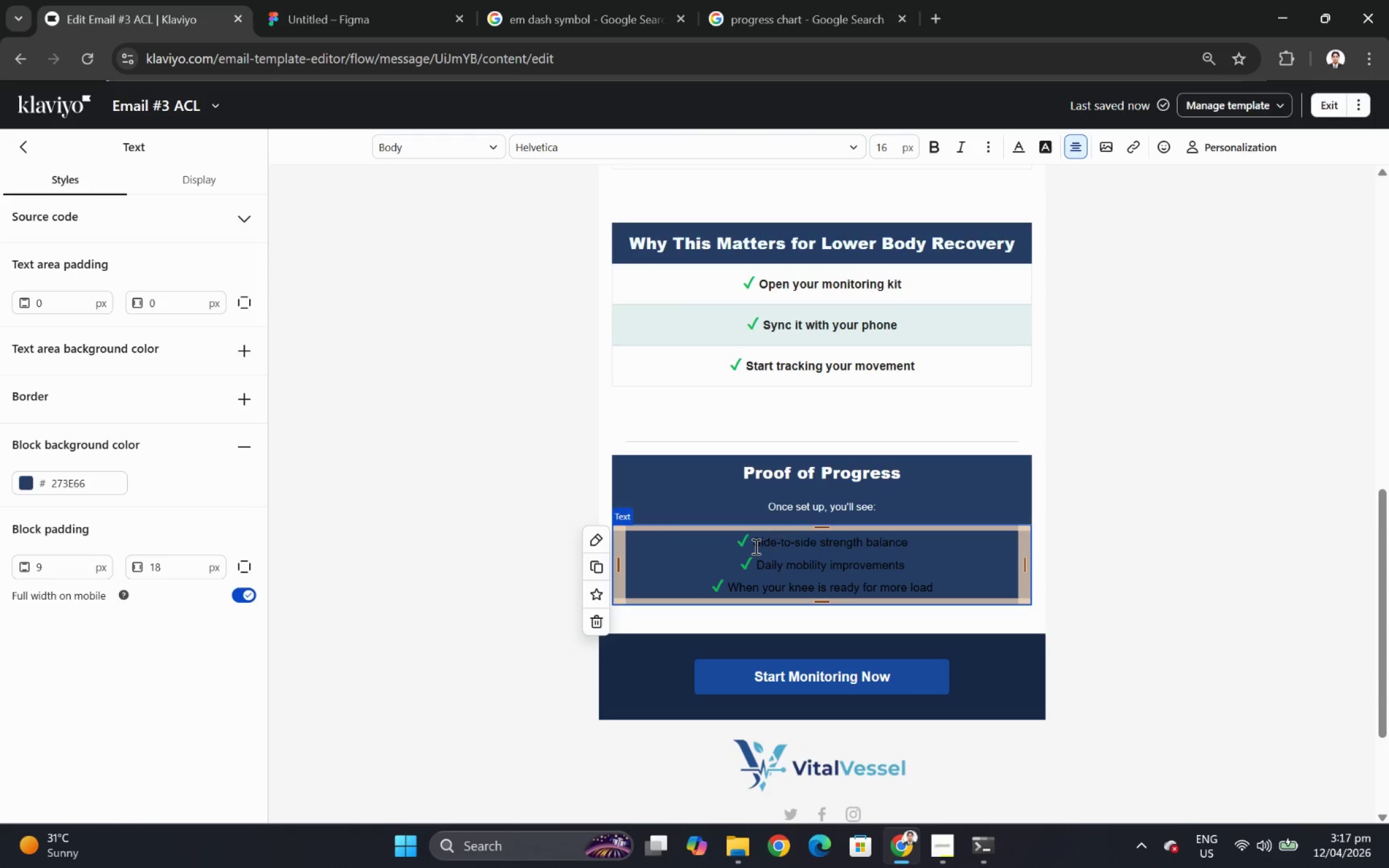 
left_click_drag(start_coordinate=[754, 546], to_coordinate=[941, 546])
 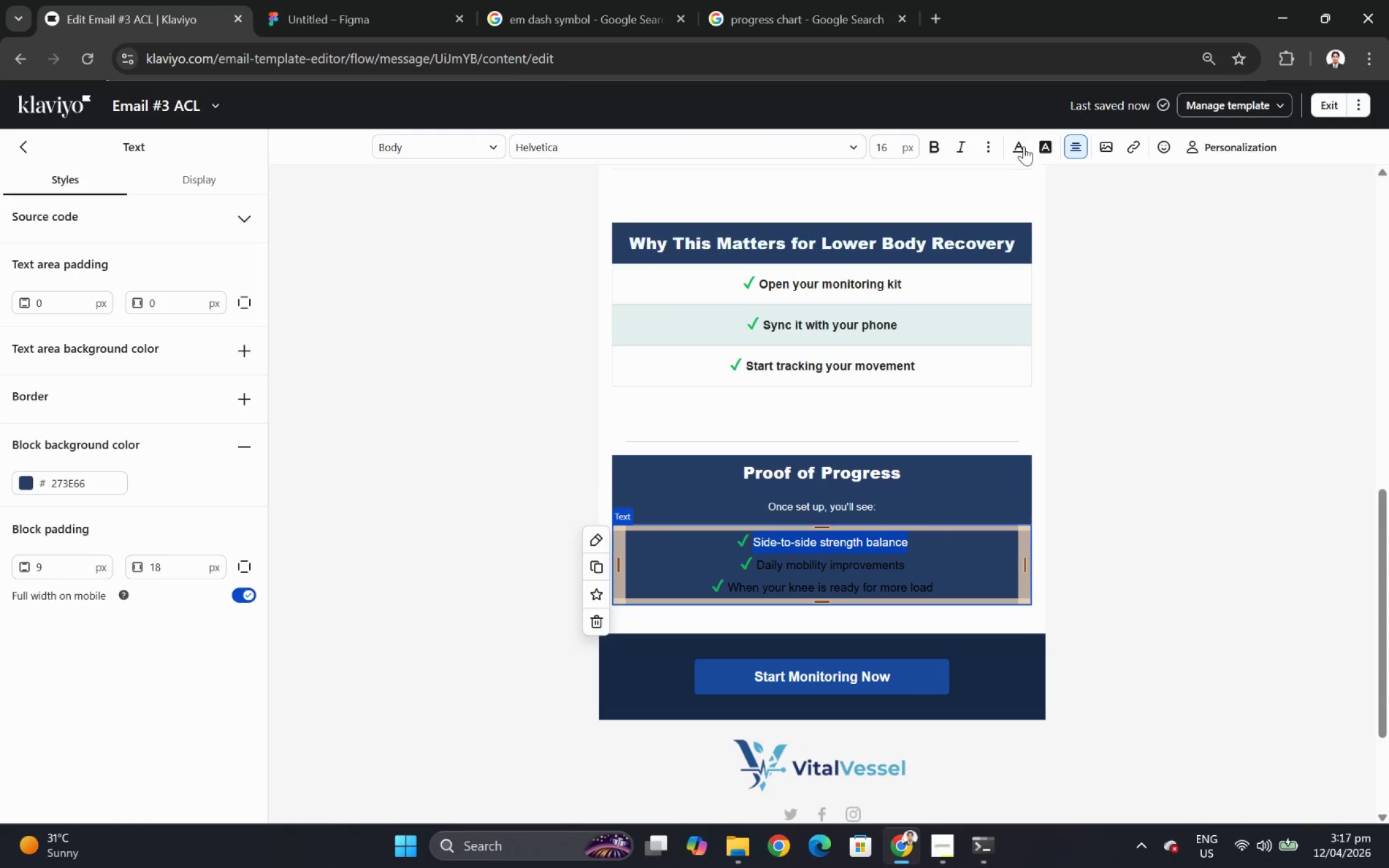 
left_click([1018, 141])
 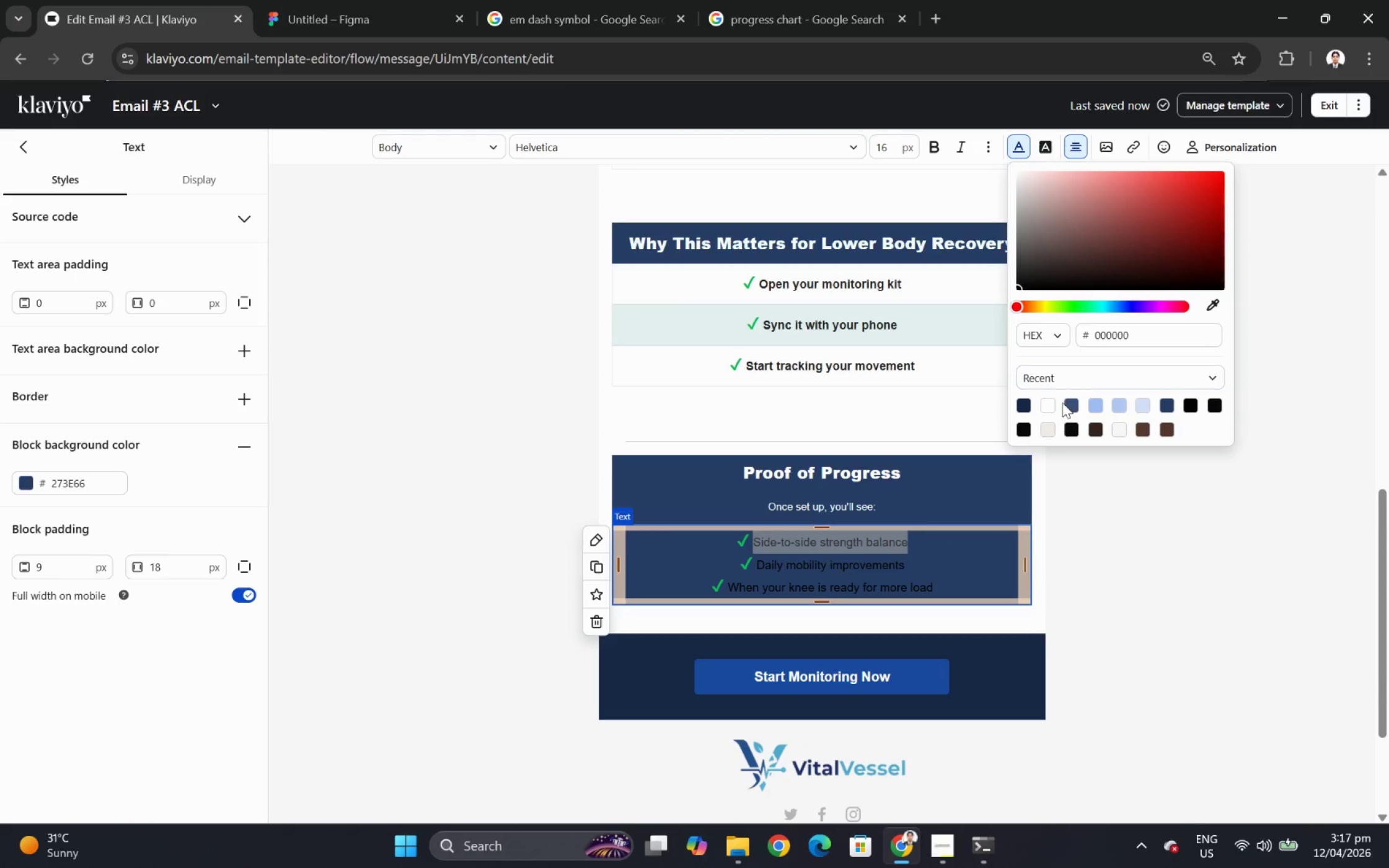 
left_click([1049, 404])
 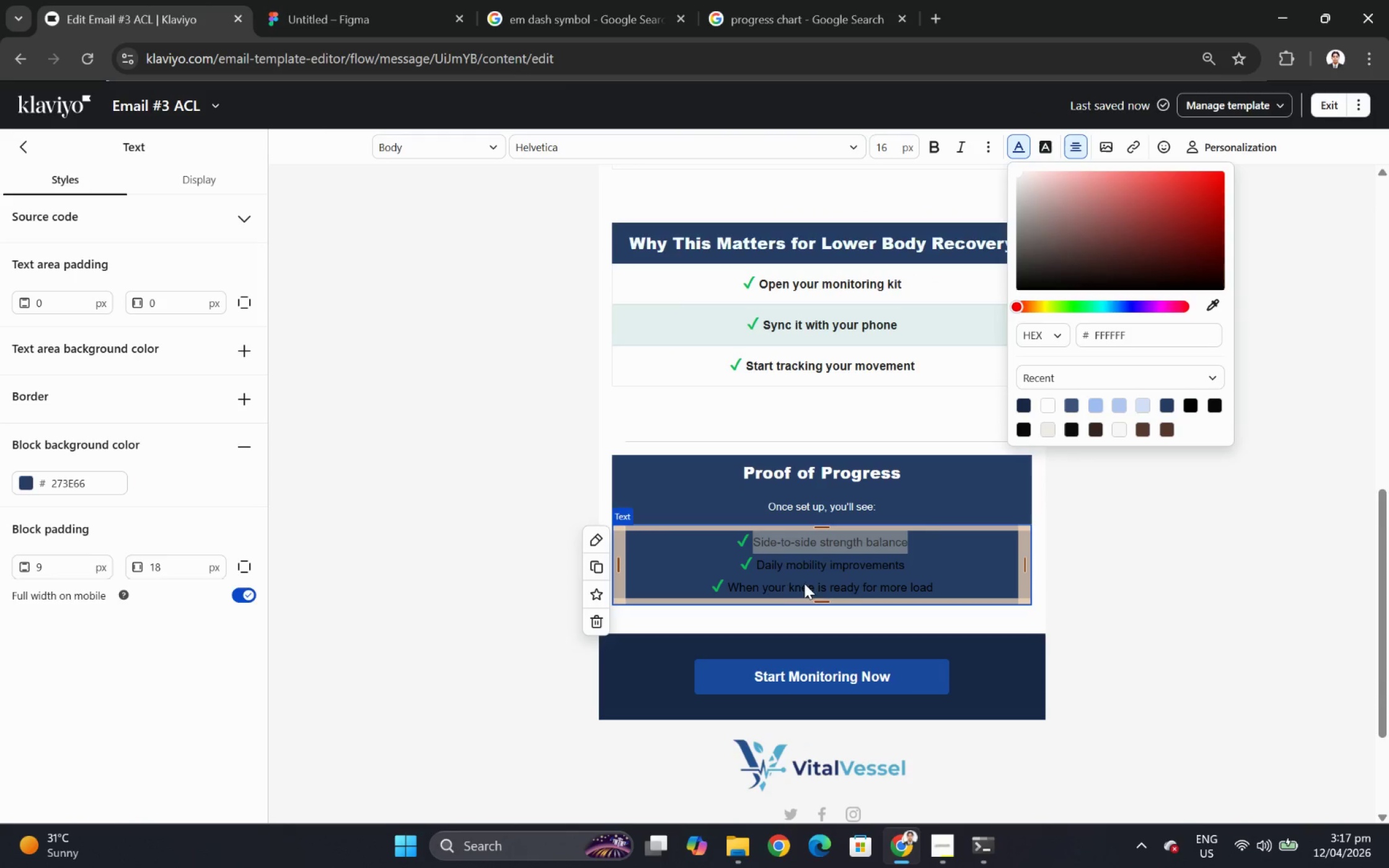 
left_click([778, 569])
 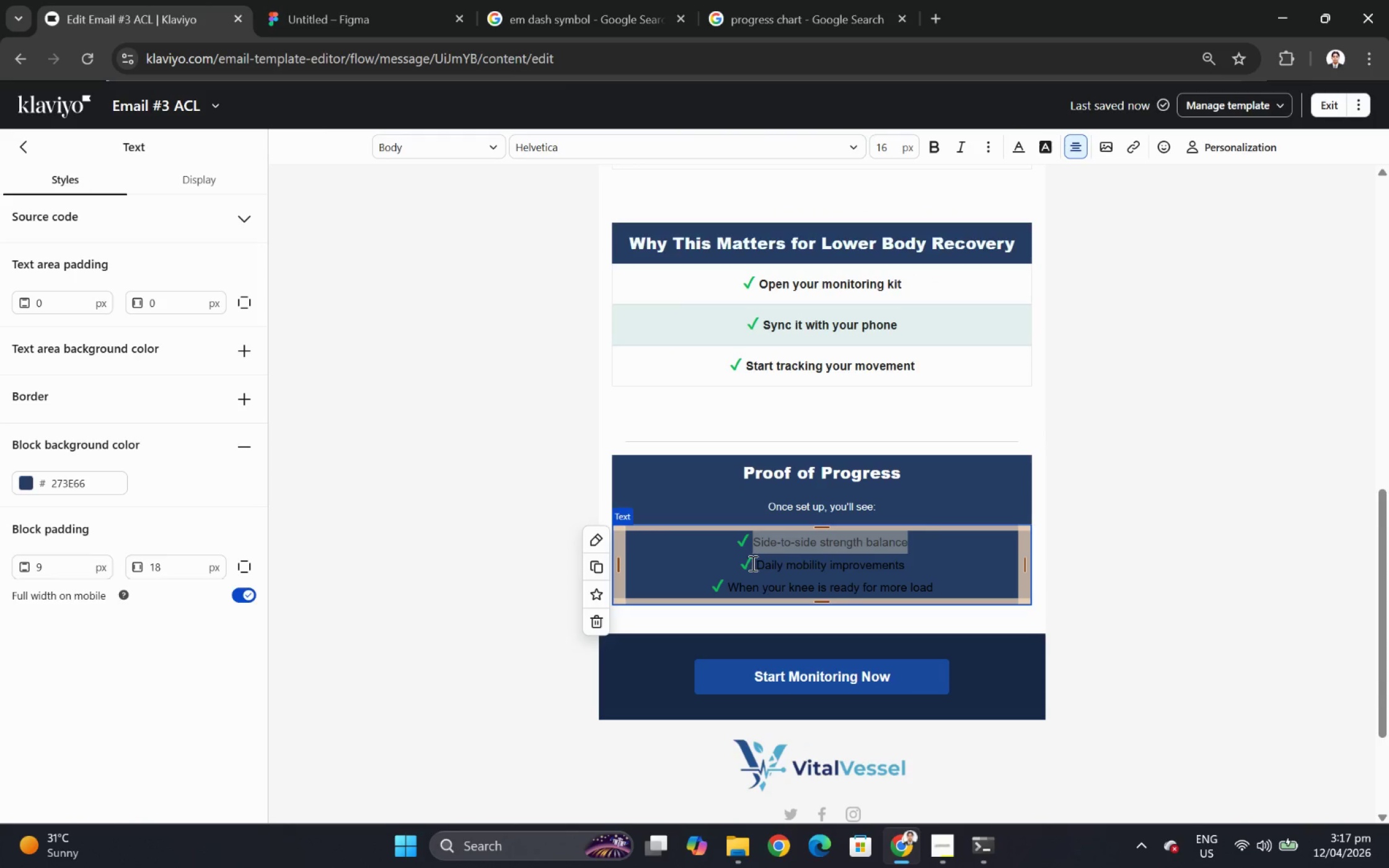 
left_click_drag(start_coordinate=[751, 563], to_coordinate=[961, 565])
 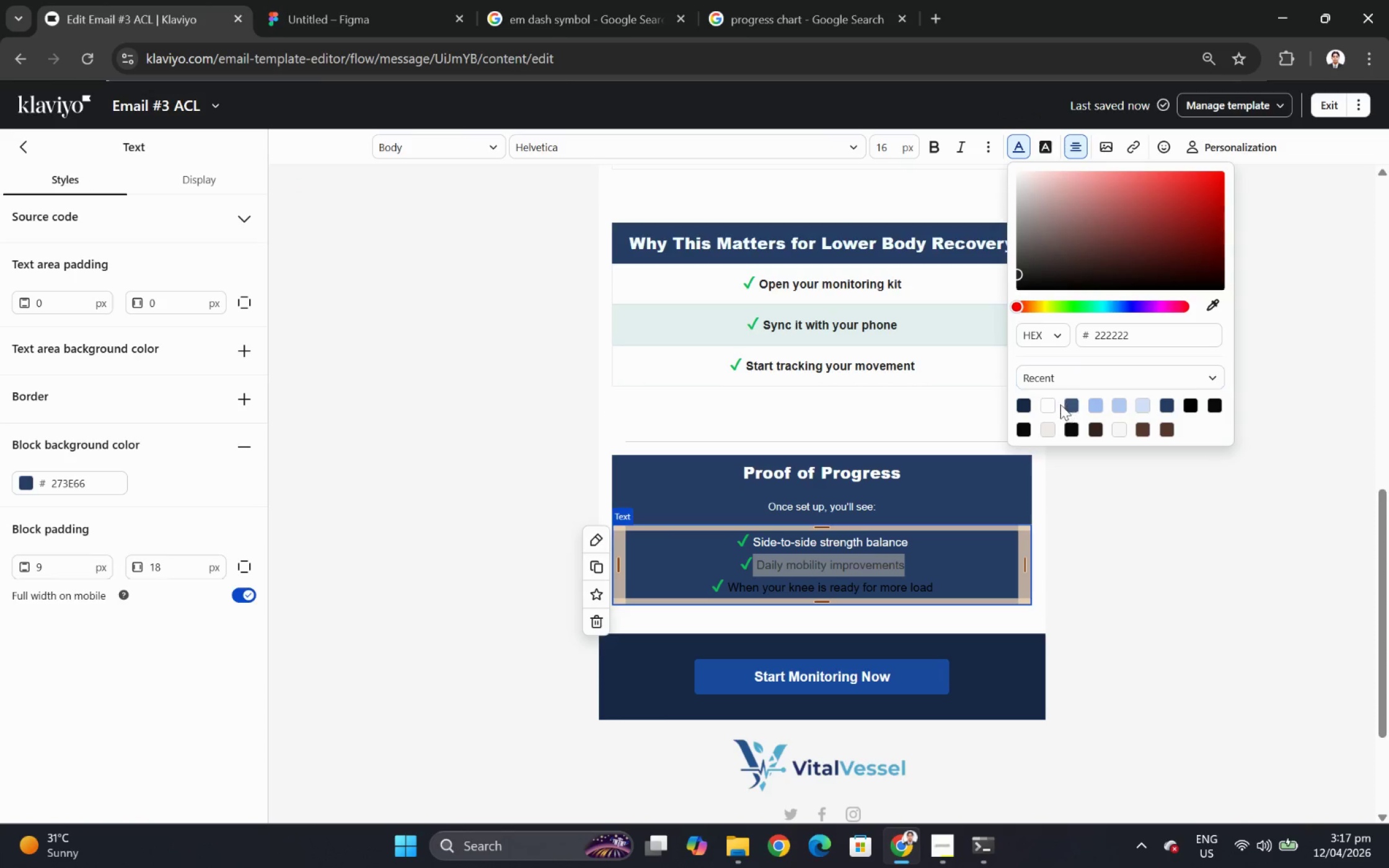 
left_click([1049, 405])
 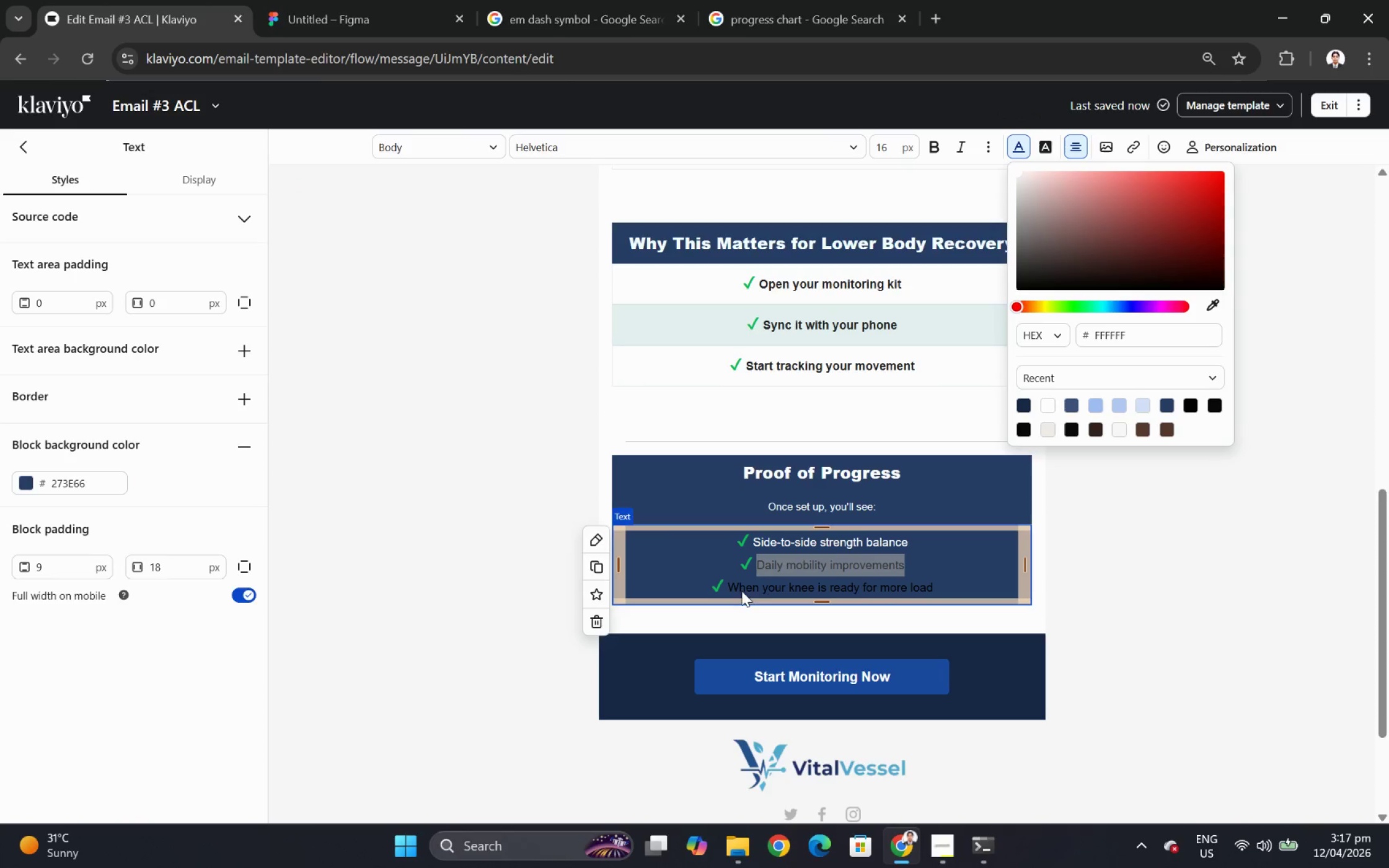 
left_click([745, 576])
 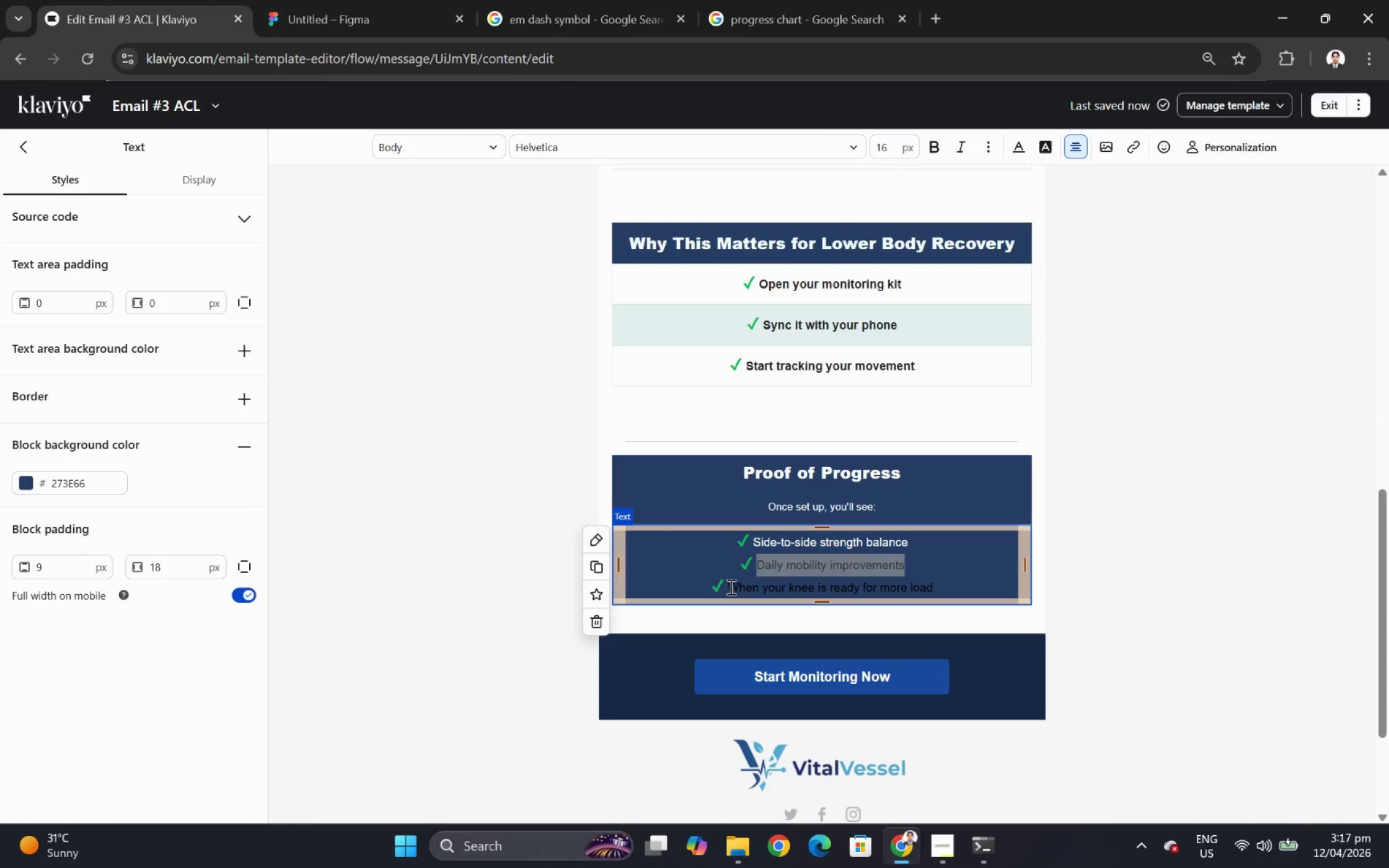 
left_click_drag(start_coordinate=[730, 586], to_coordinate=[948, 585])
 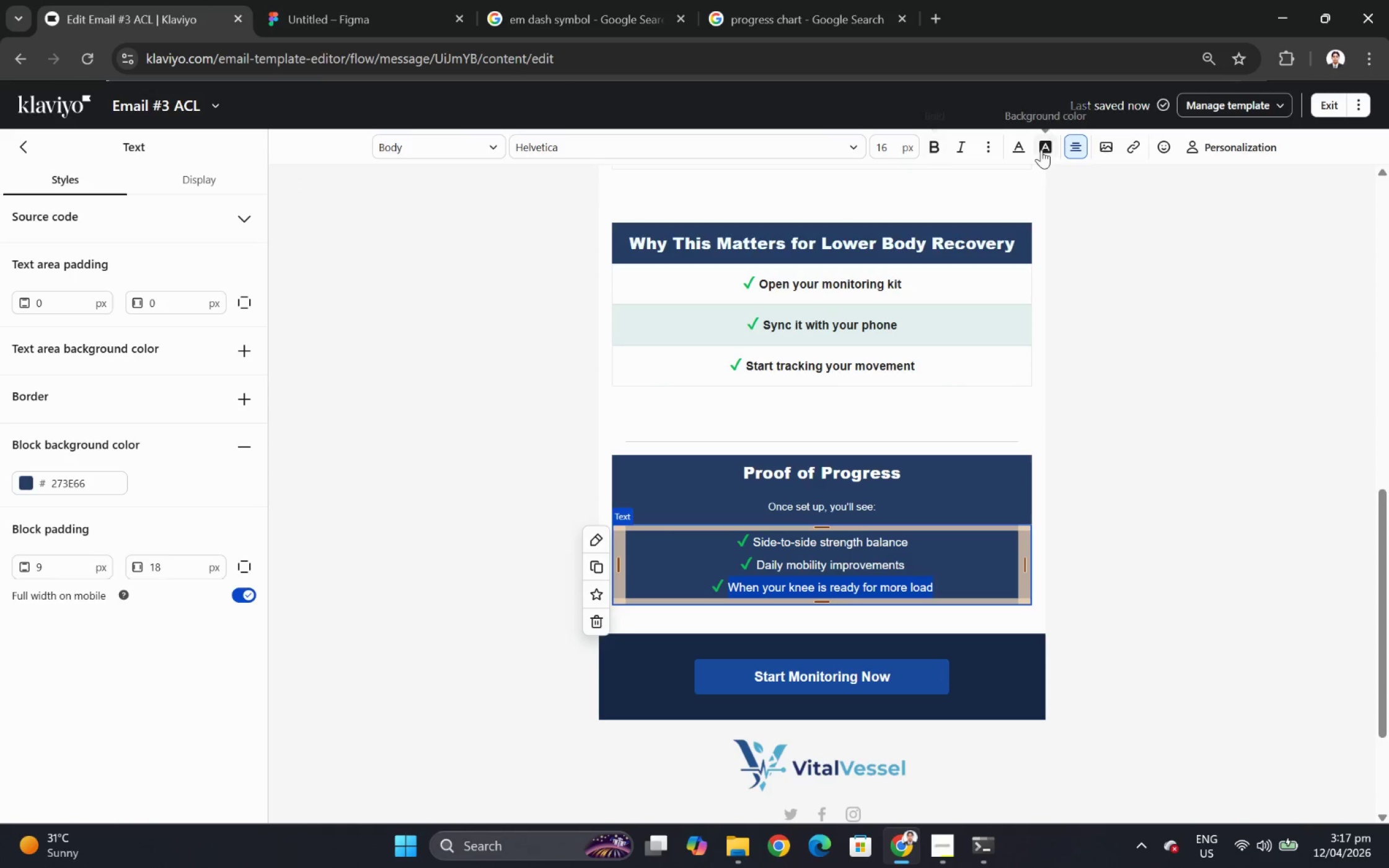 
left_click([1025, 146])
 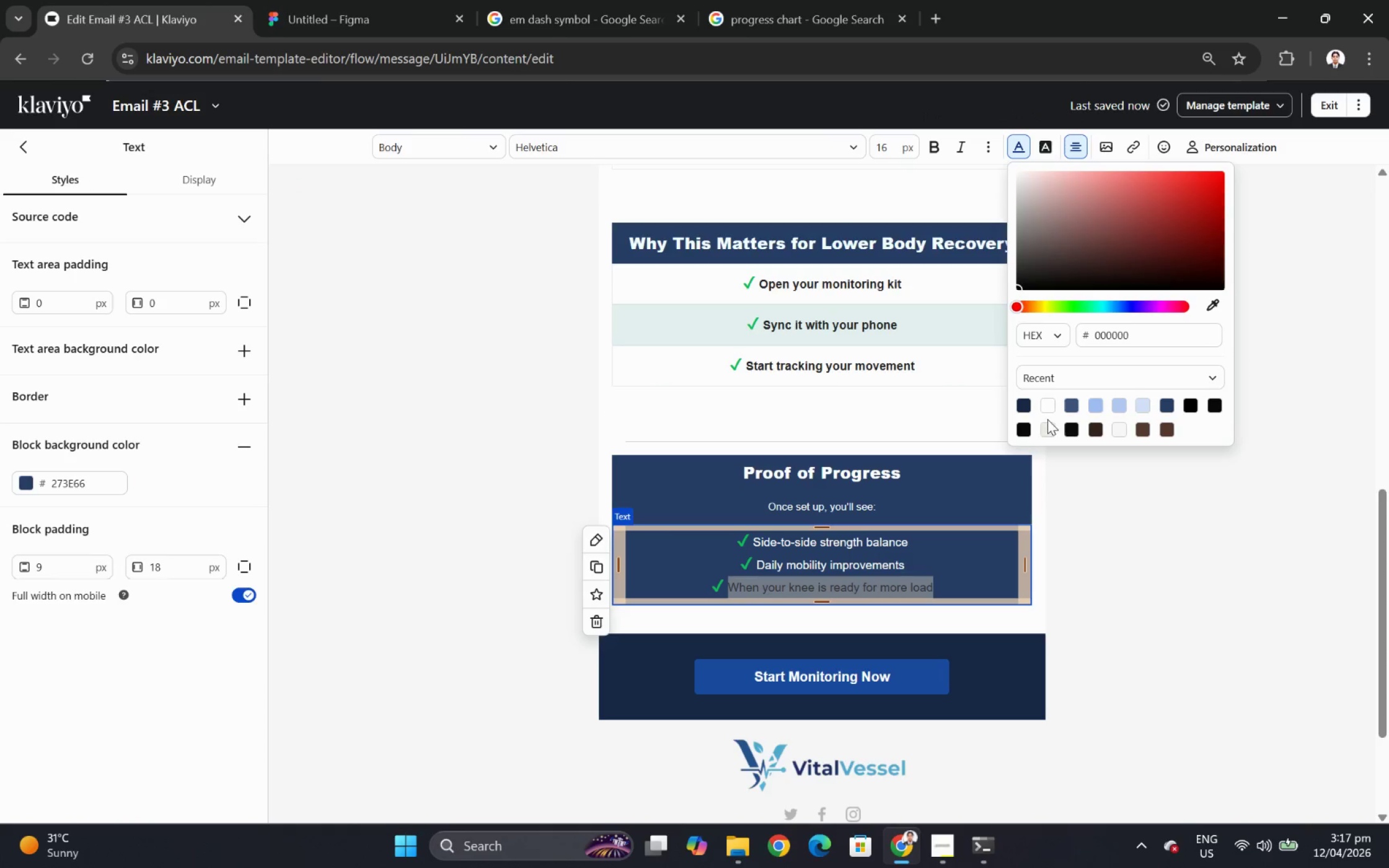 
left_click([1049, 407])
 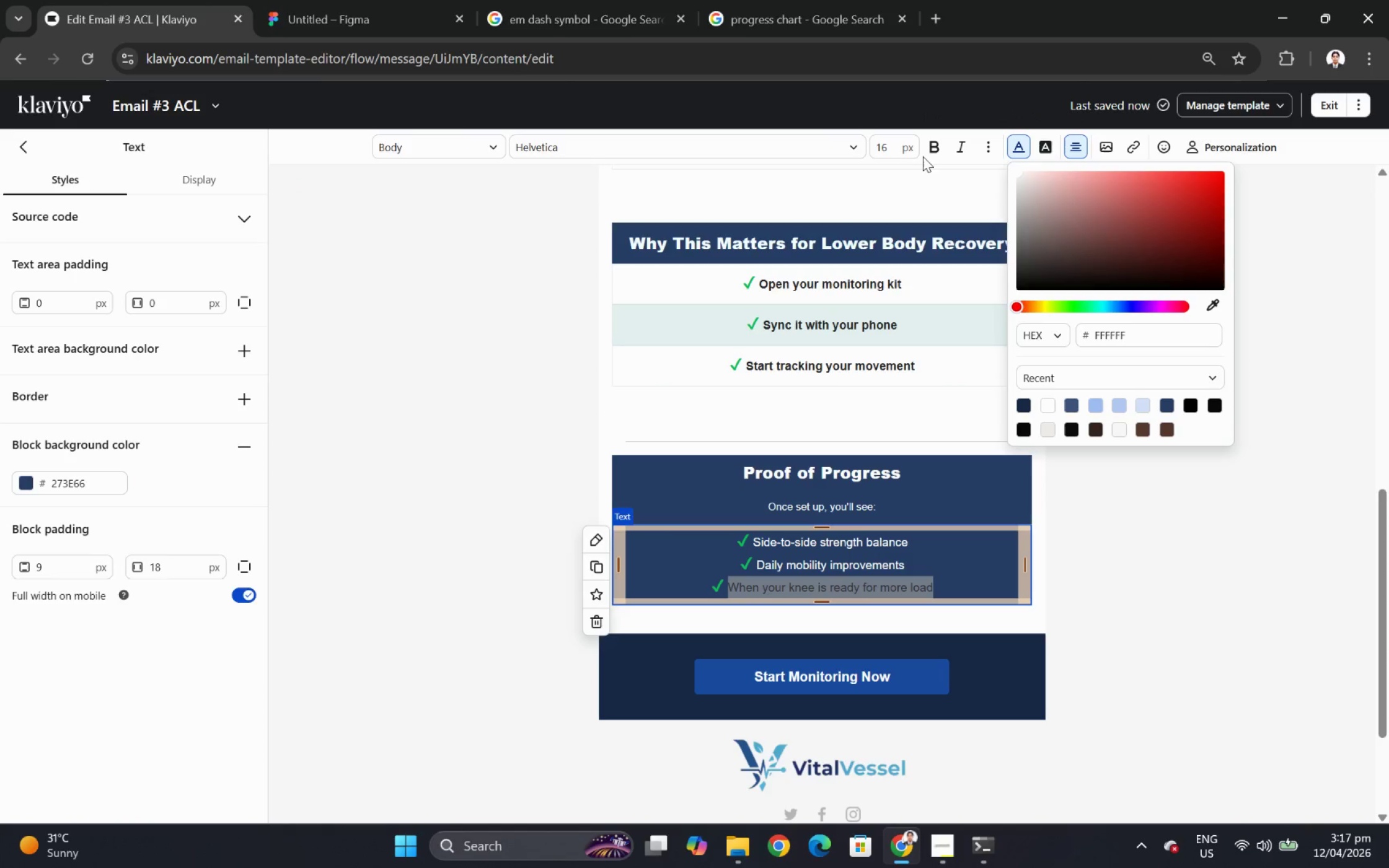 
left_click([928, 149])
 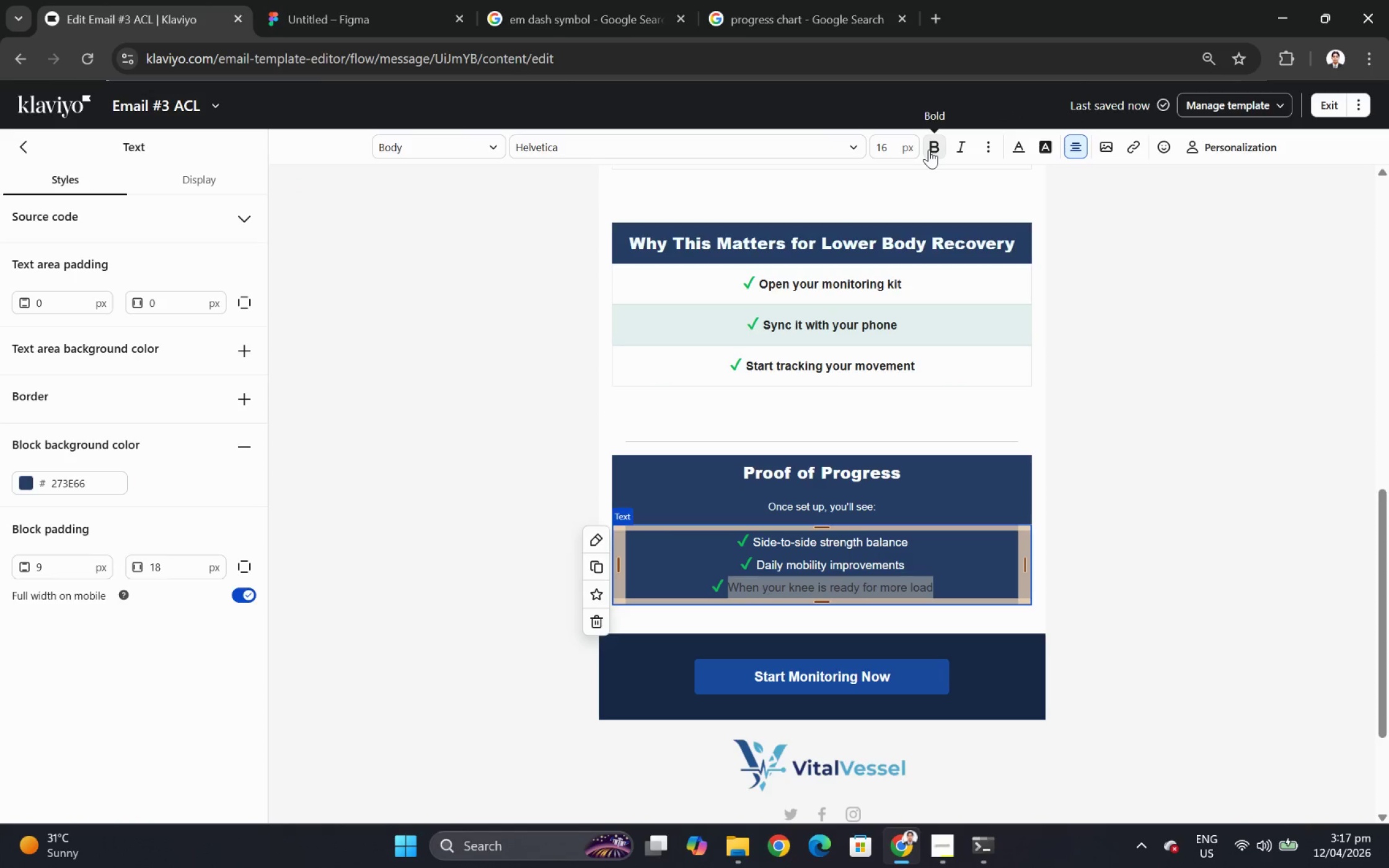 
left_click([928, 149])
 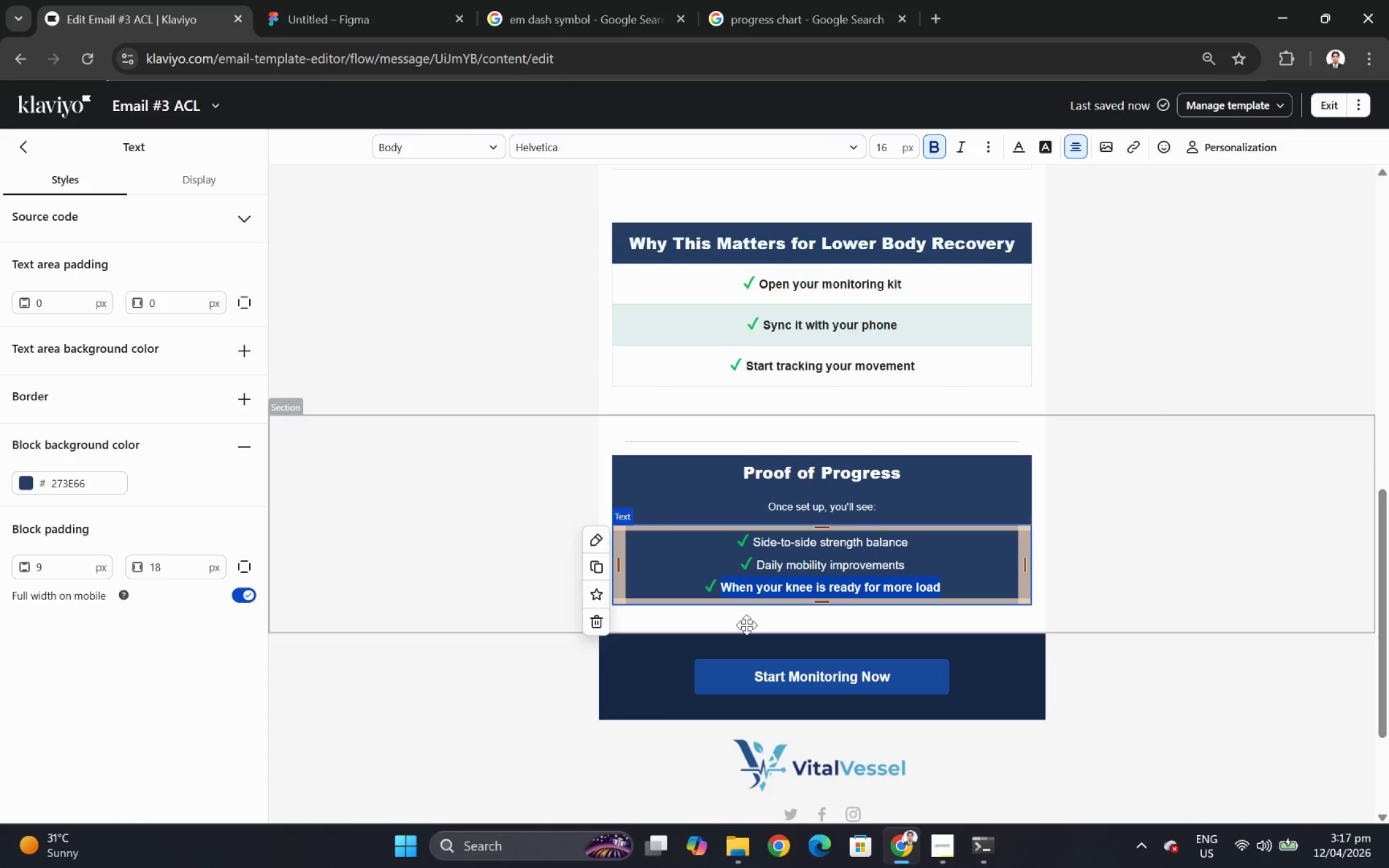 
left_click([771, 552])
 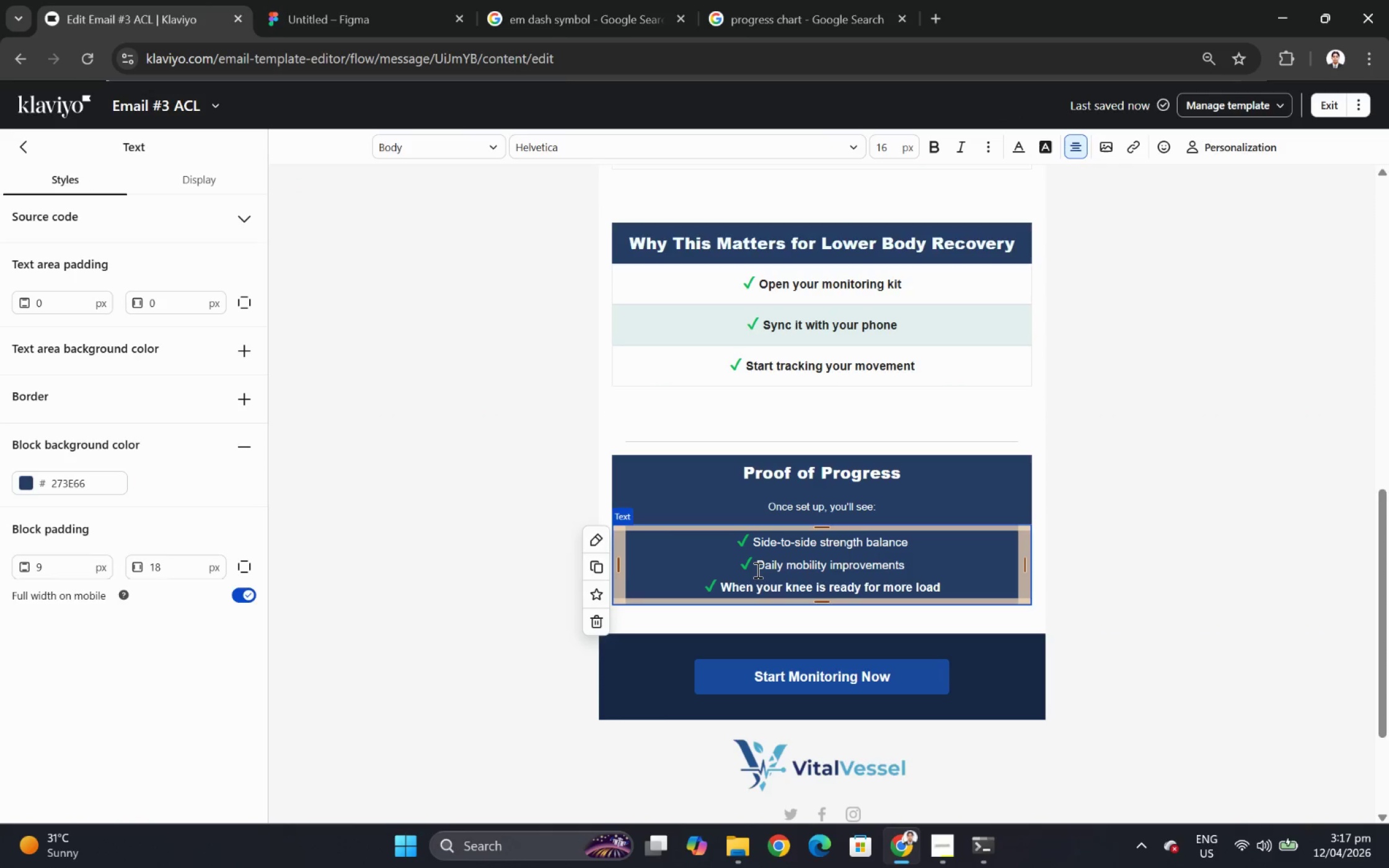 
left_click_drag(start_coordinate=[756, 569], to_coordinate=[942, 569])
 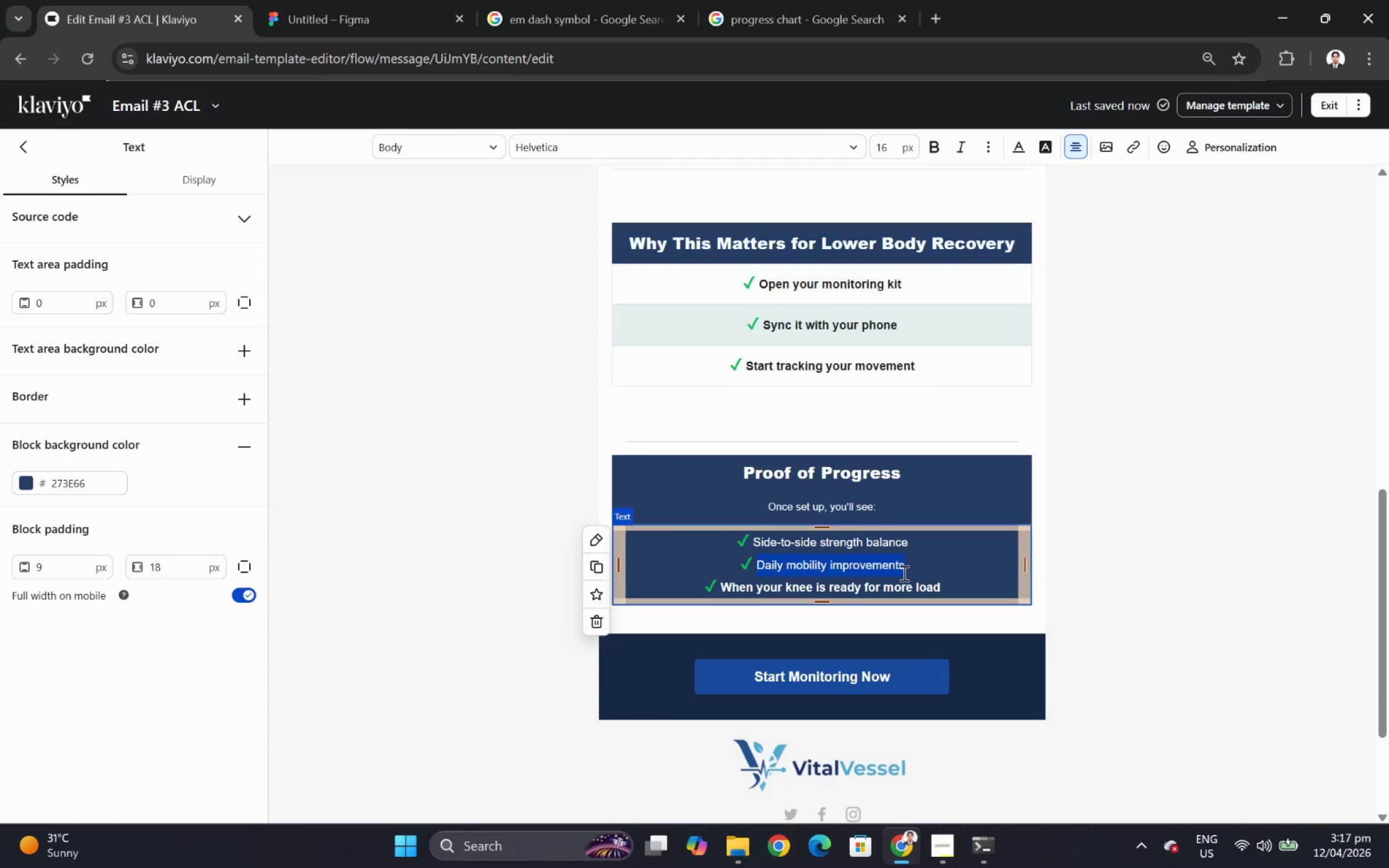 
key(Control+B)
 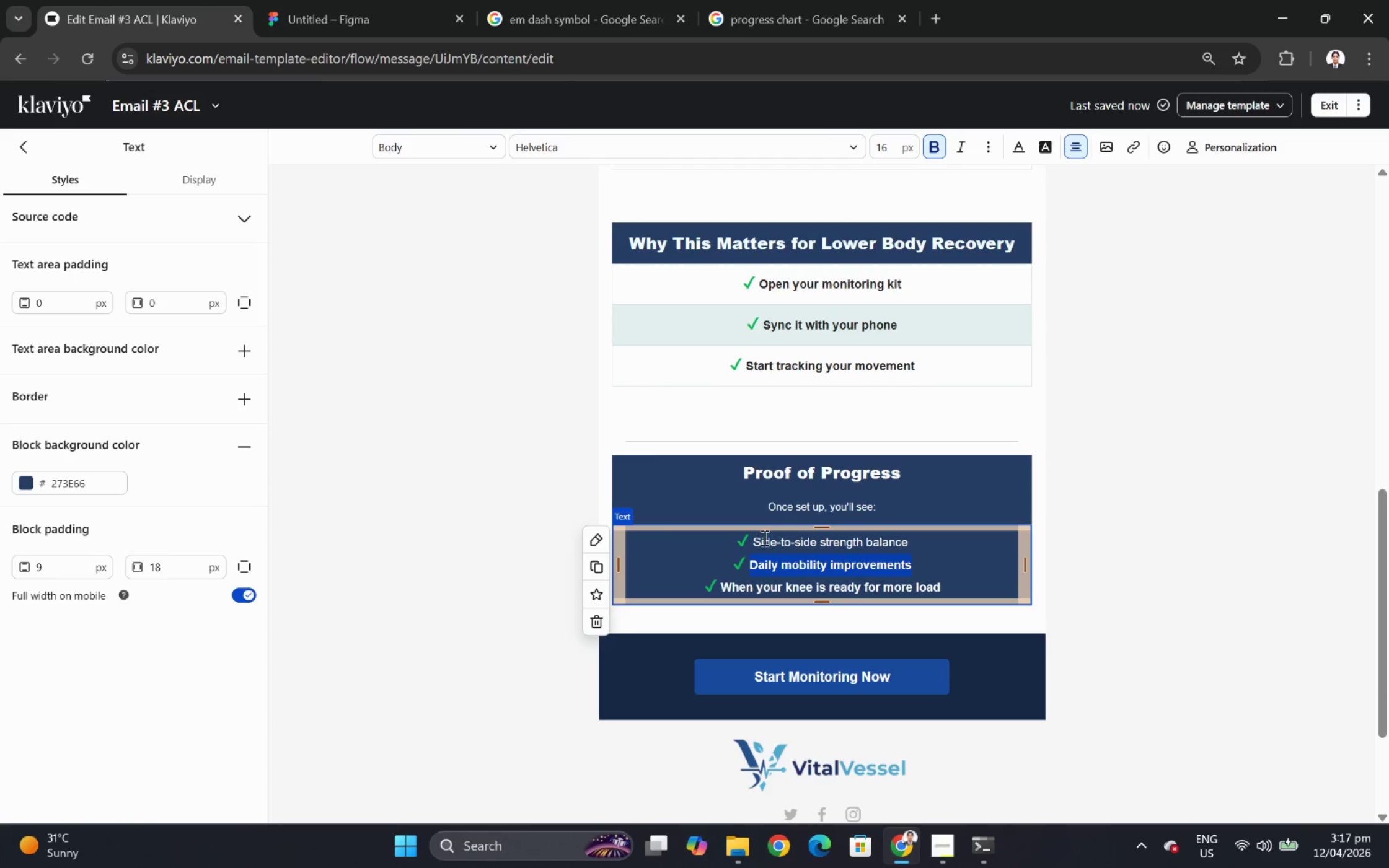 
left_click([763, 540])
 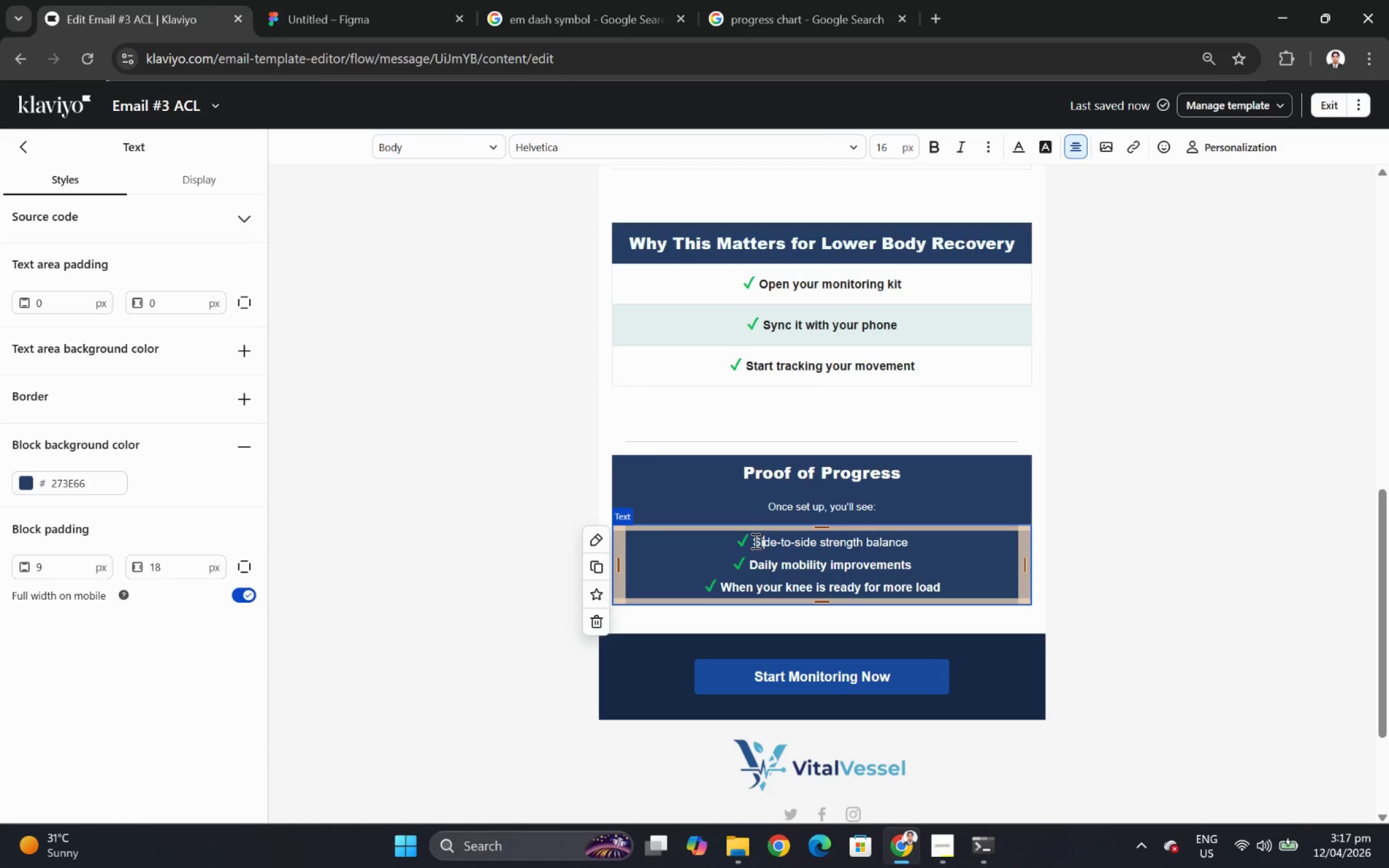 
left_click_drag(start_coordinate=[754, 540], to_coordinate=[895, 543])
 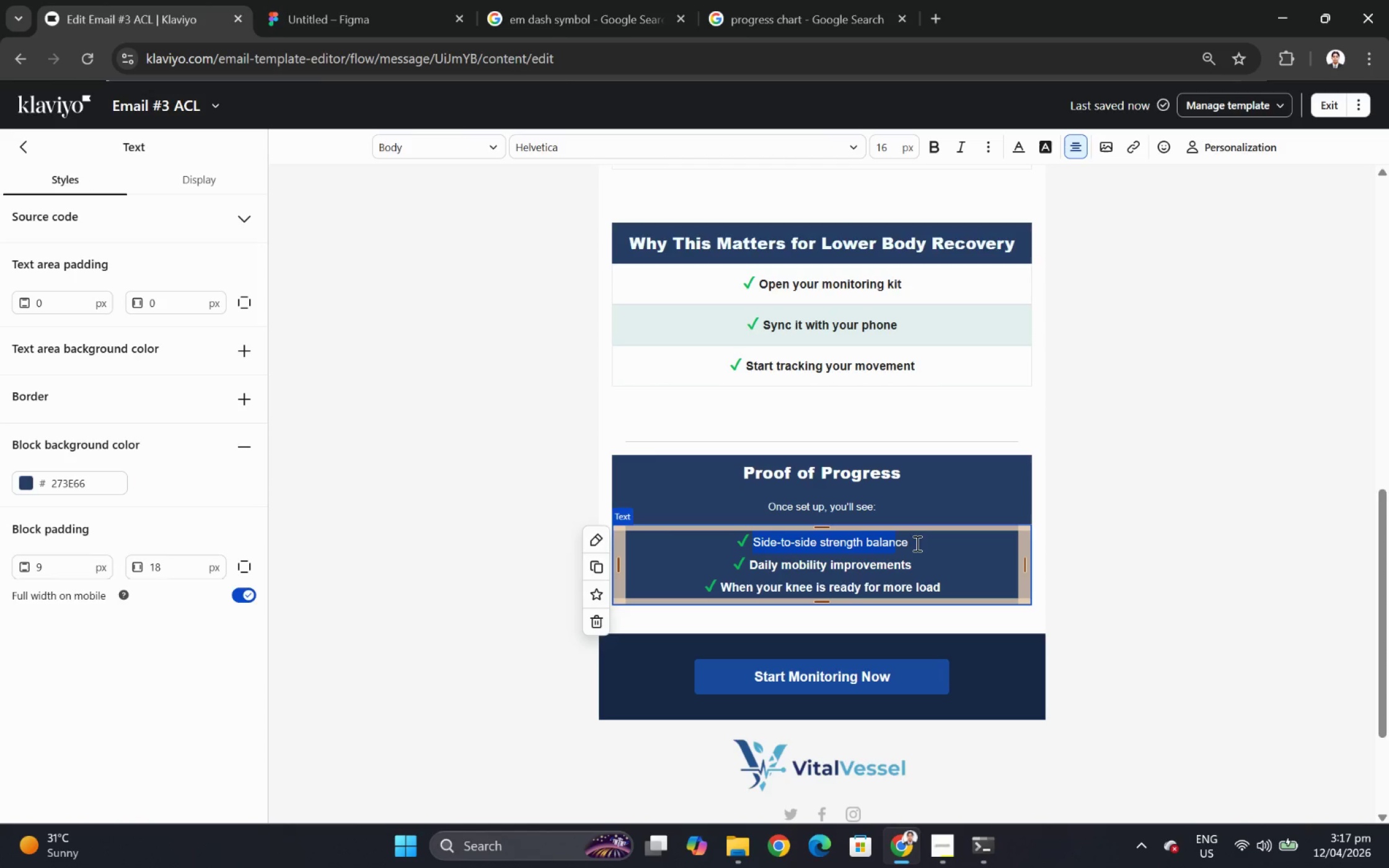 
hold_key(key=ShiftLeft, duration=0.56)
left_click([905, 540])
 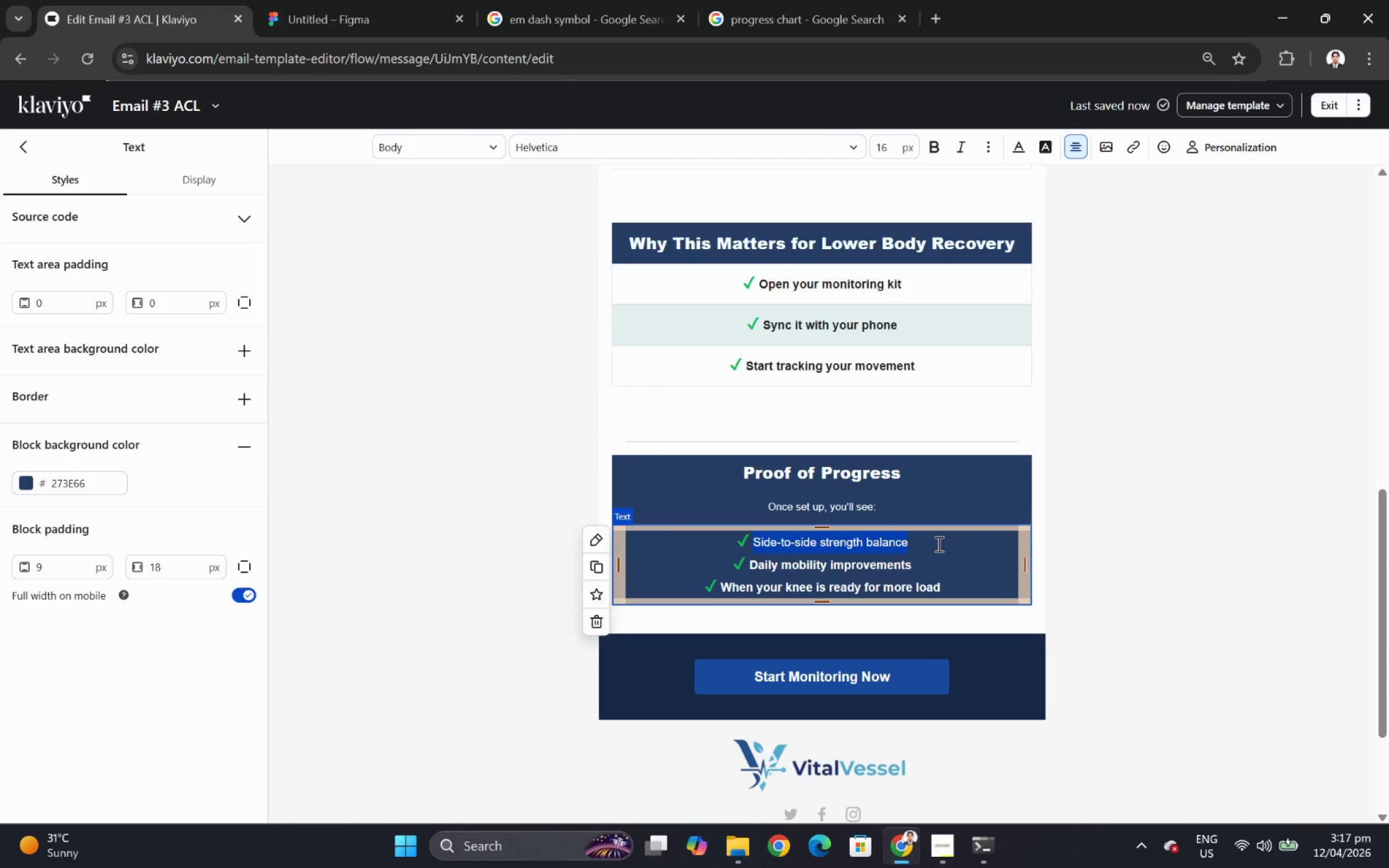 
key(Control+B)
 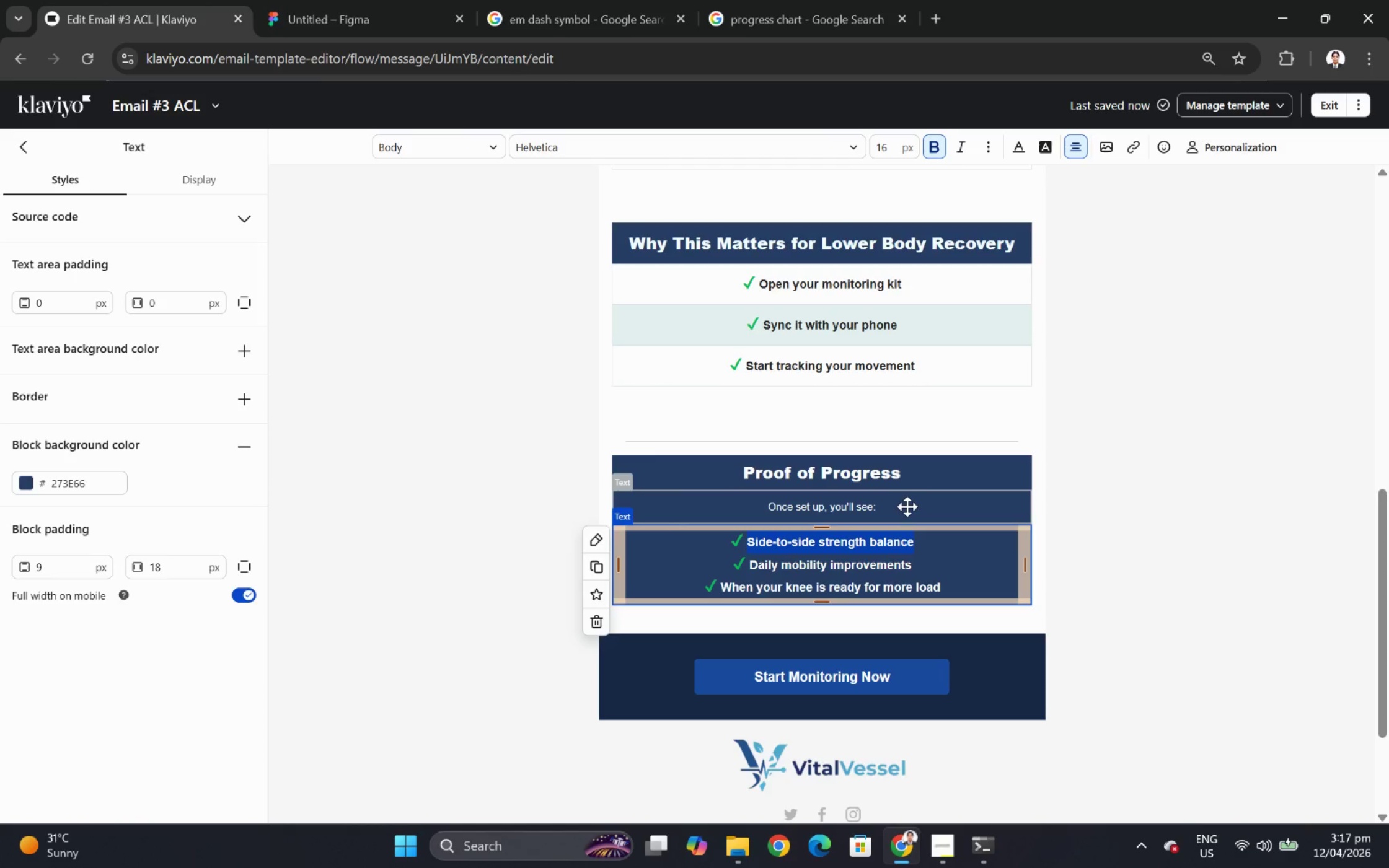 
left_click([905, 507])
 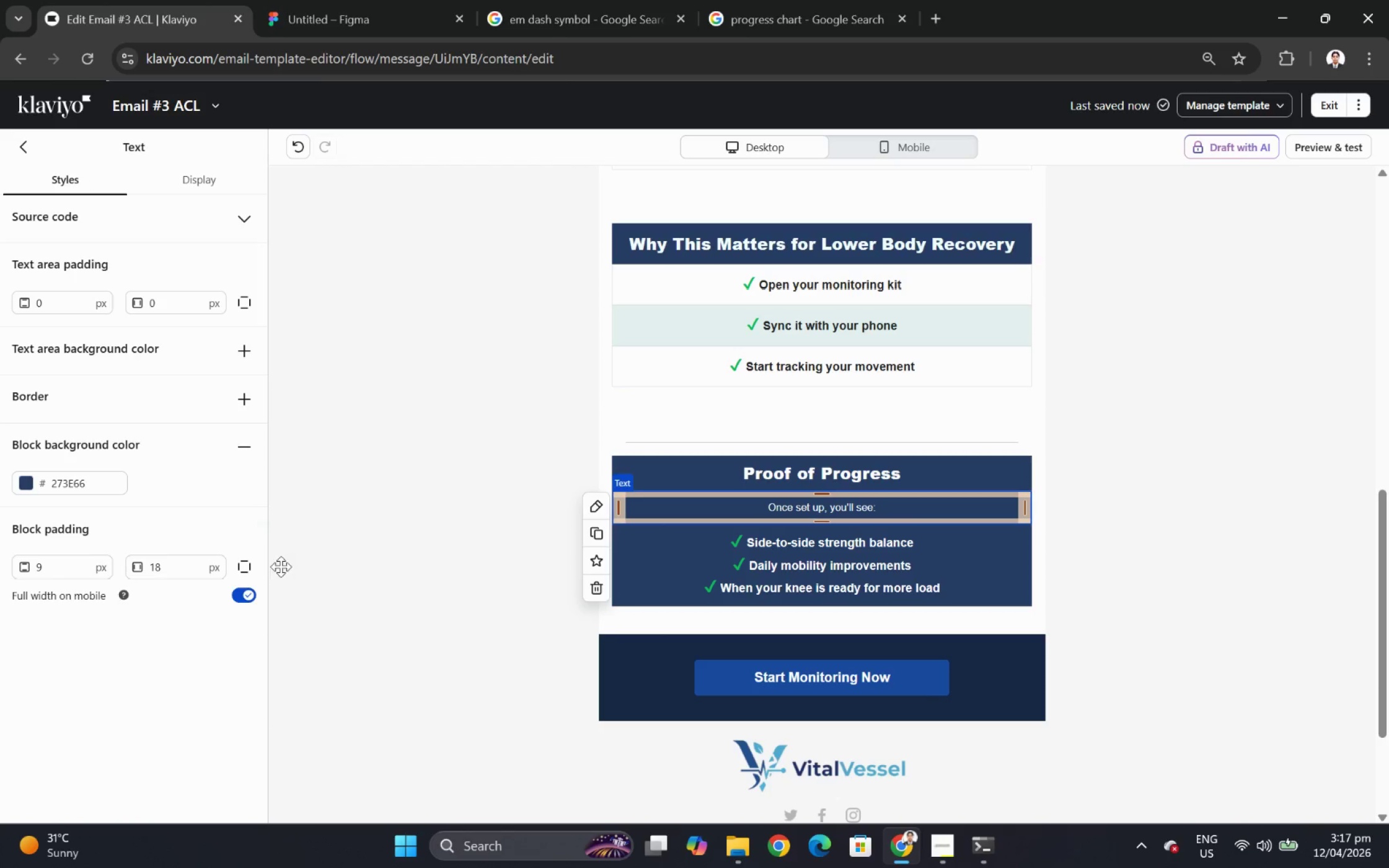 
wait(5.47)
 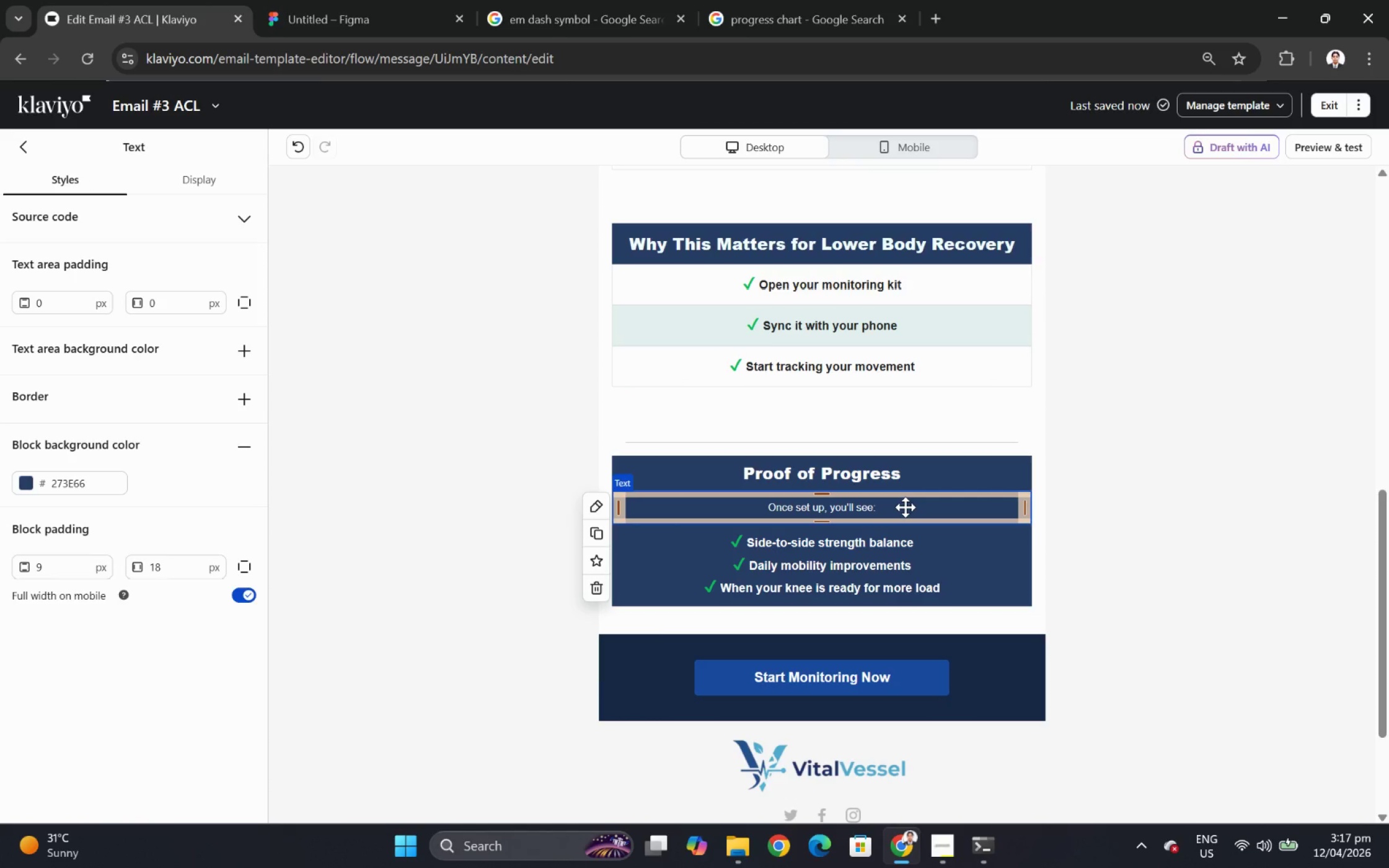 
double_click([55, 569])
 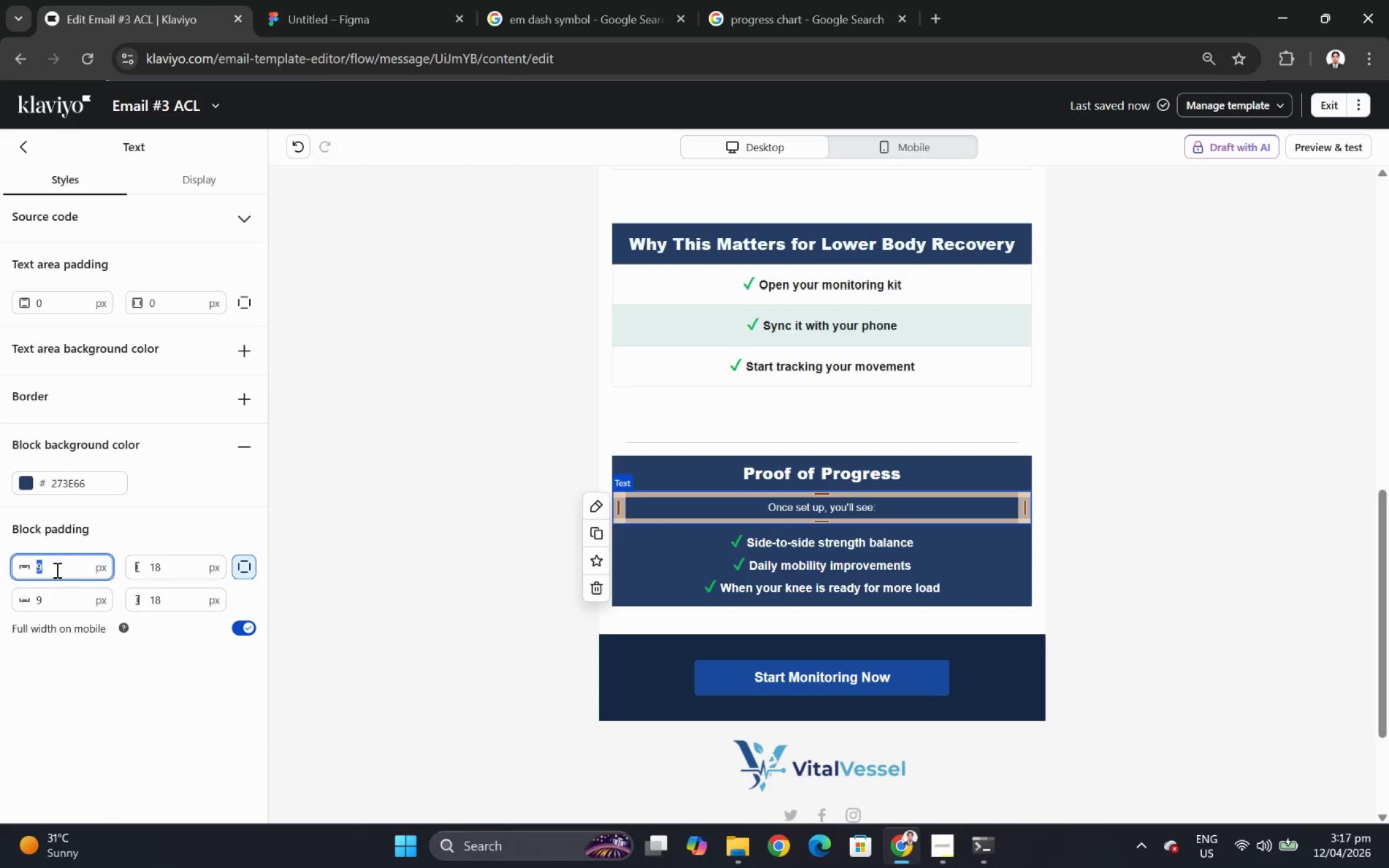 
key(Control+Numpad0)
 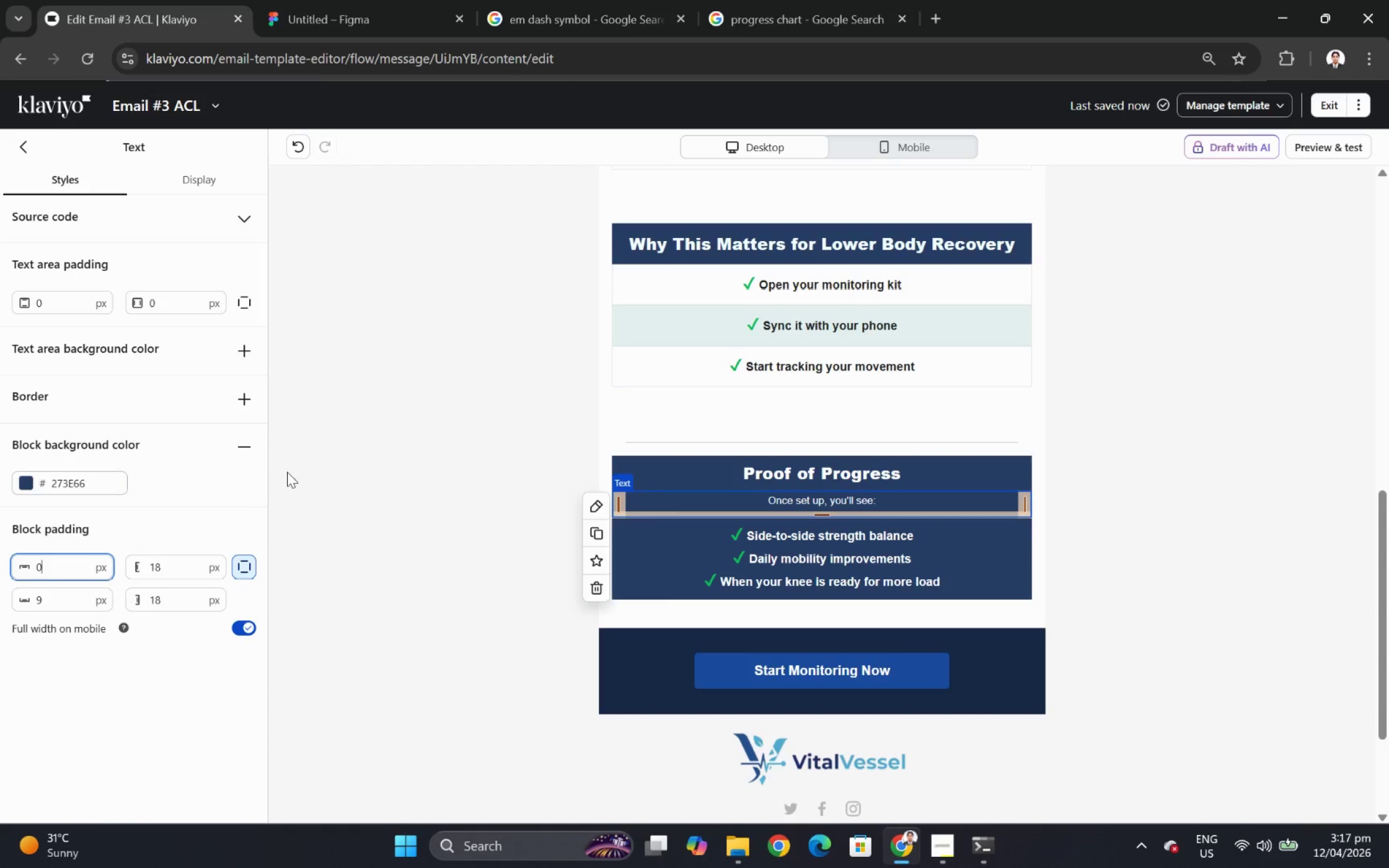 
left_click([725, 471])
 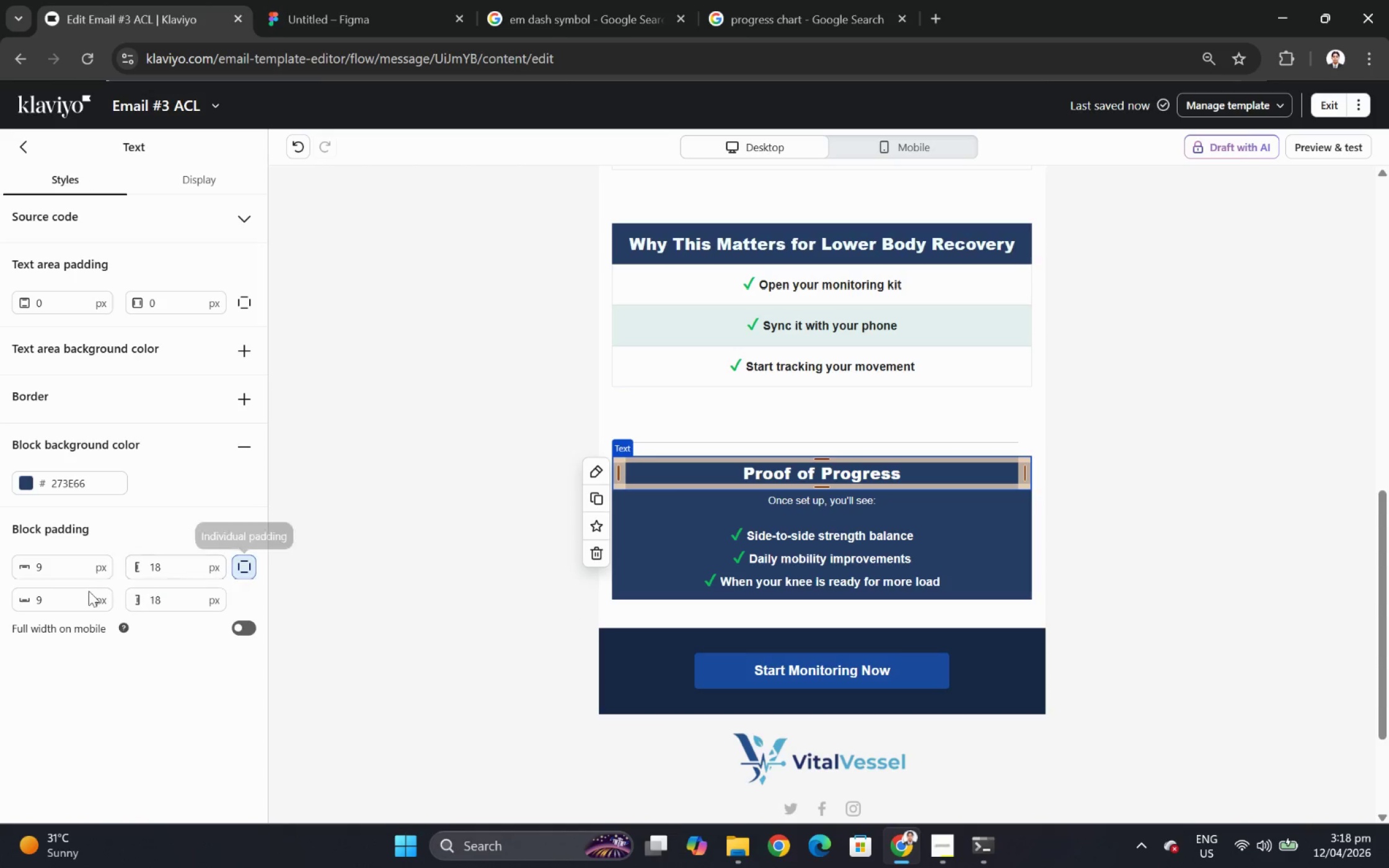 
double_click([59, 601])
 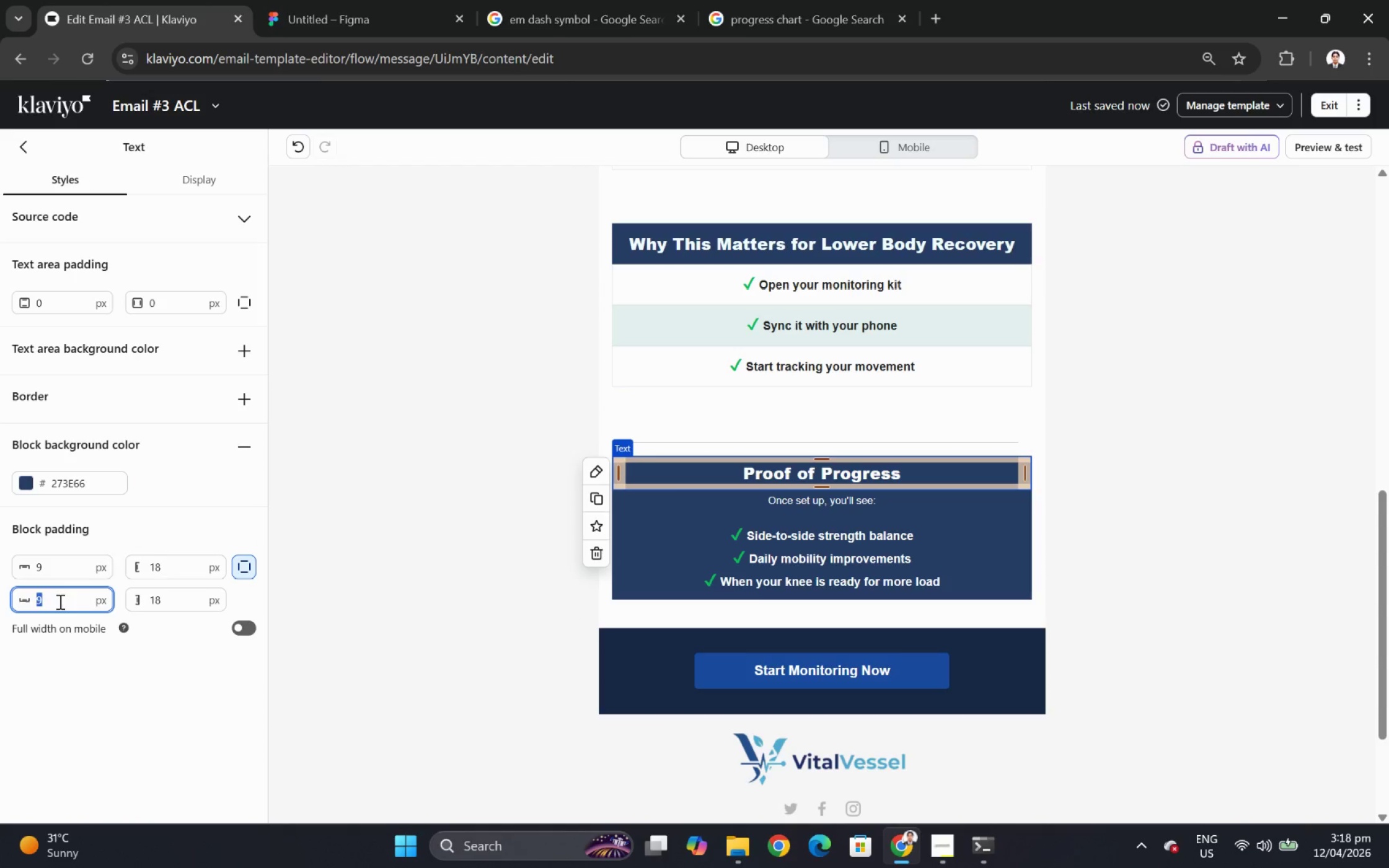 
key(Numpad5)
 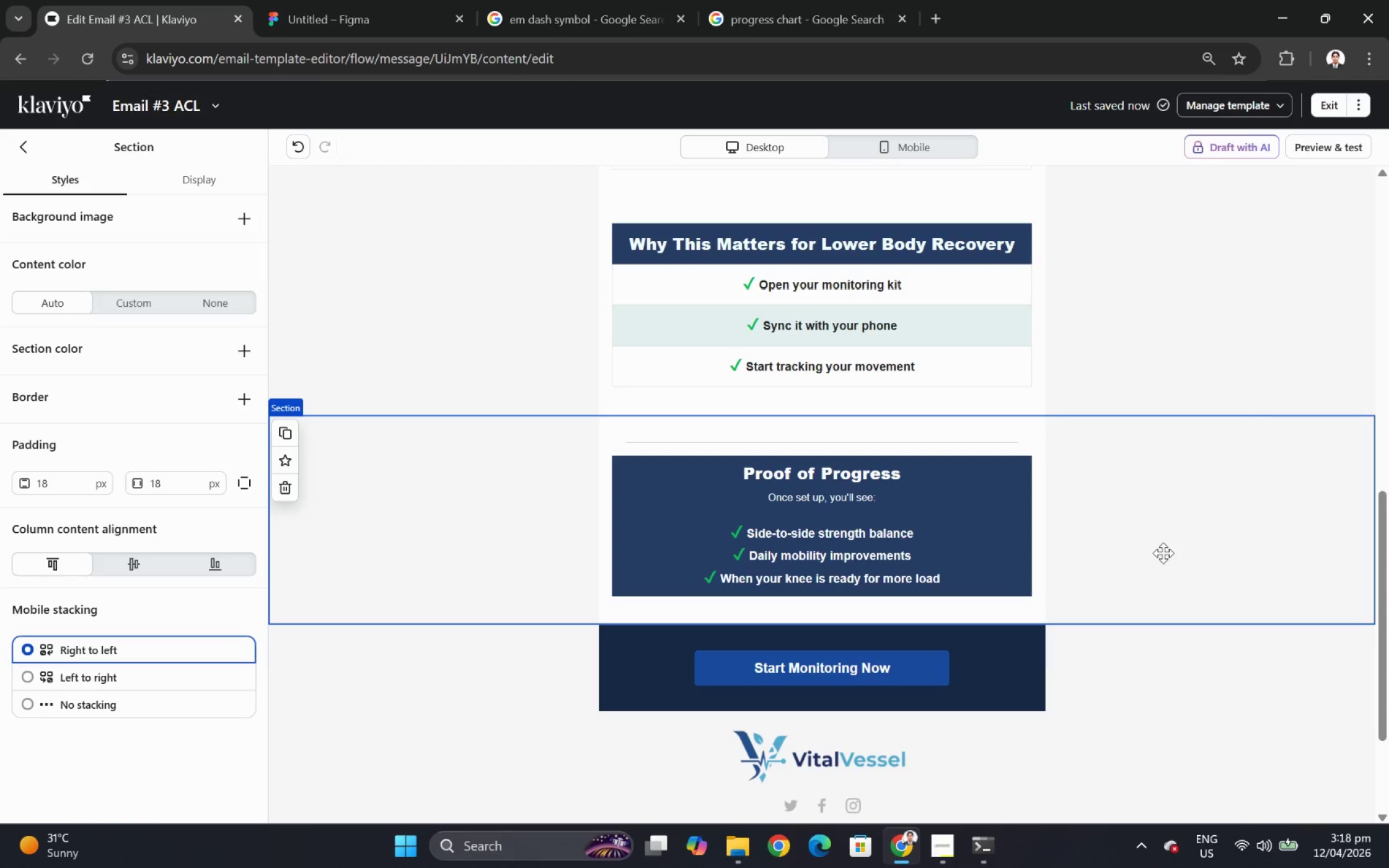 
wait(5.67)
 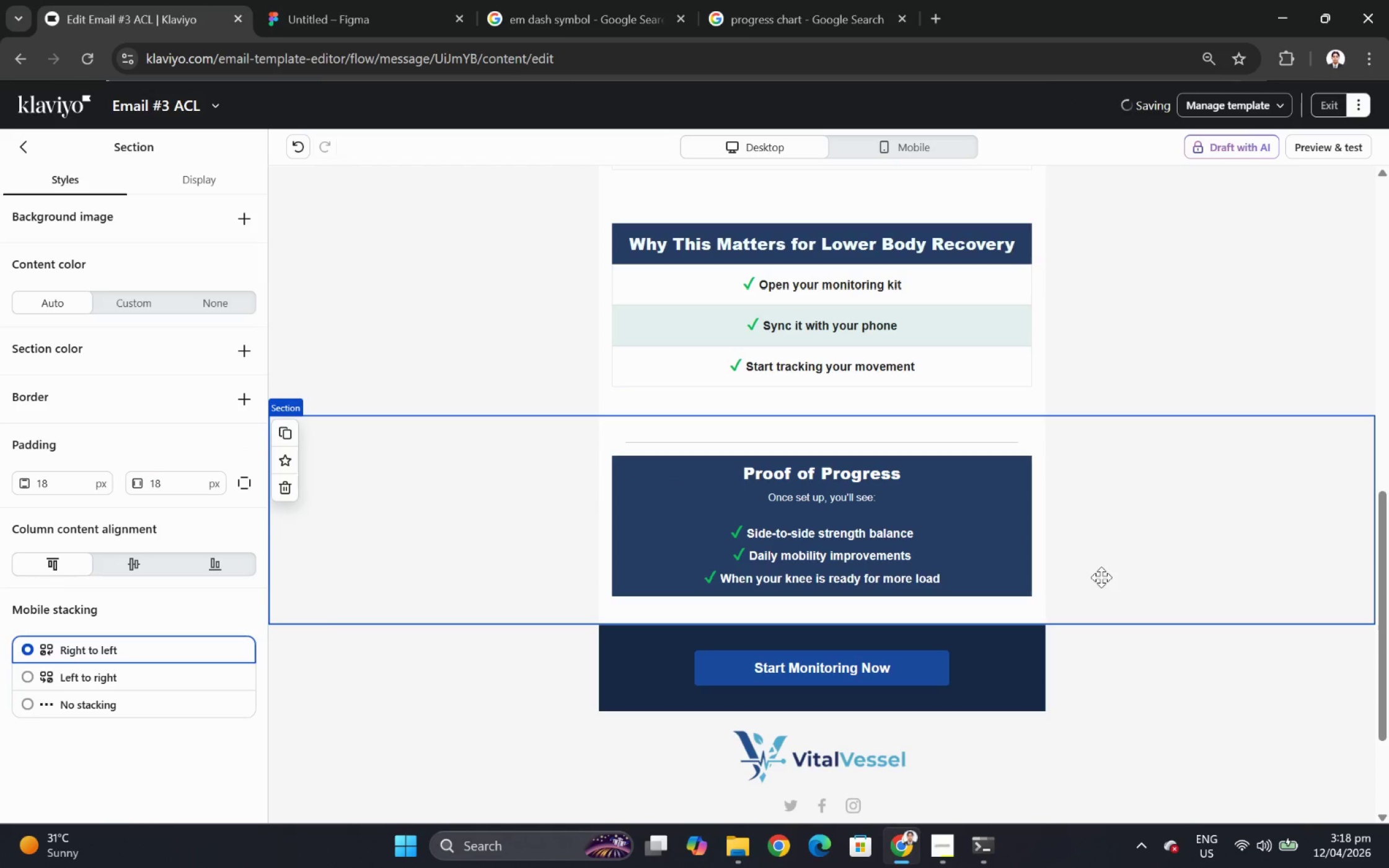 
left_click([930, 537])
 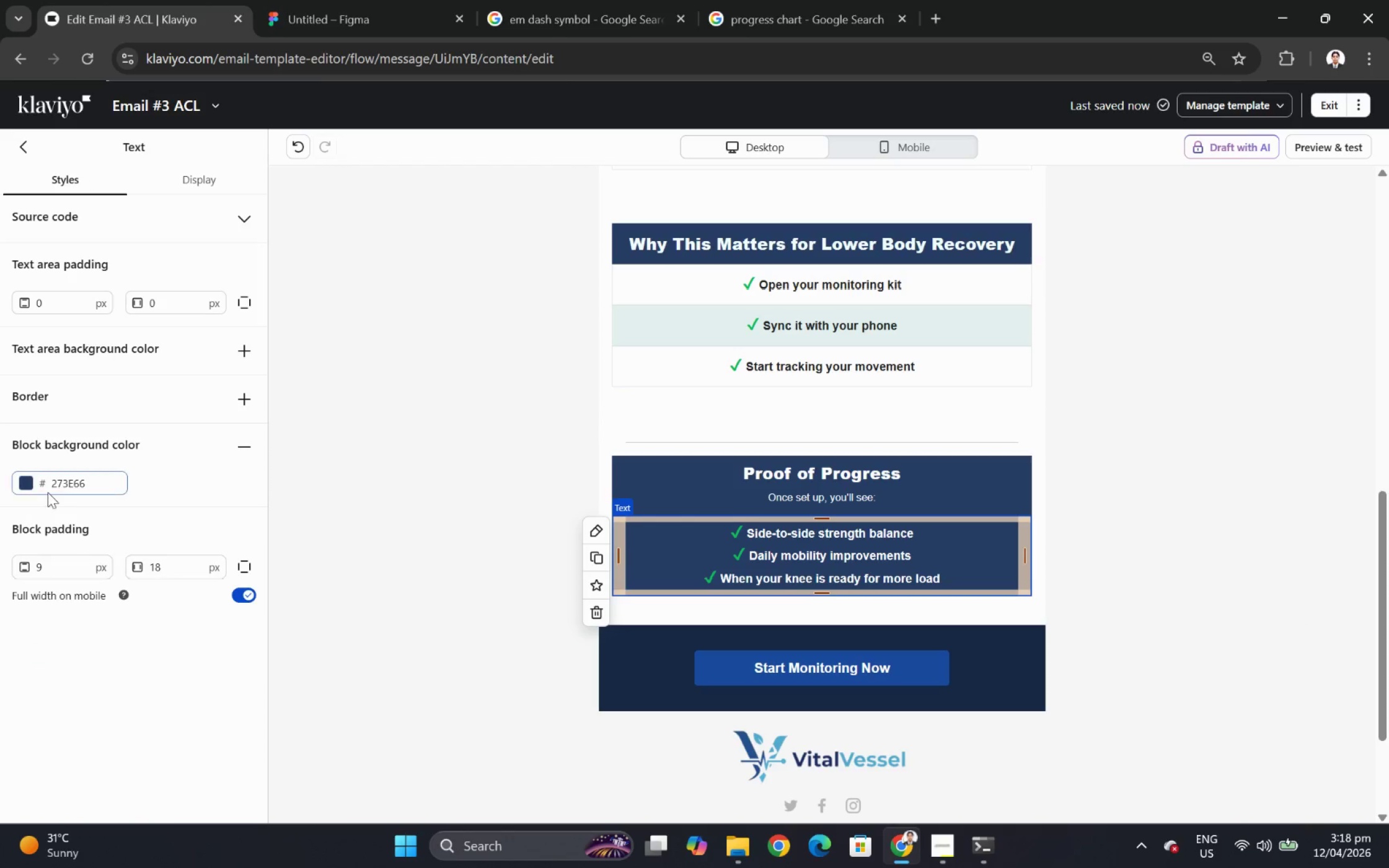 
left_click([30, 484])
 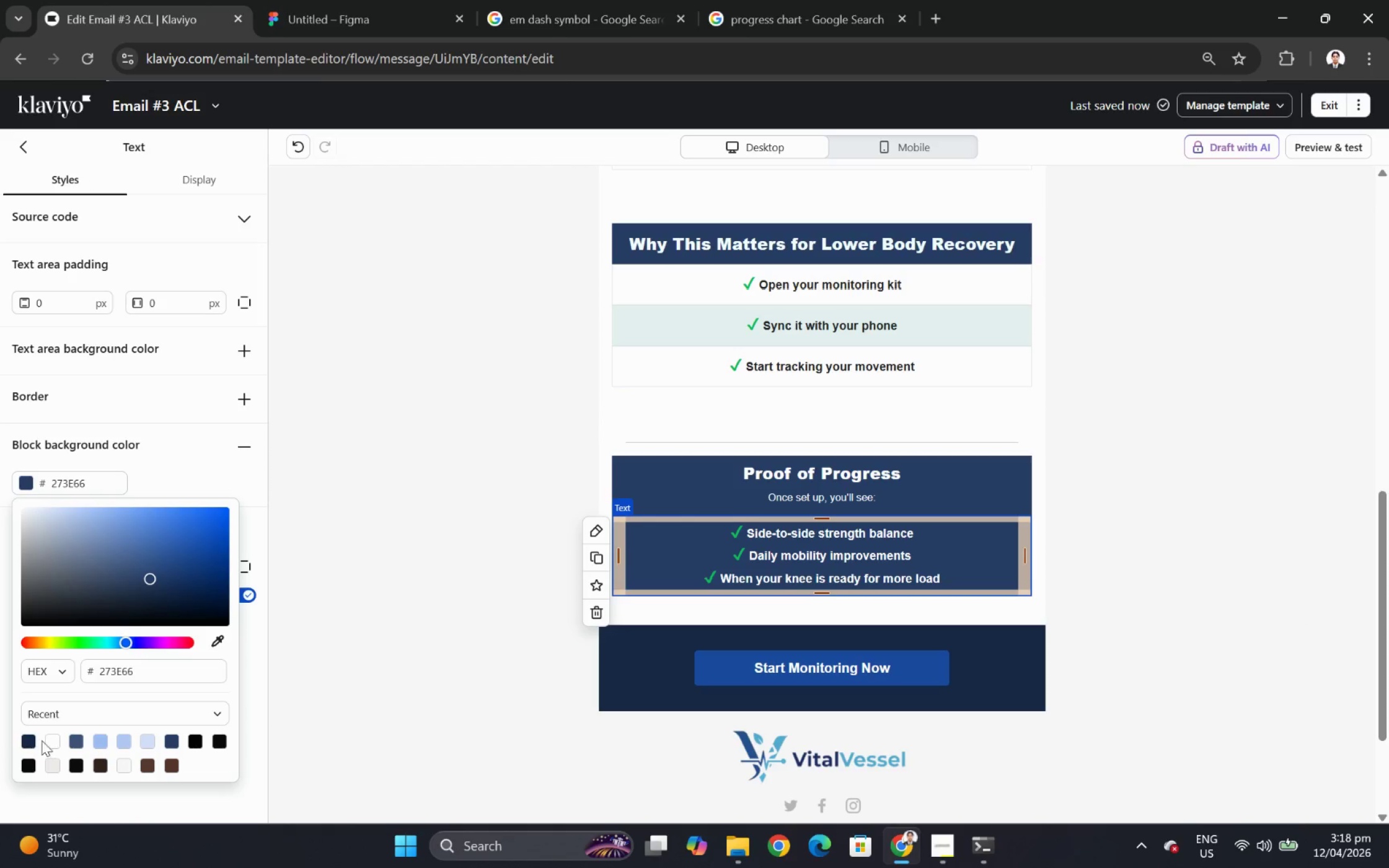 
left_click([32, 740])
 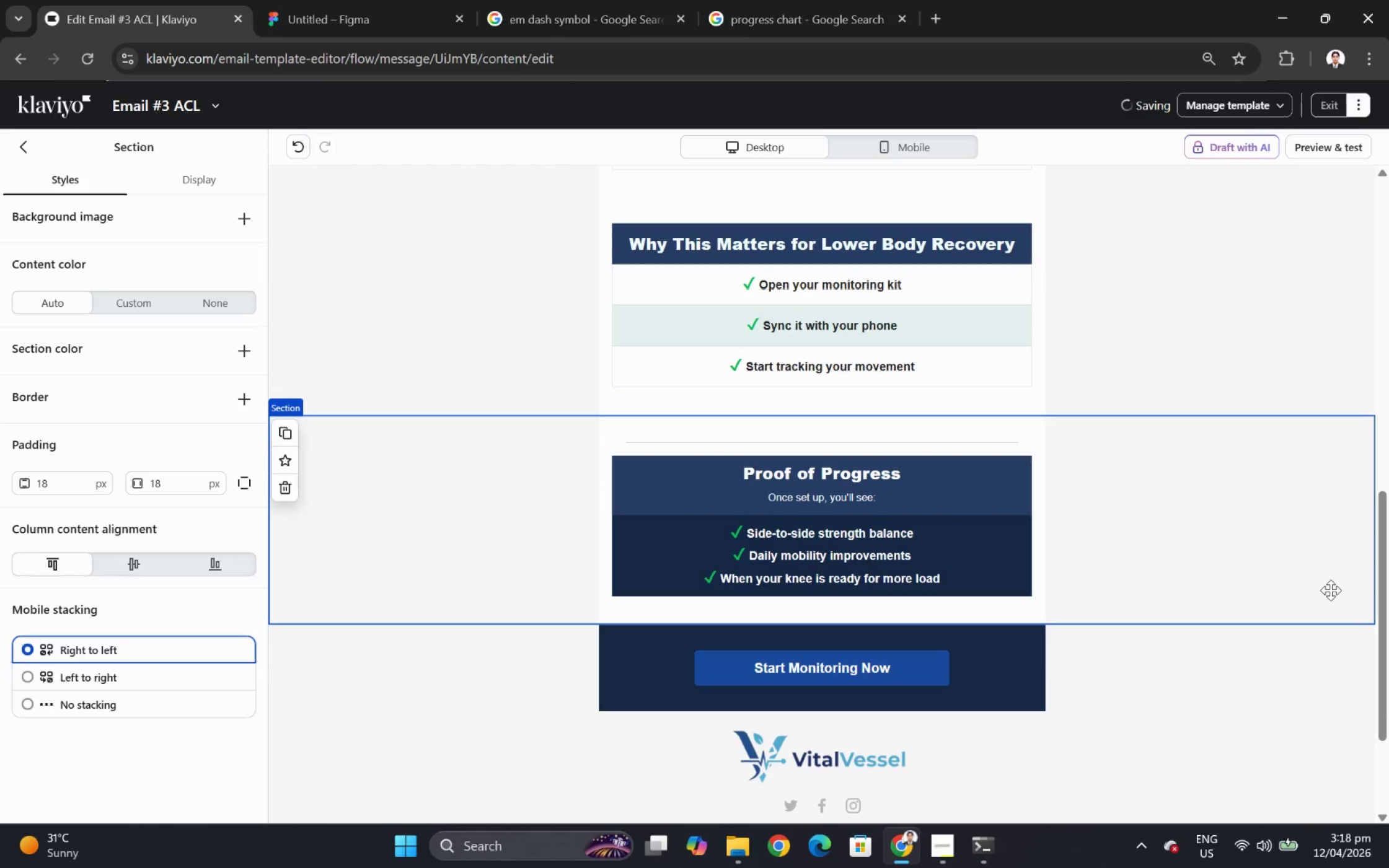 
scroll: coordinate [1329, 582], scroll_direction: up, amount: 1.0
 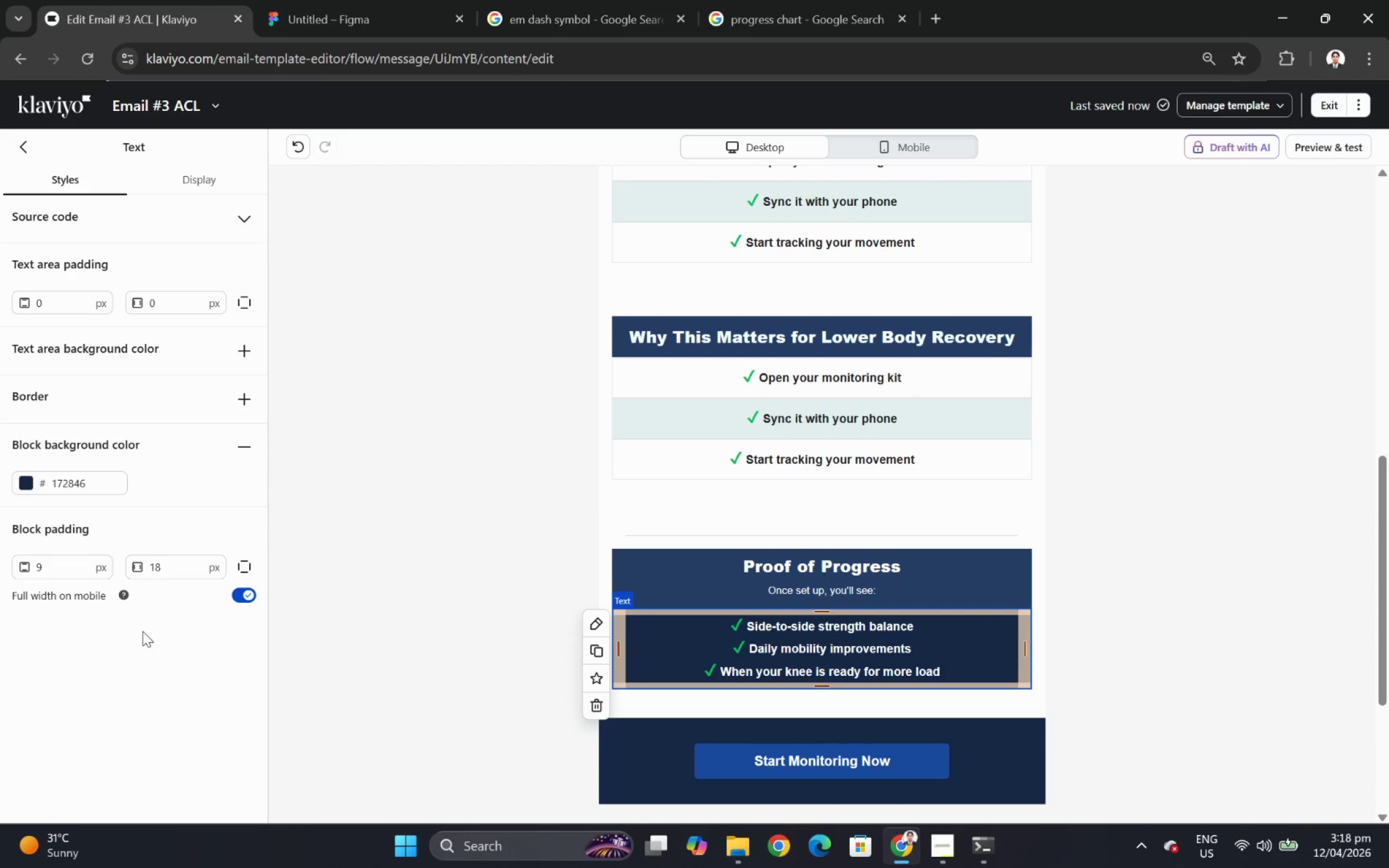 
double_click([60, 572])
 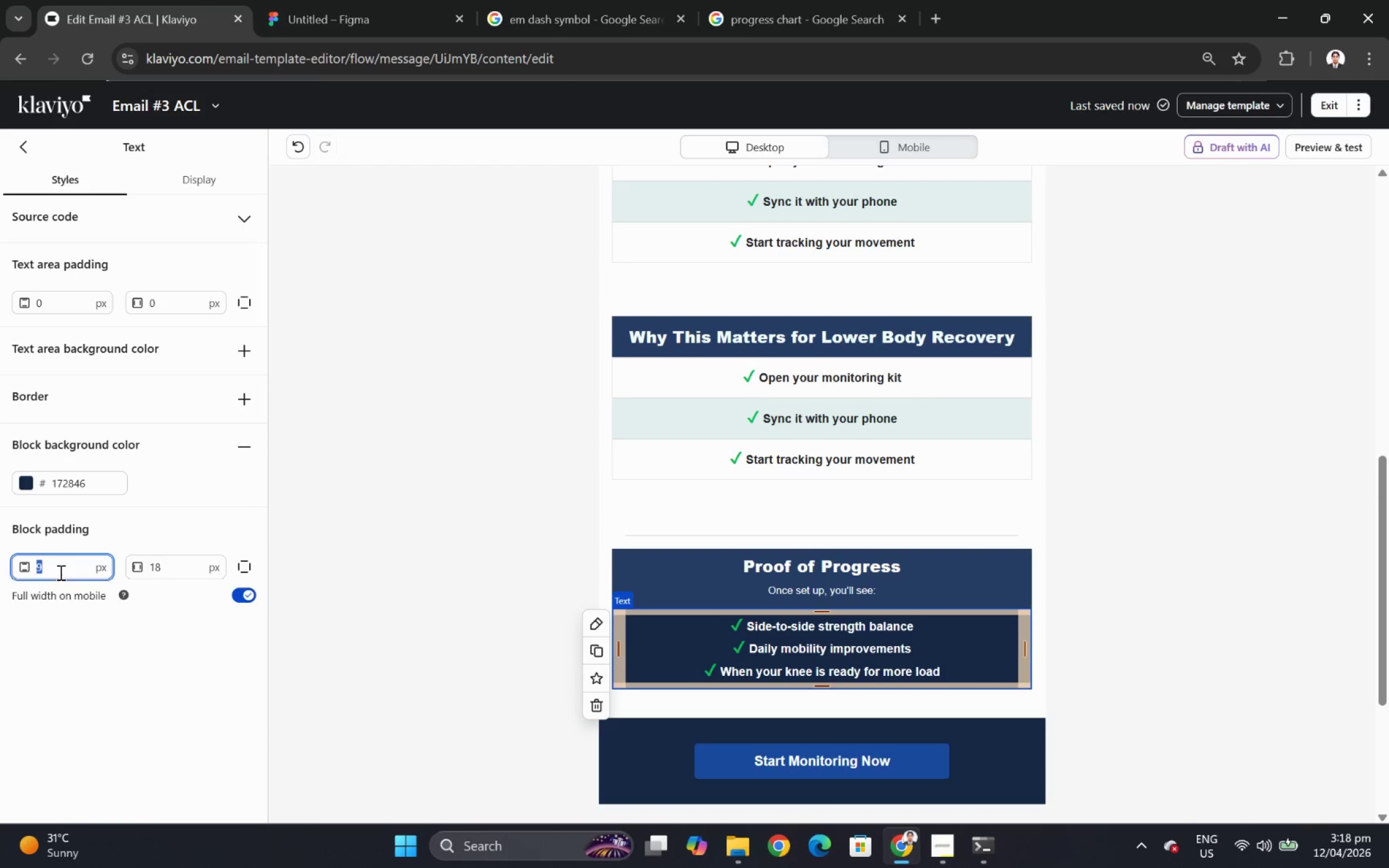 
key(Numpad1)
 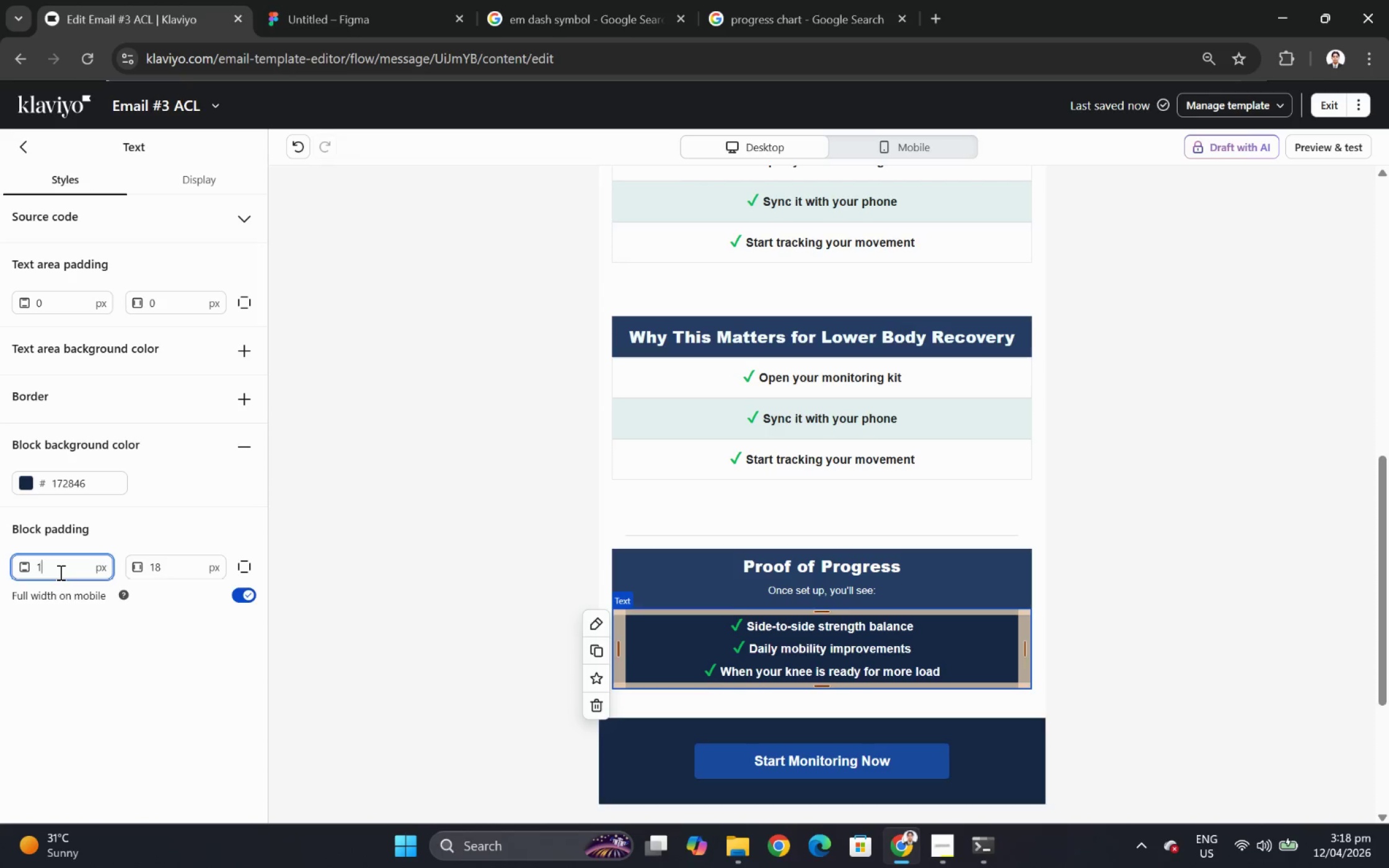 
key(Numpad8)
 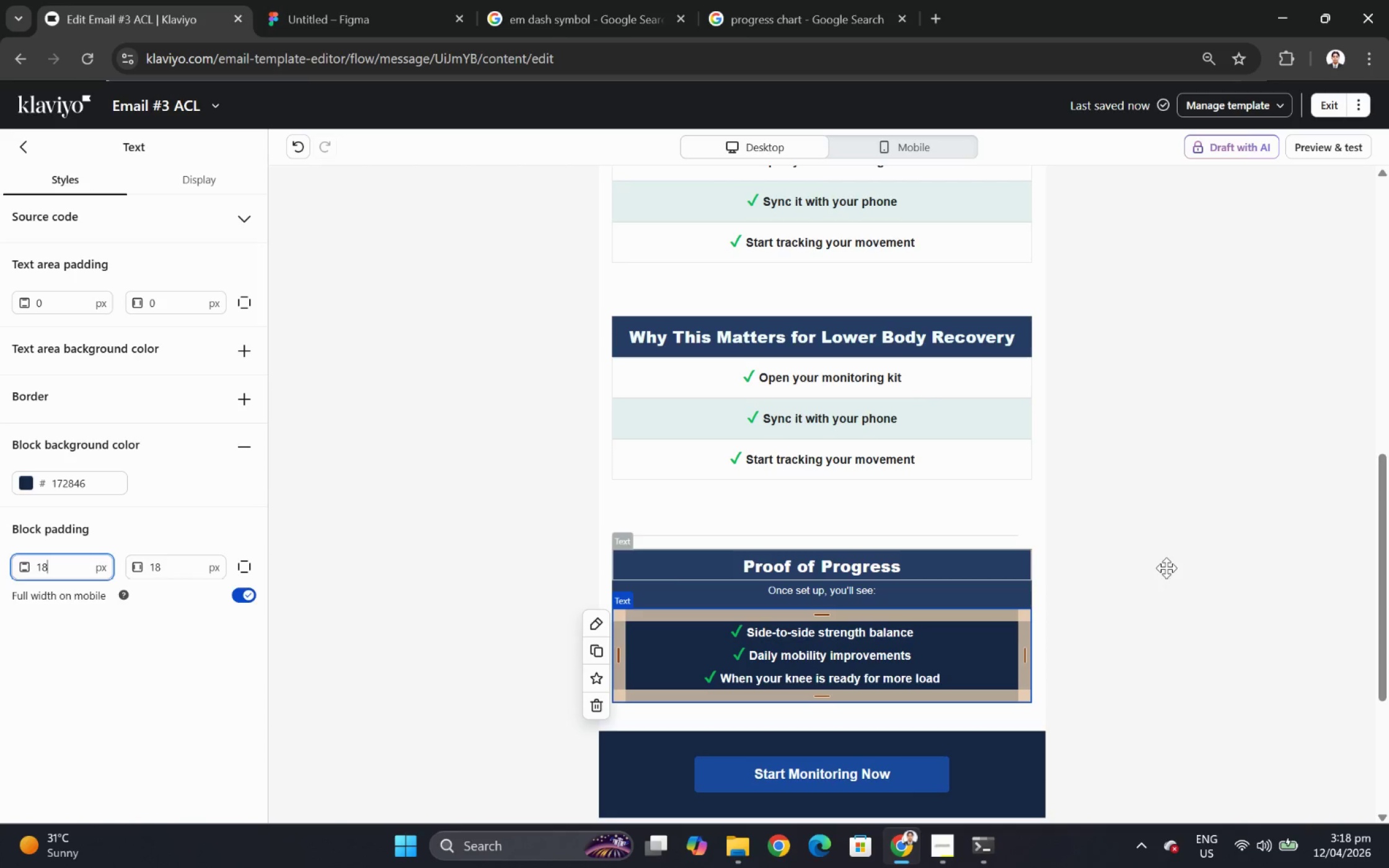 
left_click([1377, 573])
 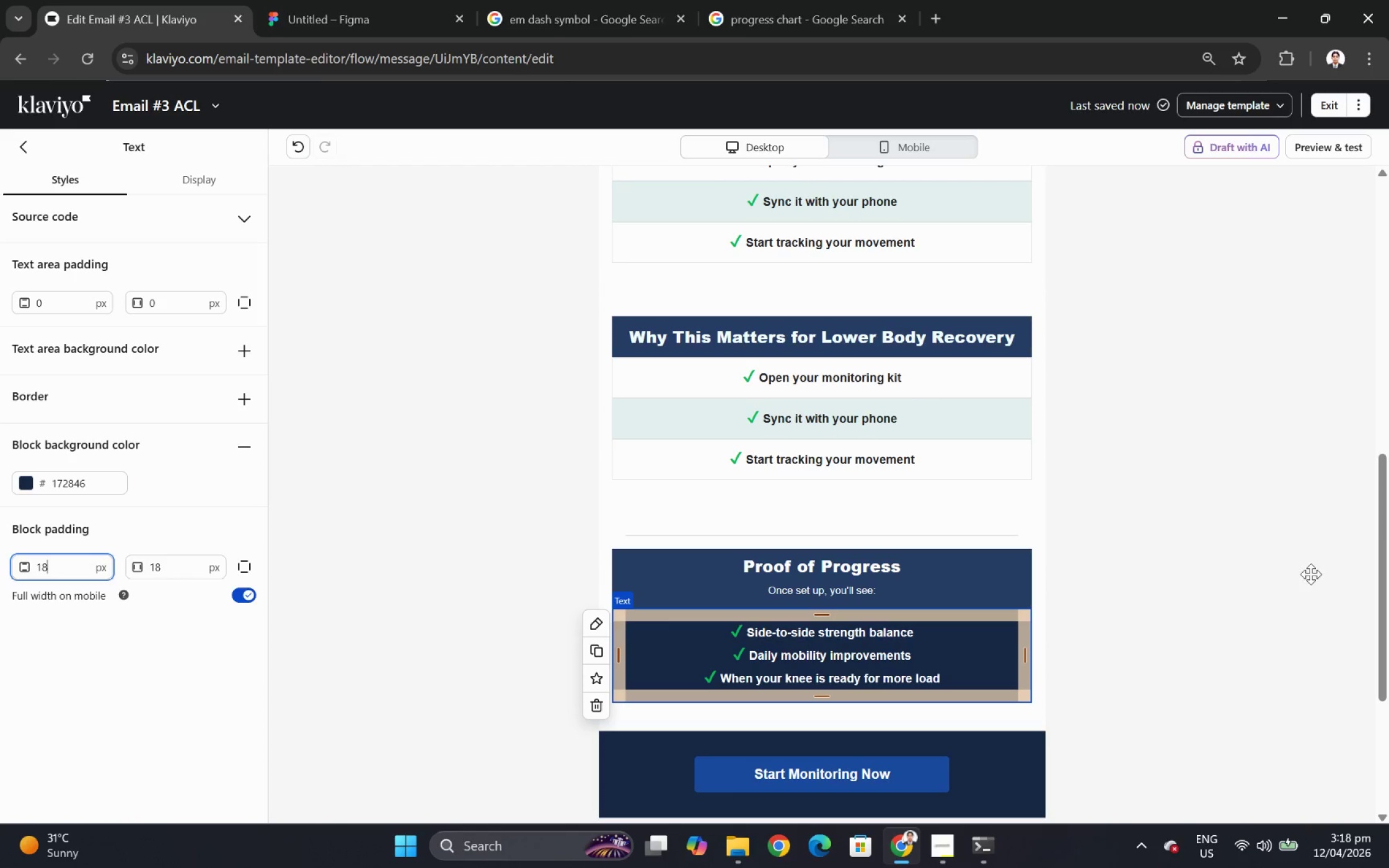 
left_click([1302, 574])
 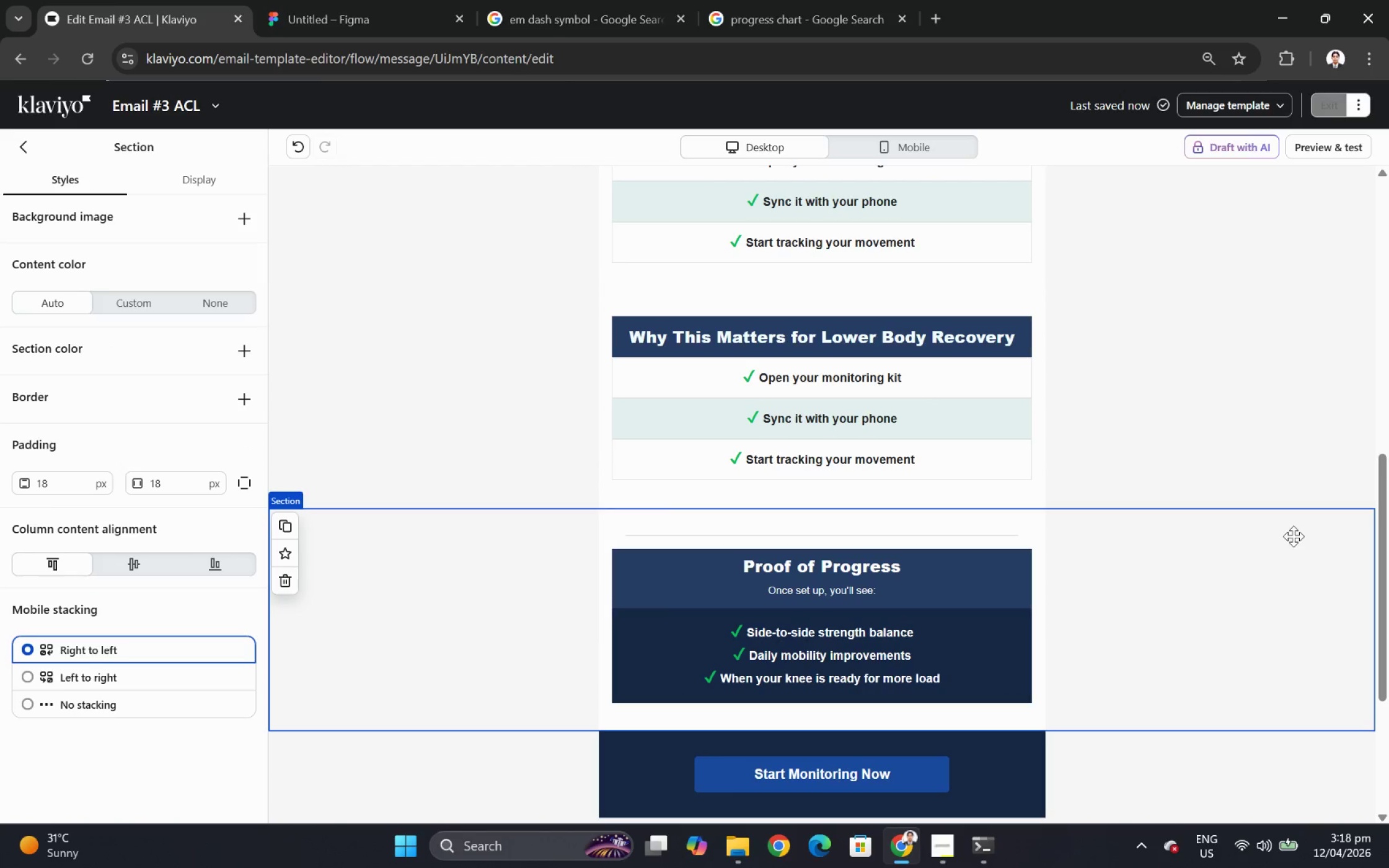 
scroll: coordinate [1291, 550], scroll_direction: down, amount: 2.0
 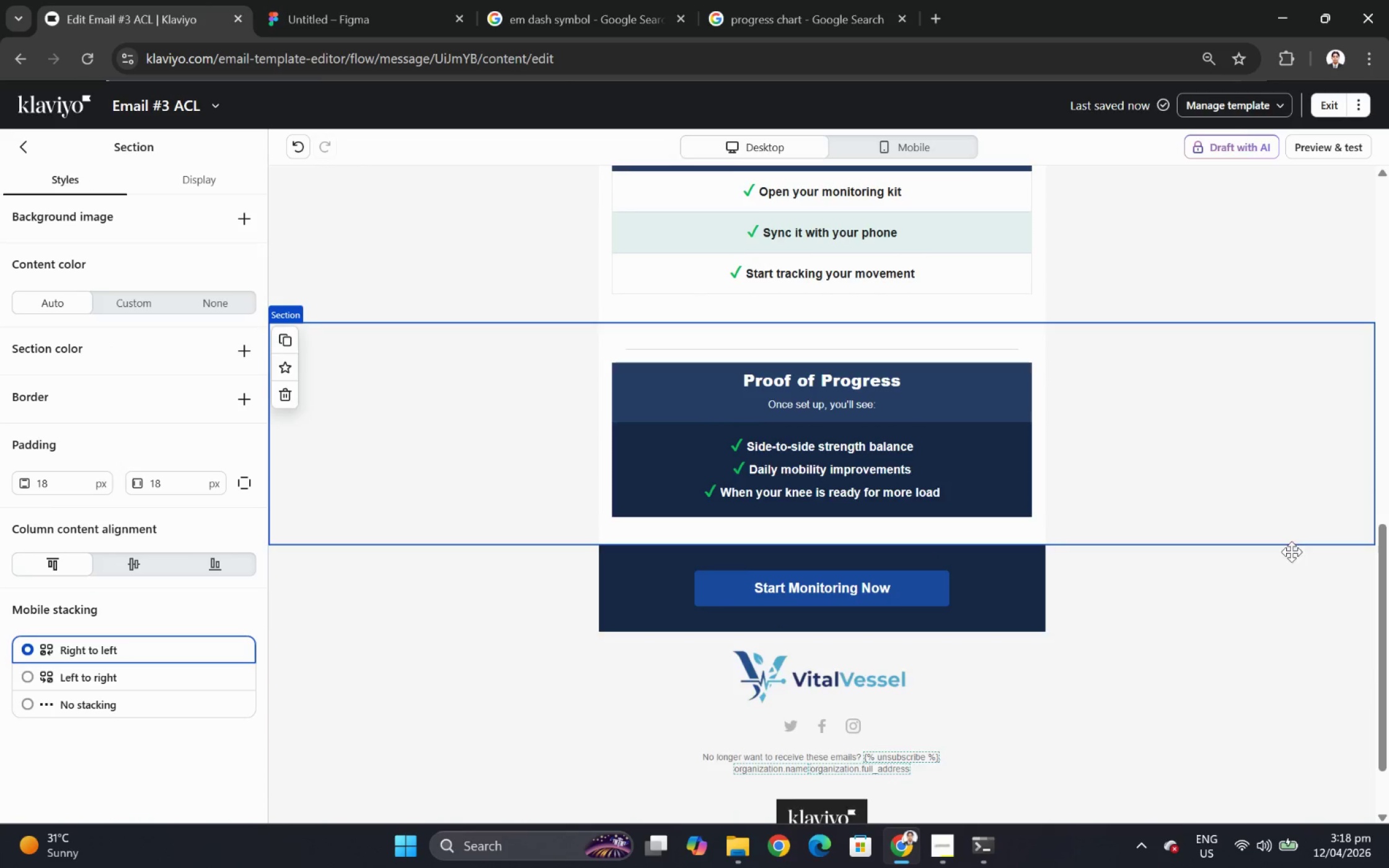 
scroll: coordinate [1303, 599], scroll_direction: up, amount: 2.0
 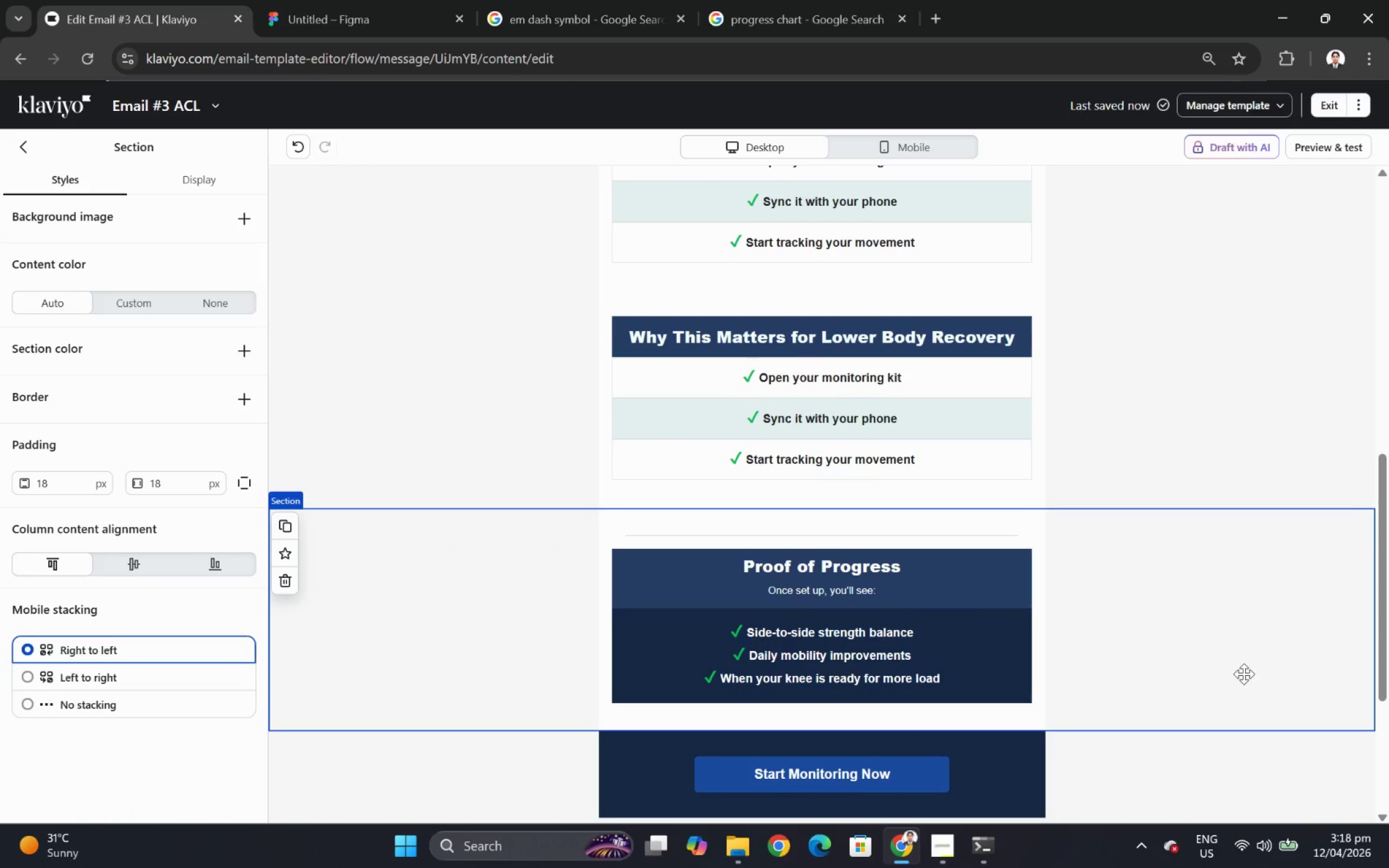 
hold_key(key=ControlLeft, duration=0.53)
scroll: coordinate [1241, 659], scroll_direction: down, amount: 2.0
 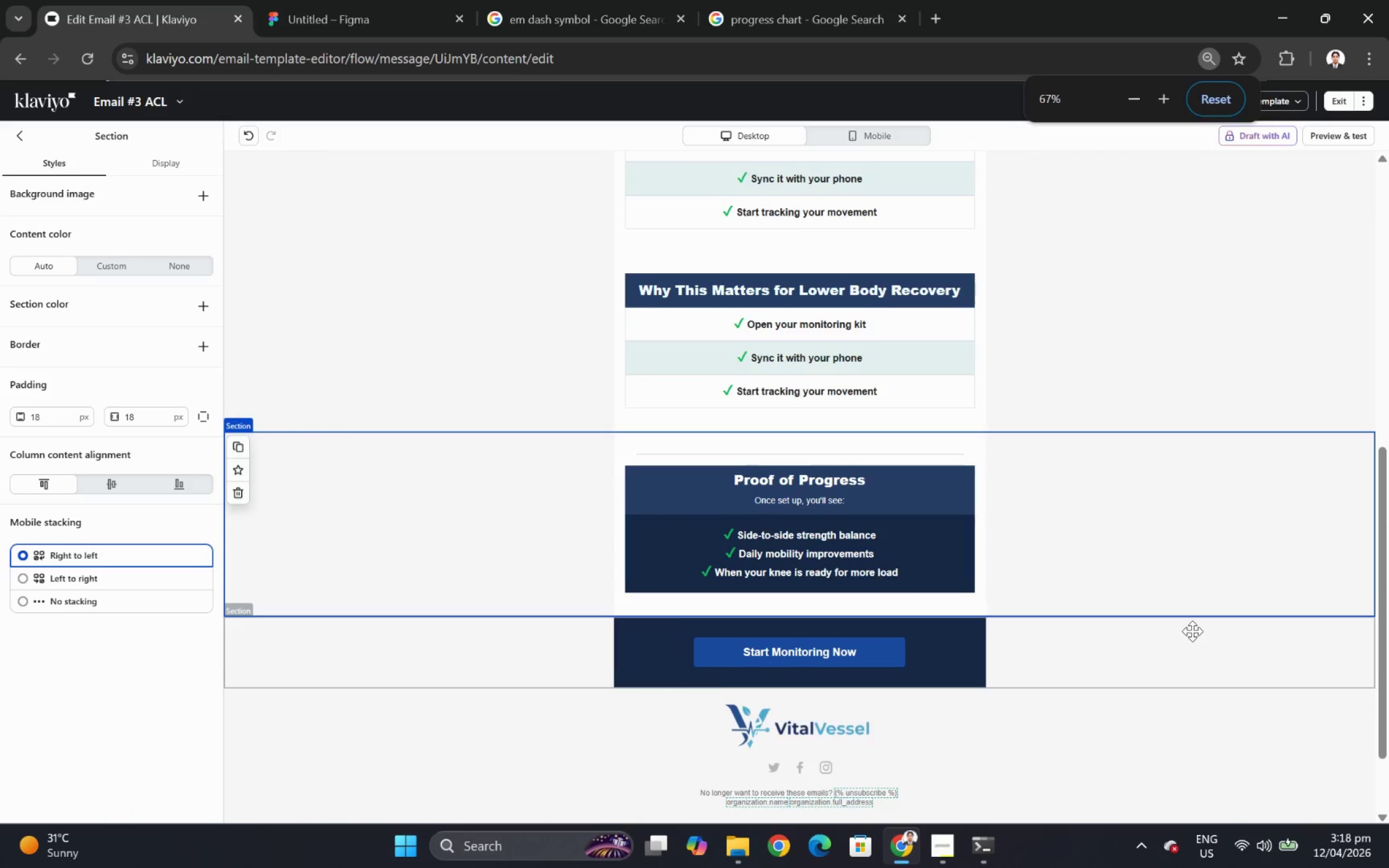 
scroll: coordinate [1194, 631], scroll_direction: up, amount: 3.0
 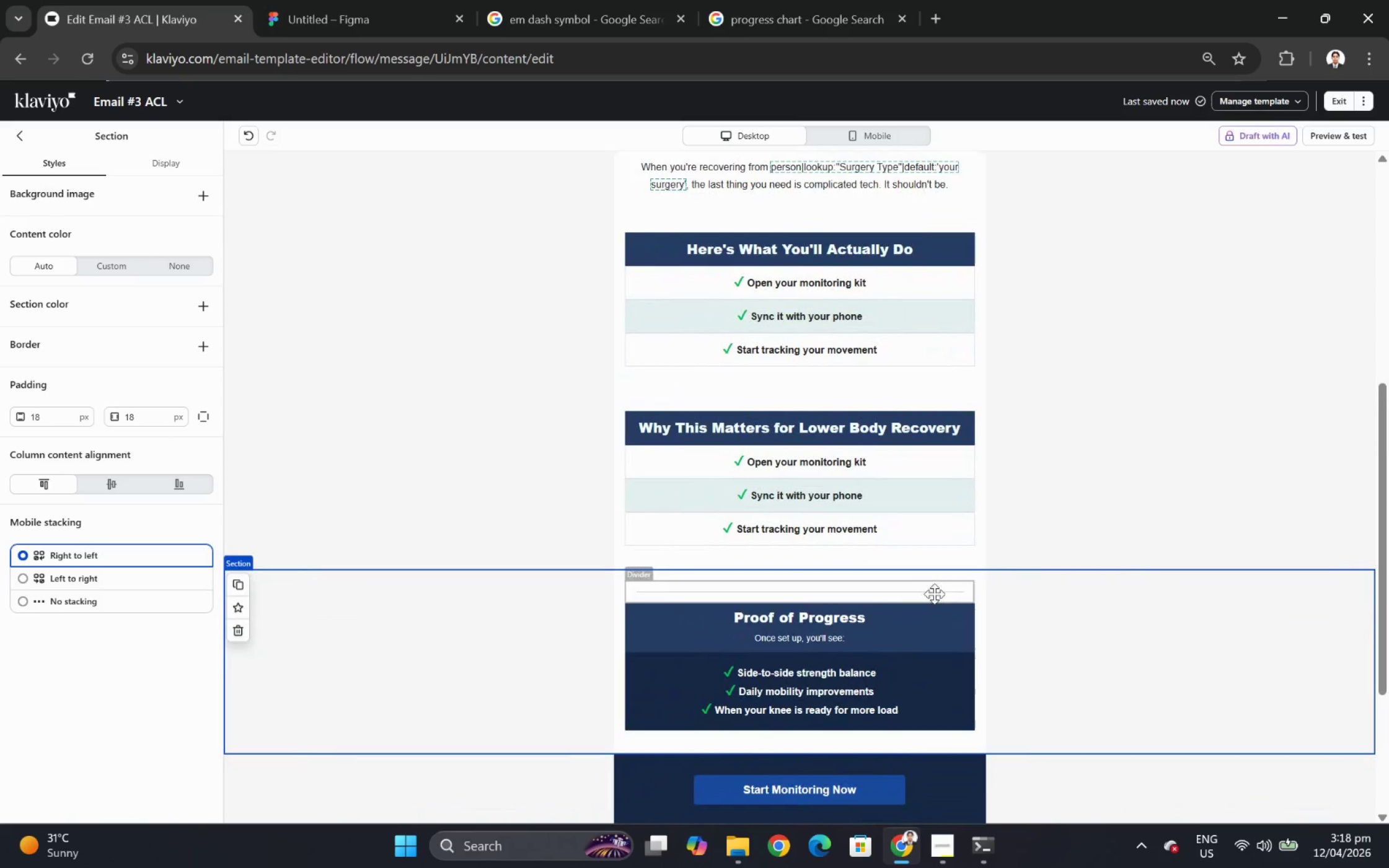 
left_click([929, 590])
 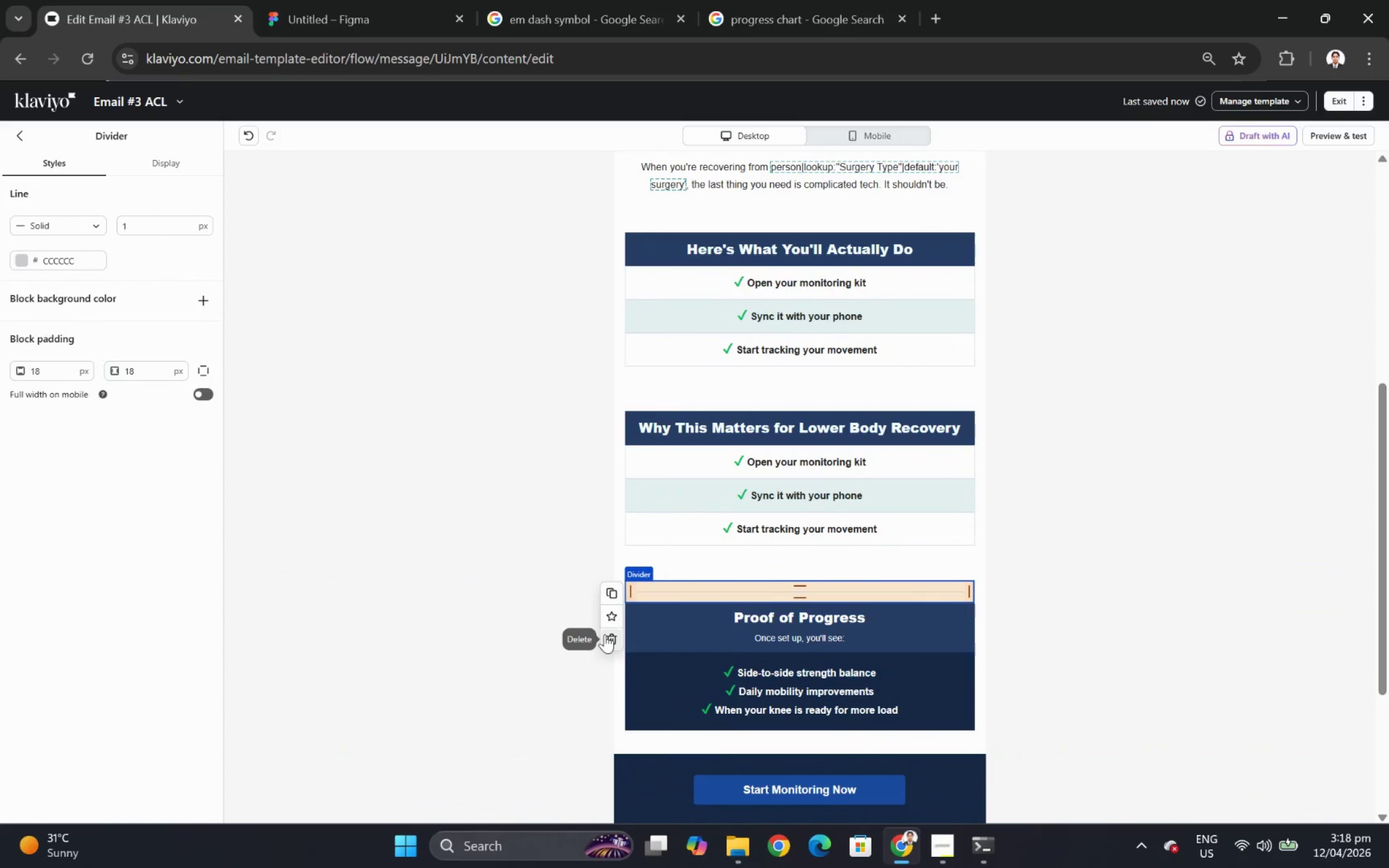 
left_click([611, 636])
 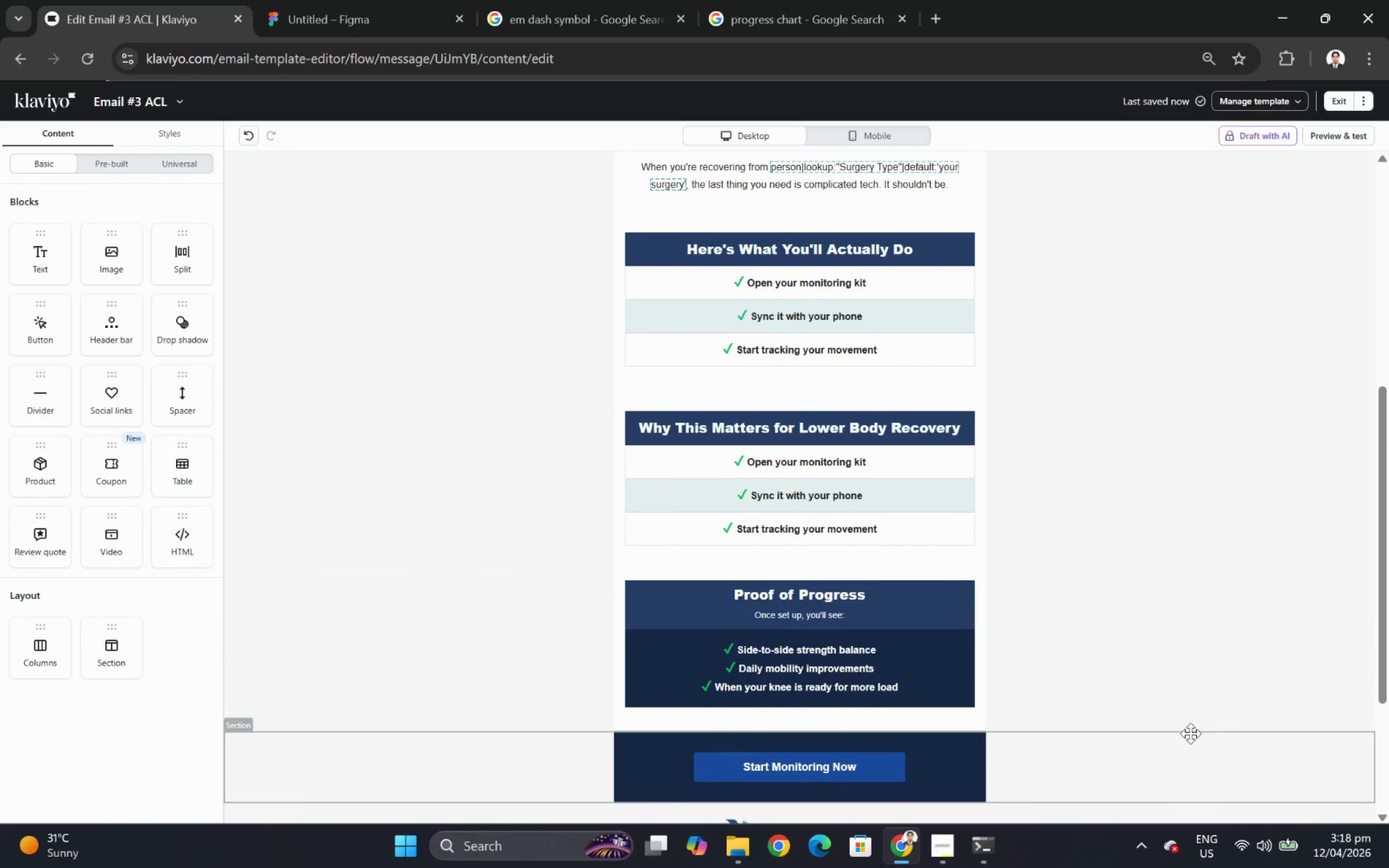 
scroll: coordinate [1190, 733], scroll_direction: up, amount: 2.0
 